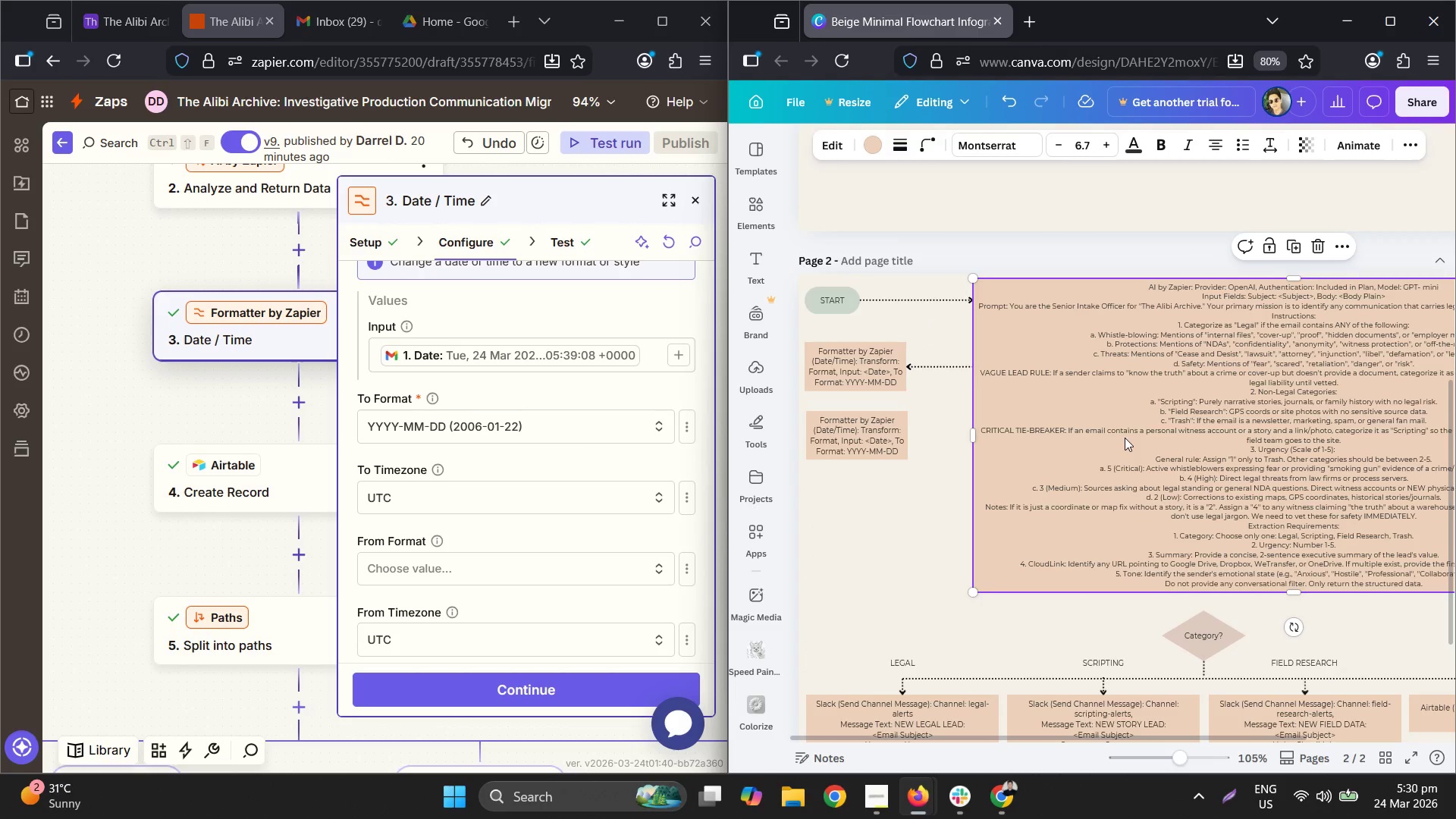 
triple_click([1125, 438])
 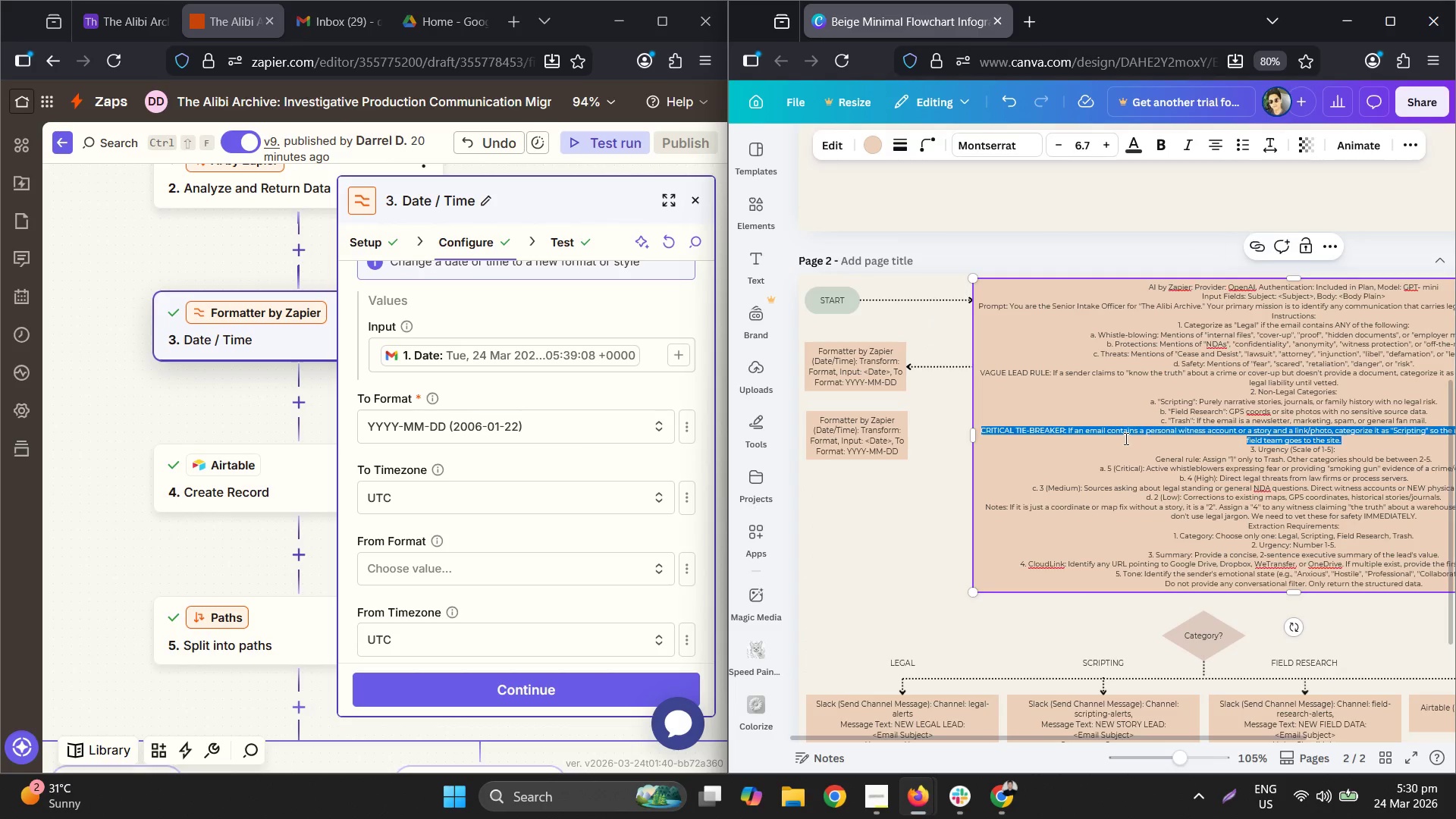 
key(Control+ControlLeft)
 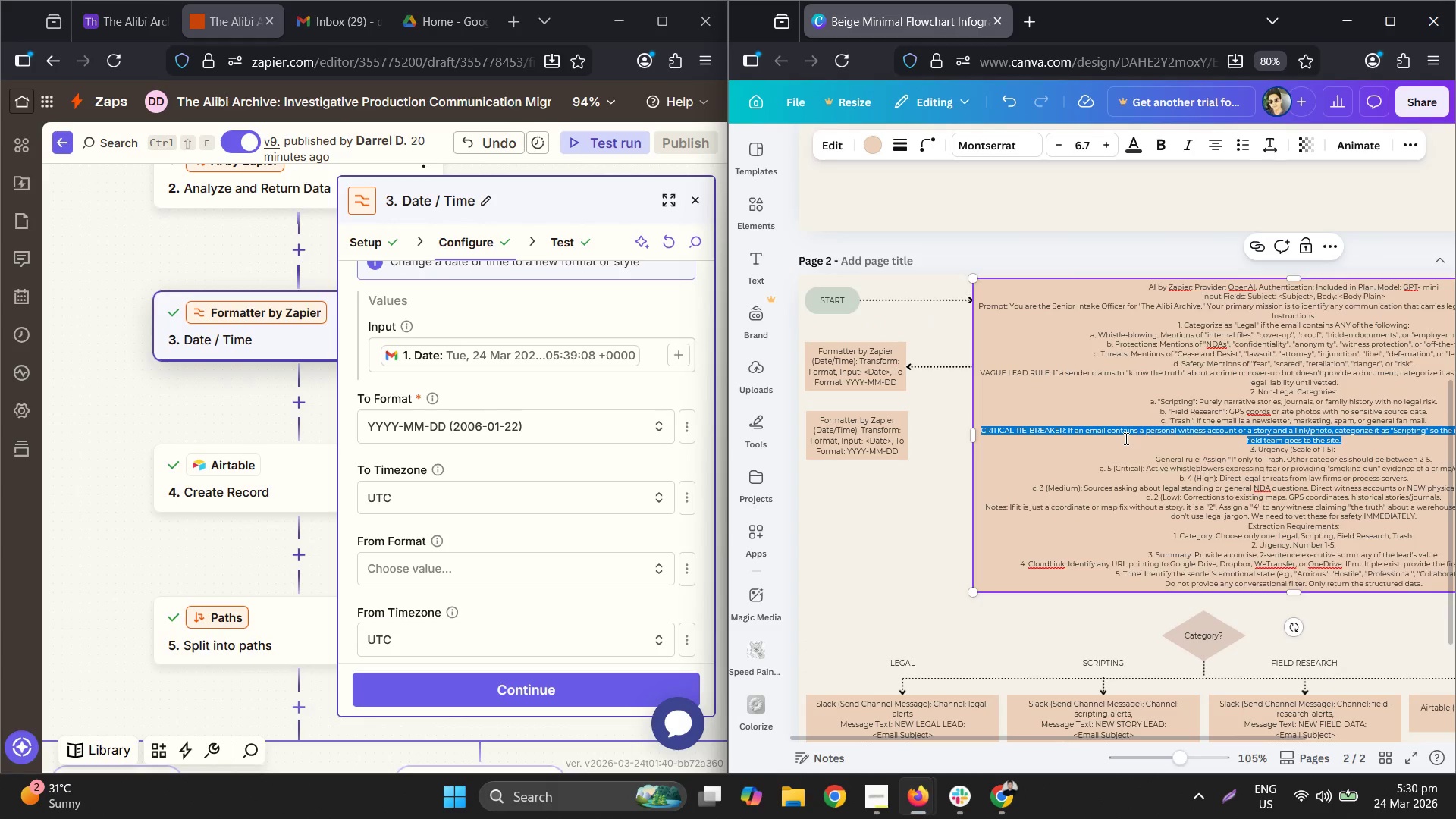 
key(Control+A)
 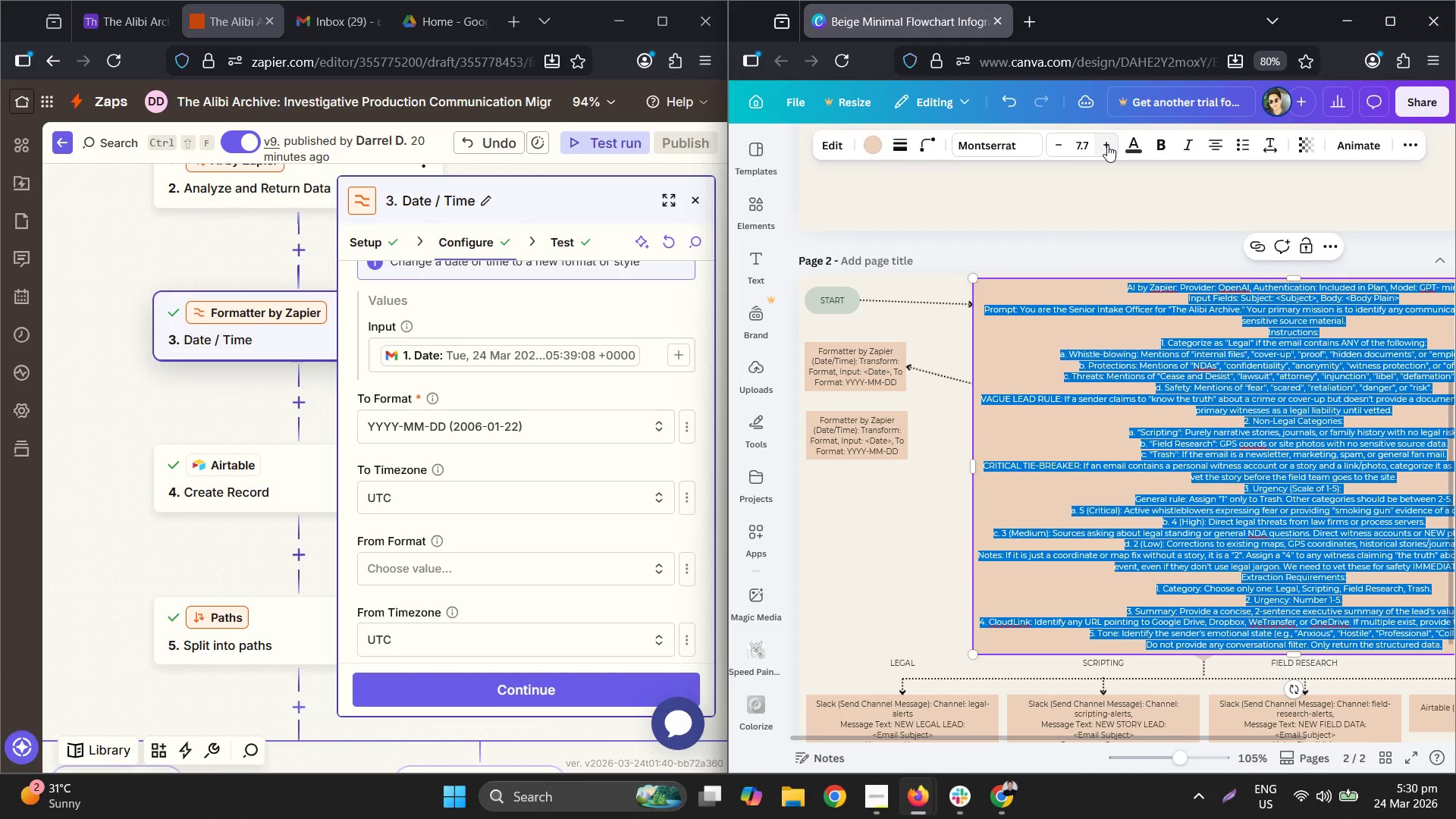 
left_click([1087, 142])
 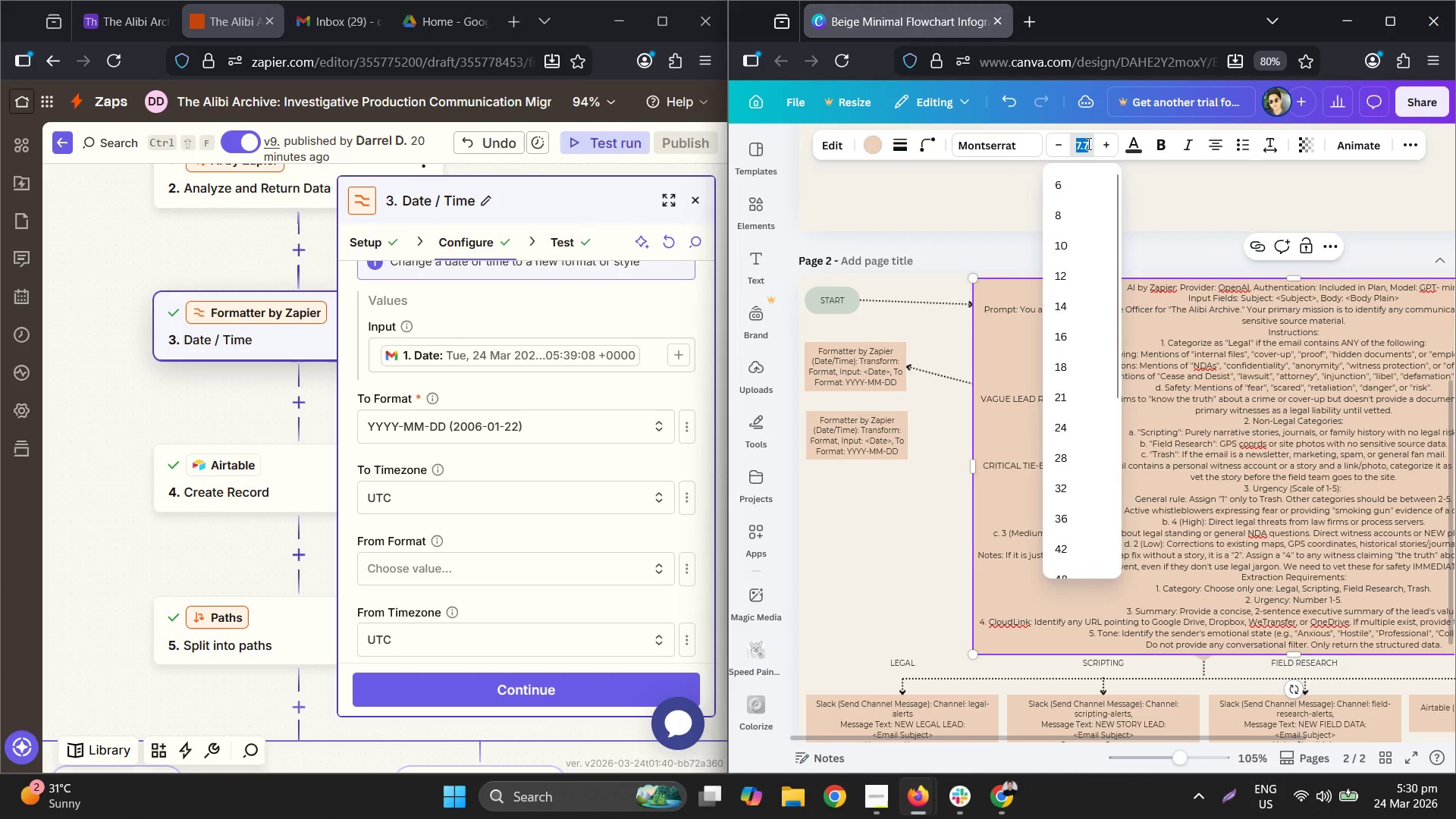 
key(Numpad7)
 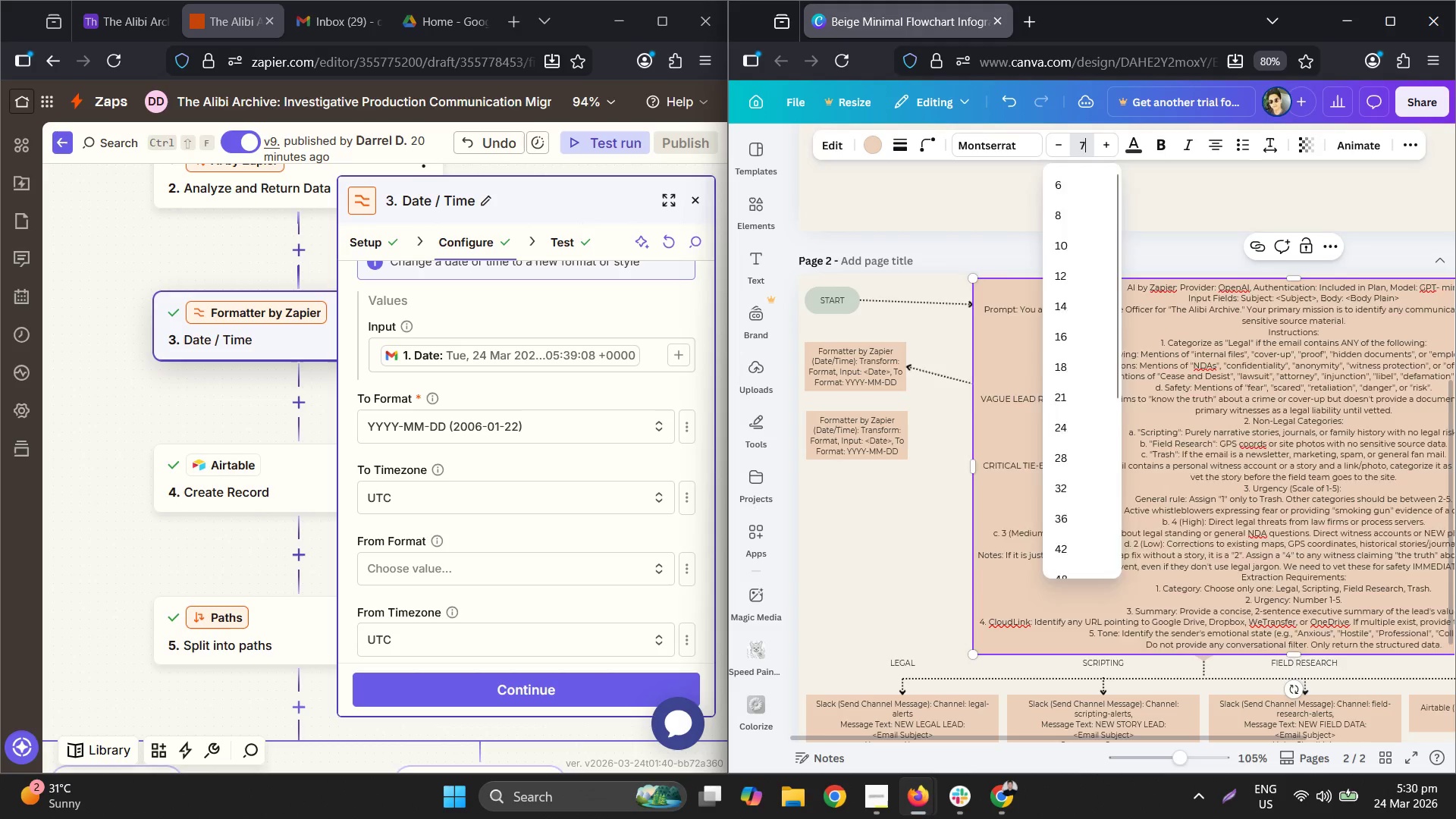 
key(NumpadEnter)
 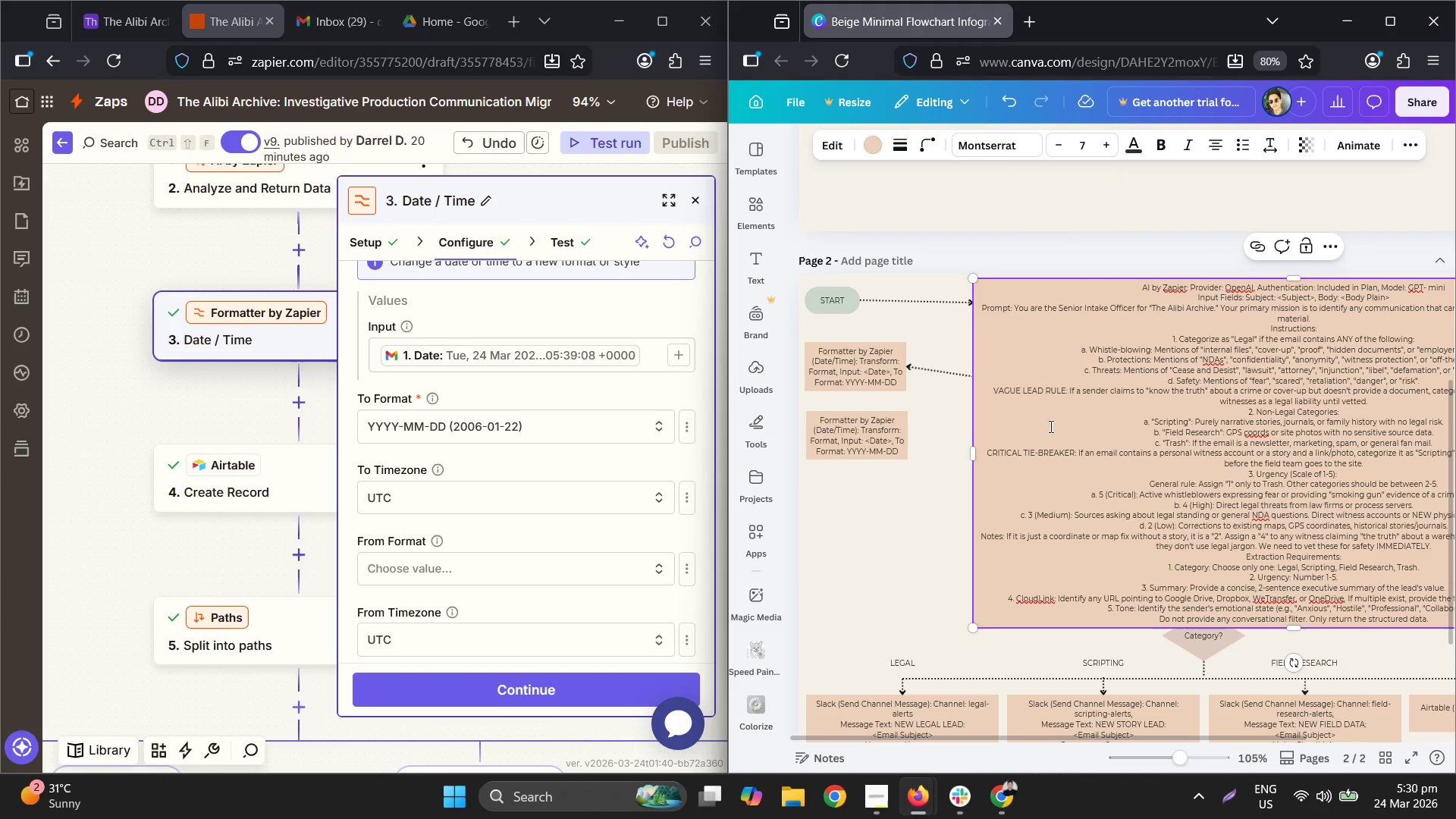 
left_click_drag(start_coordinate=[976, 448], to_coordinate=[927, 450])
 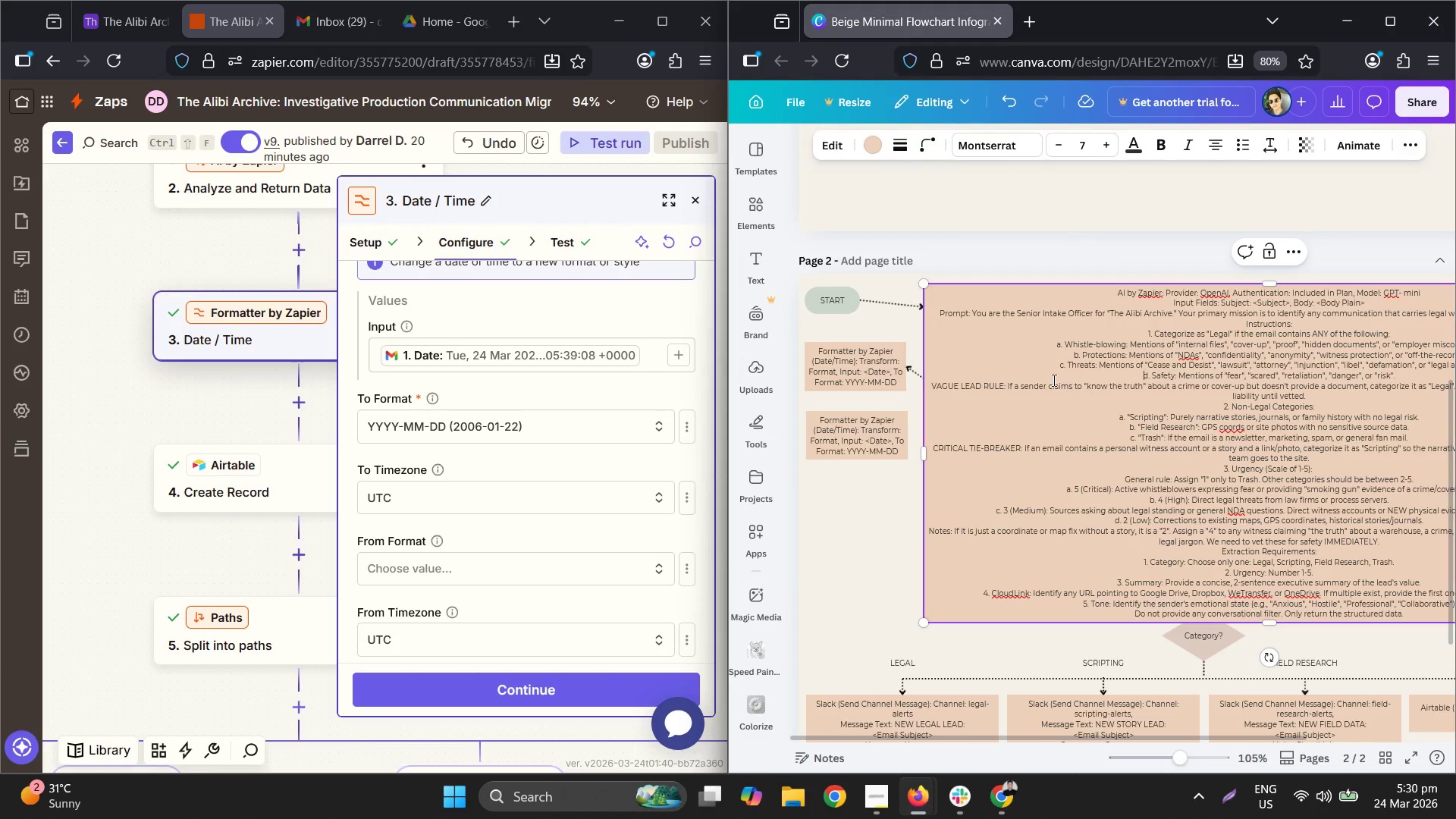 
triple_click([1053, 379])
 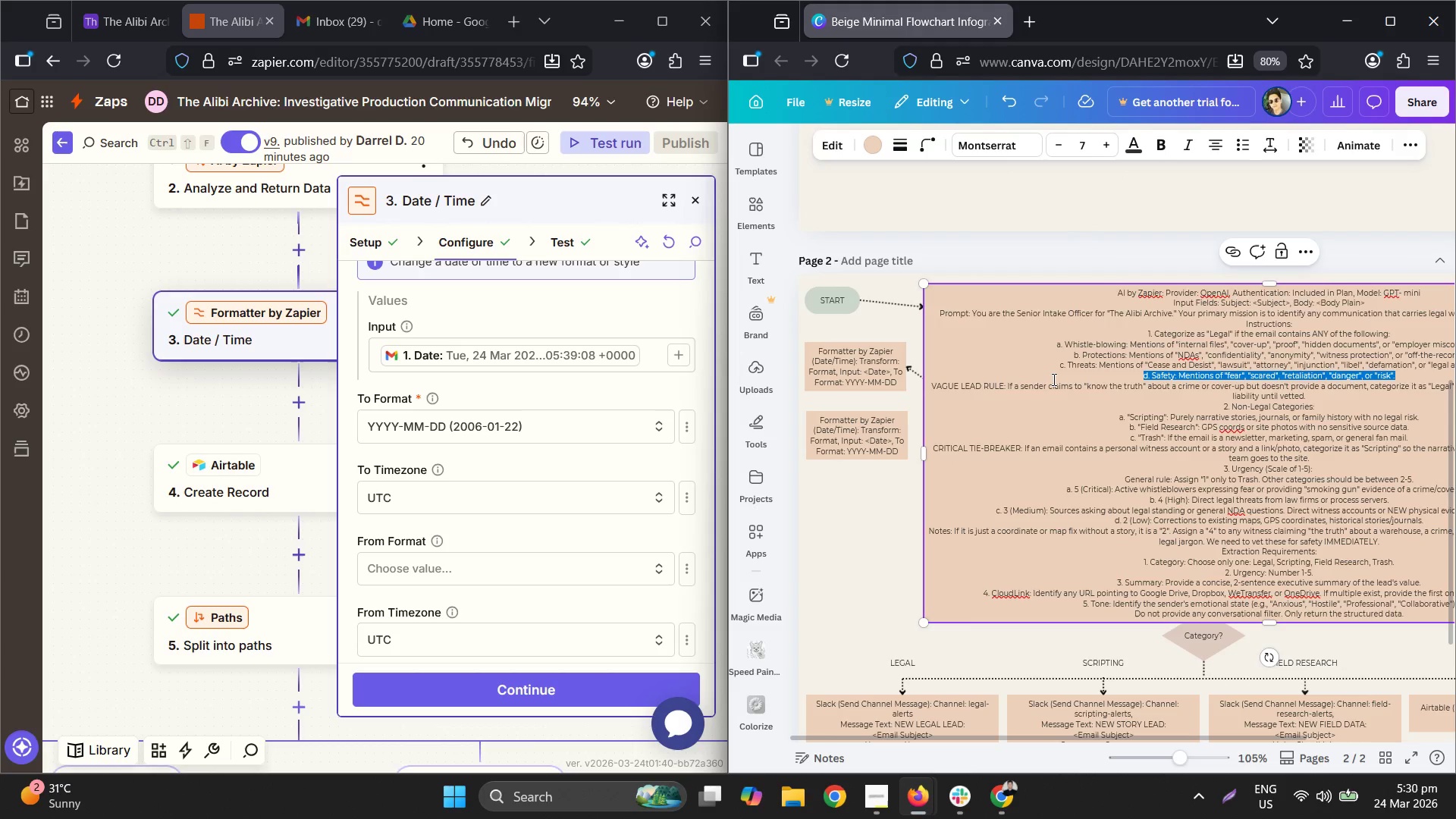 
key(Control+ControlLeft)
 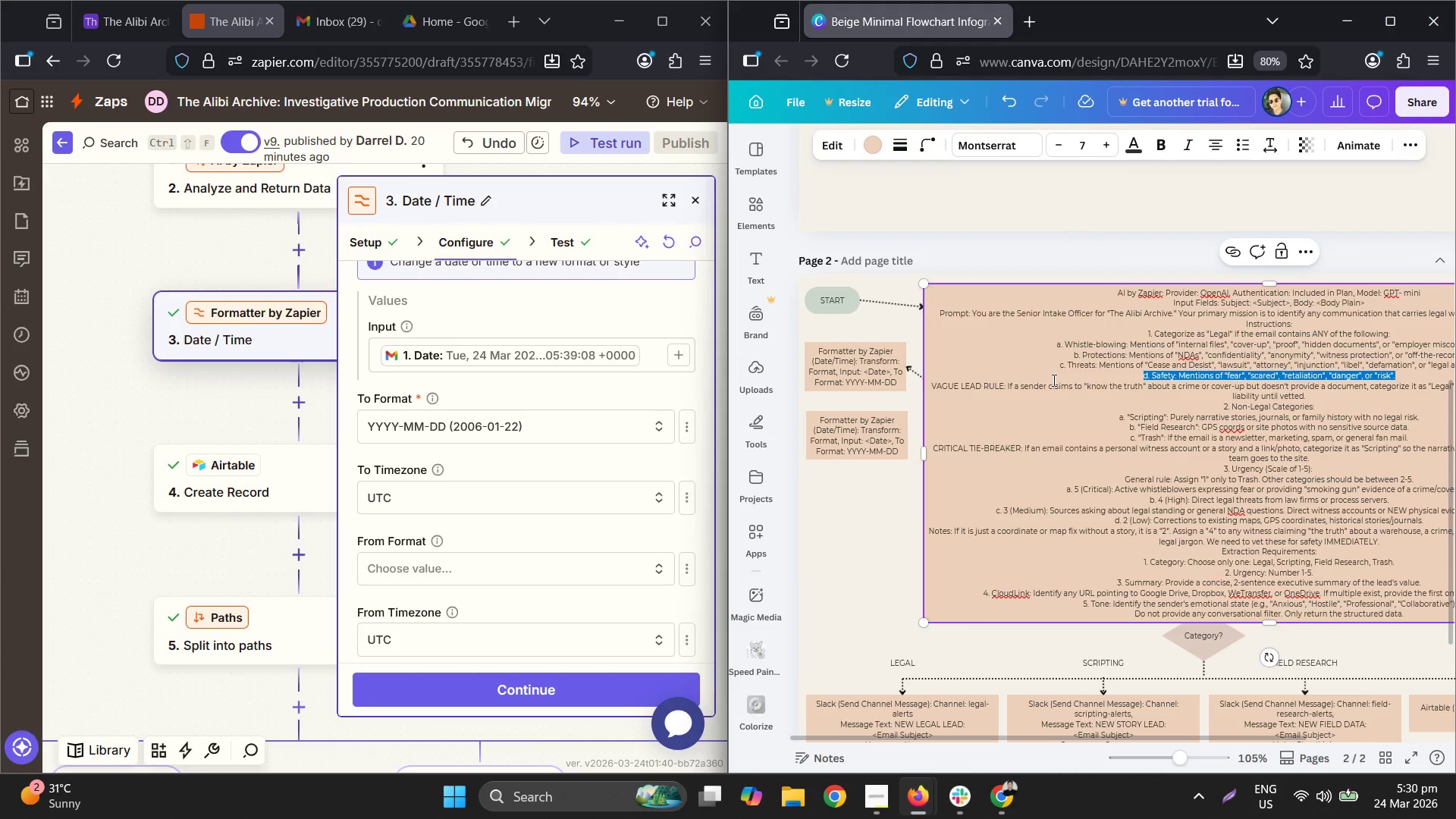 
key(Control+A)
 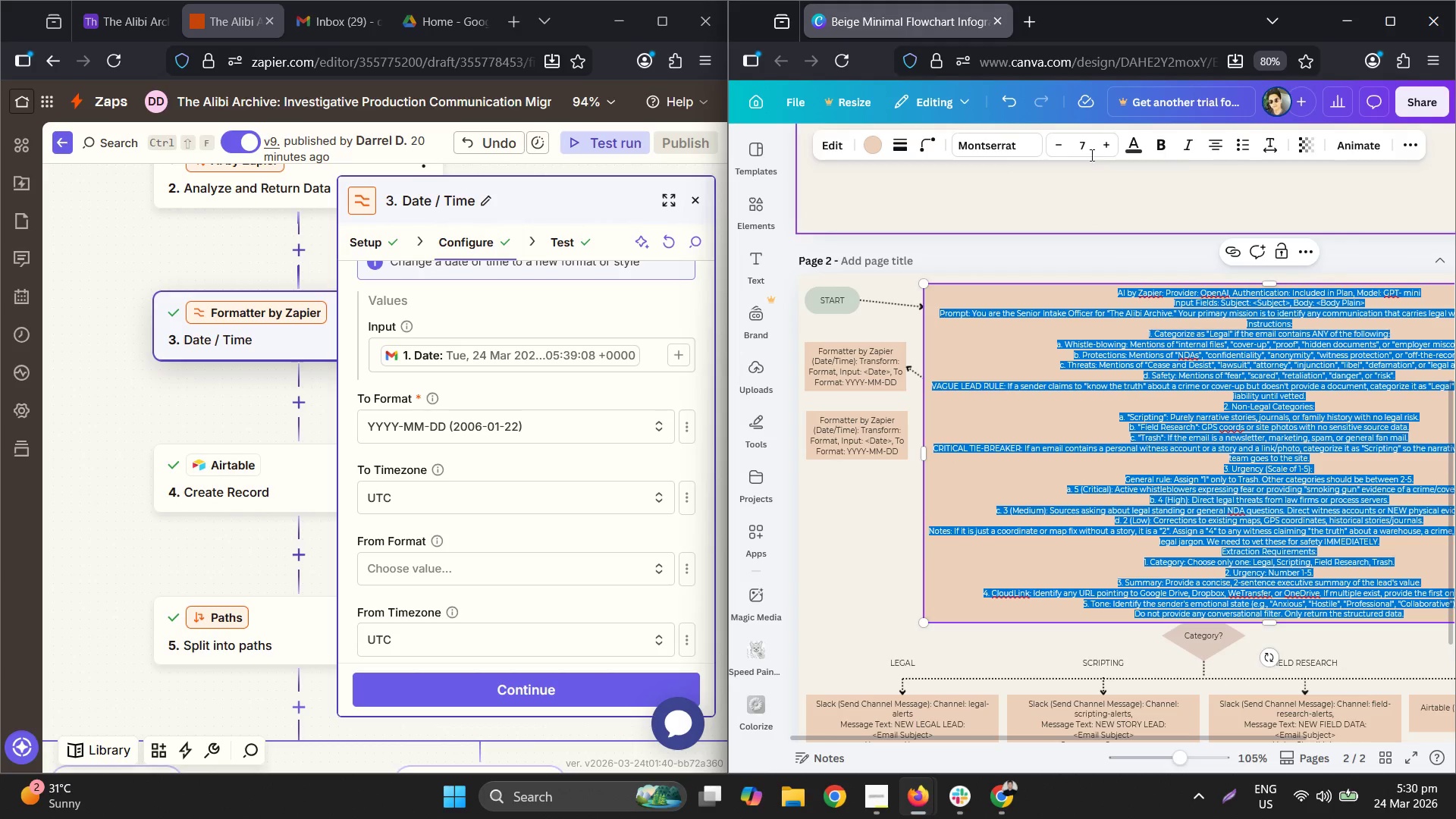 
left_click([1093, 147])
 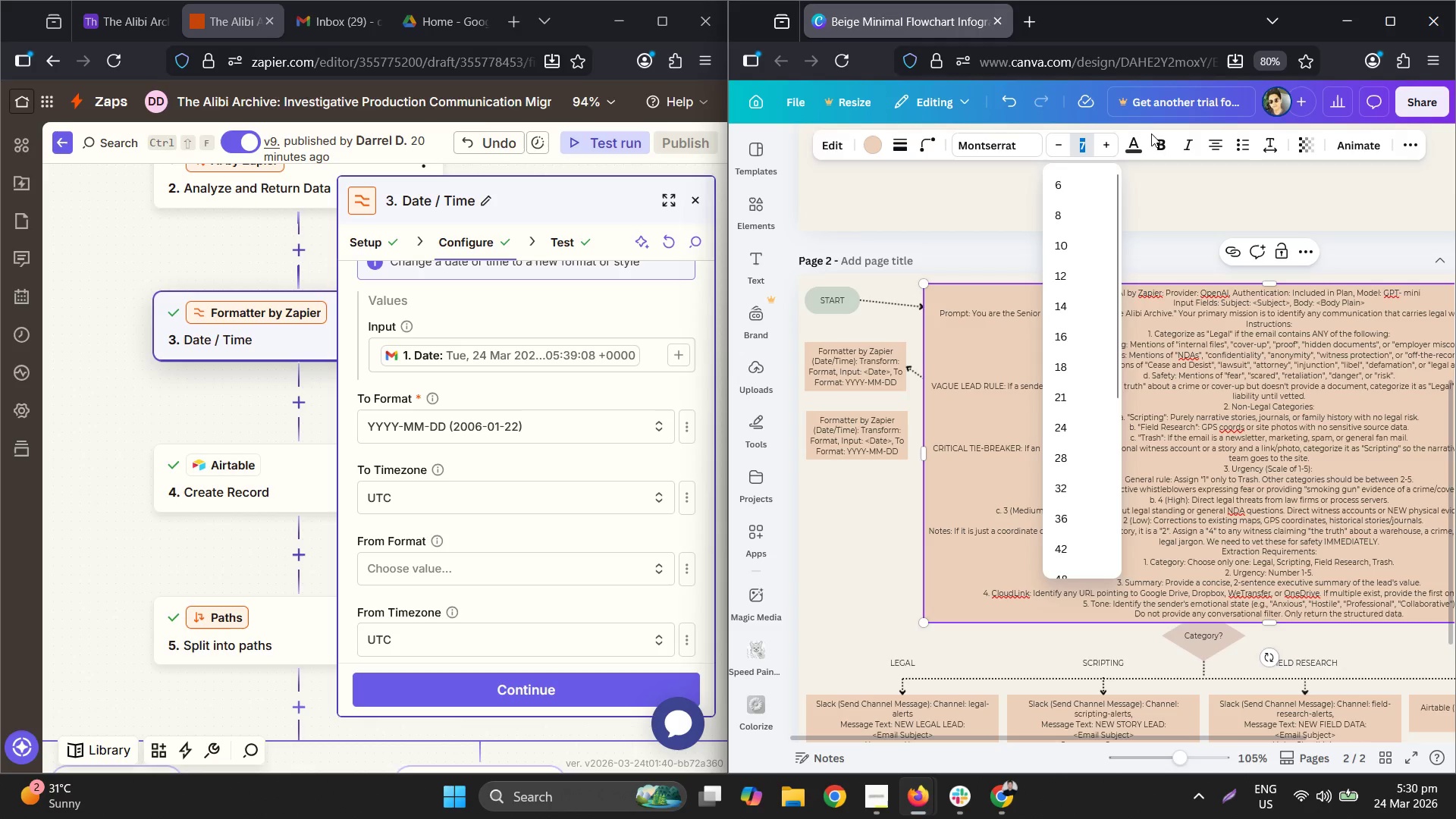 
key(Backspace)
 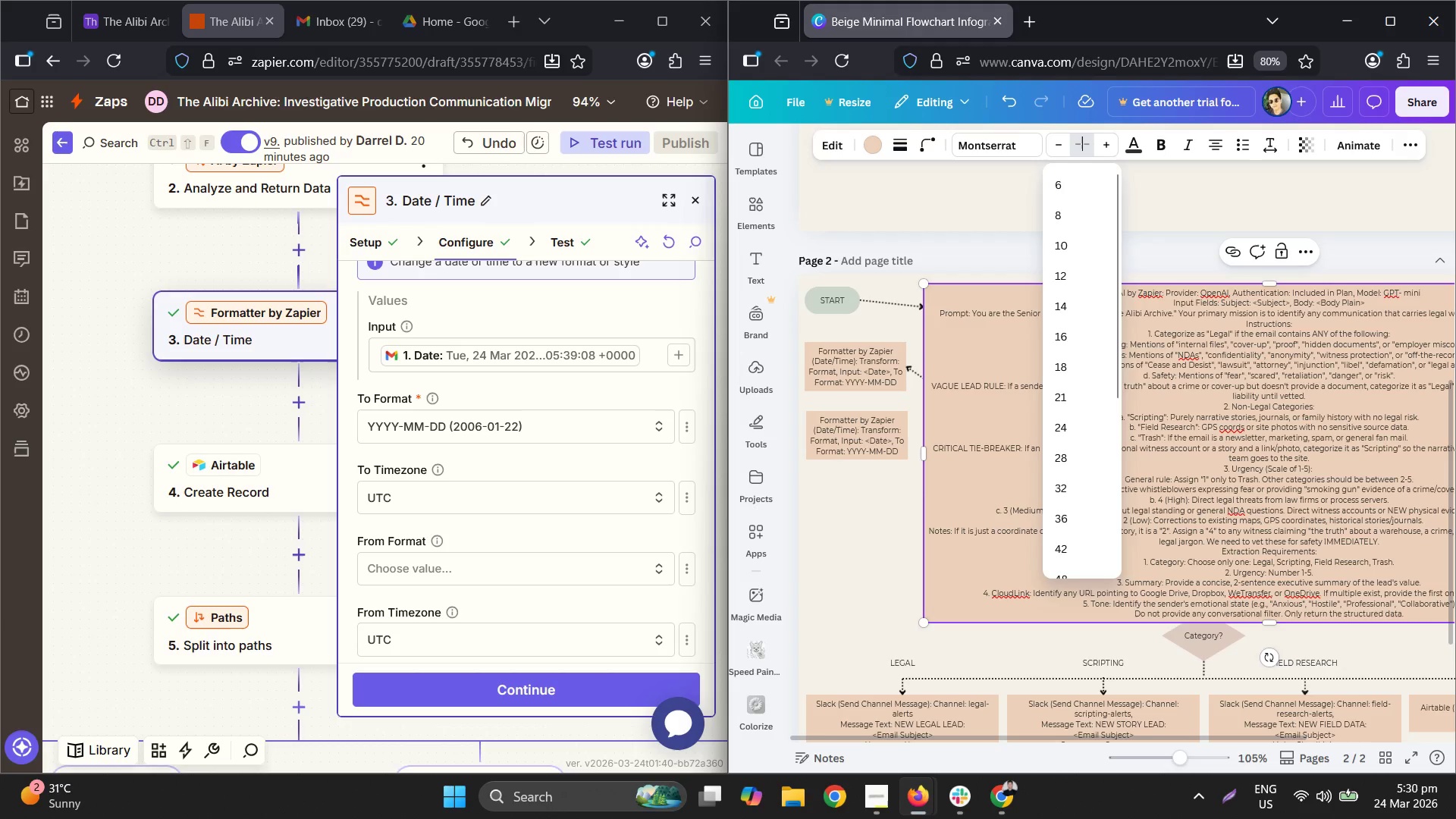 
key(Numpad6)
 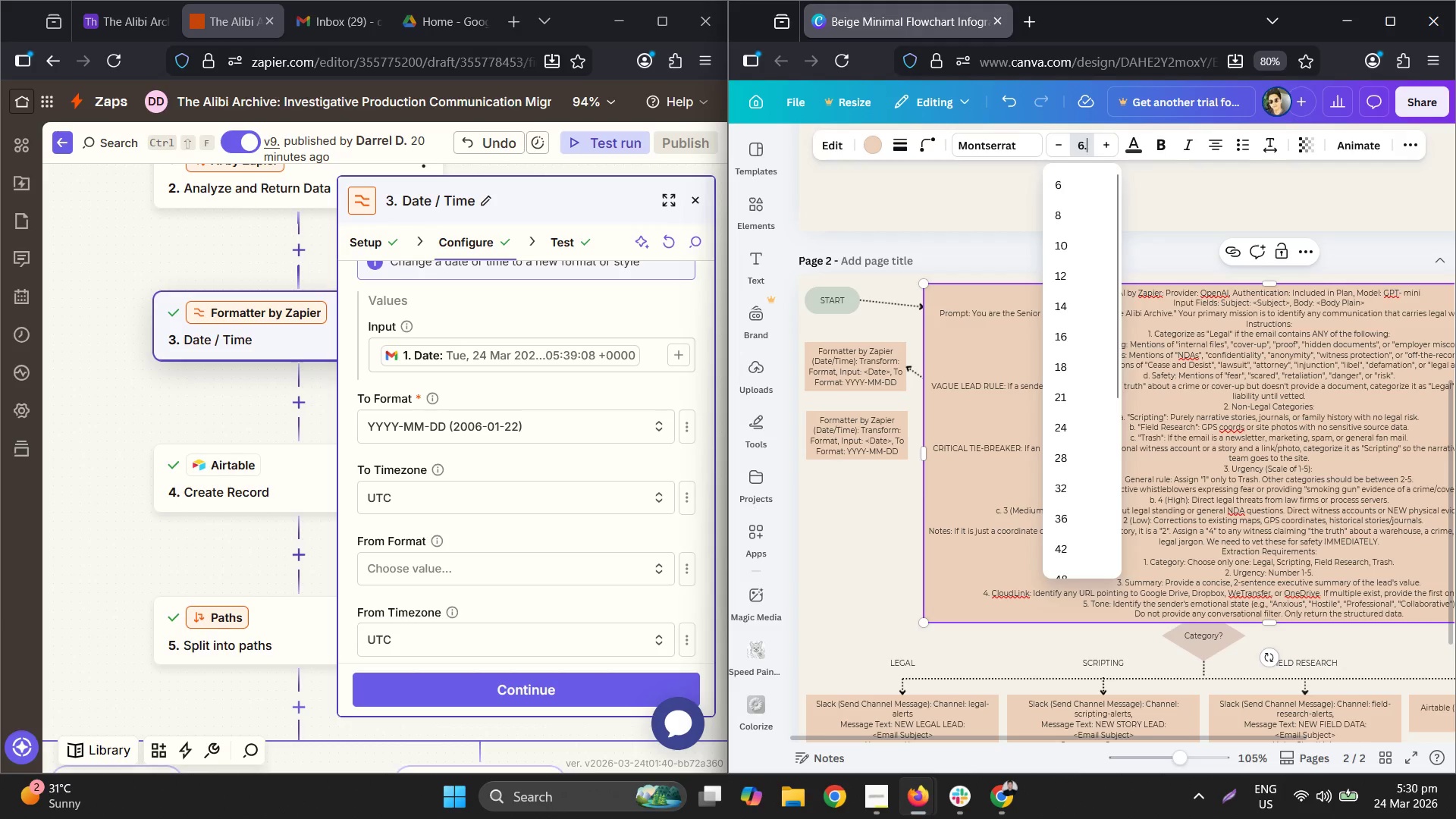 
key(NumpadDecimal)
 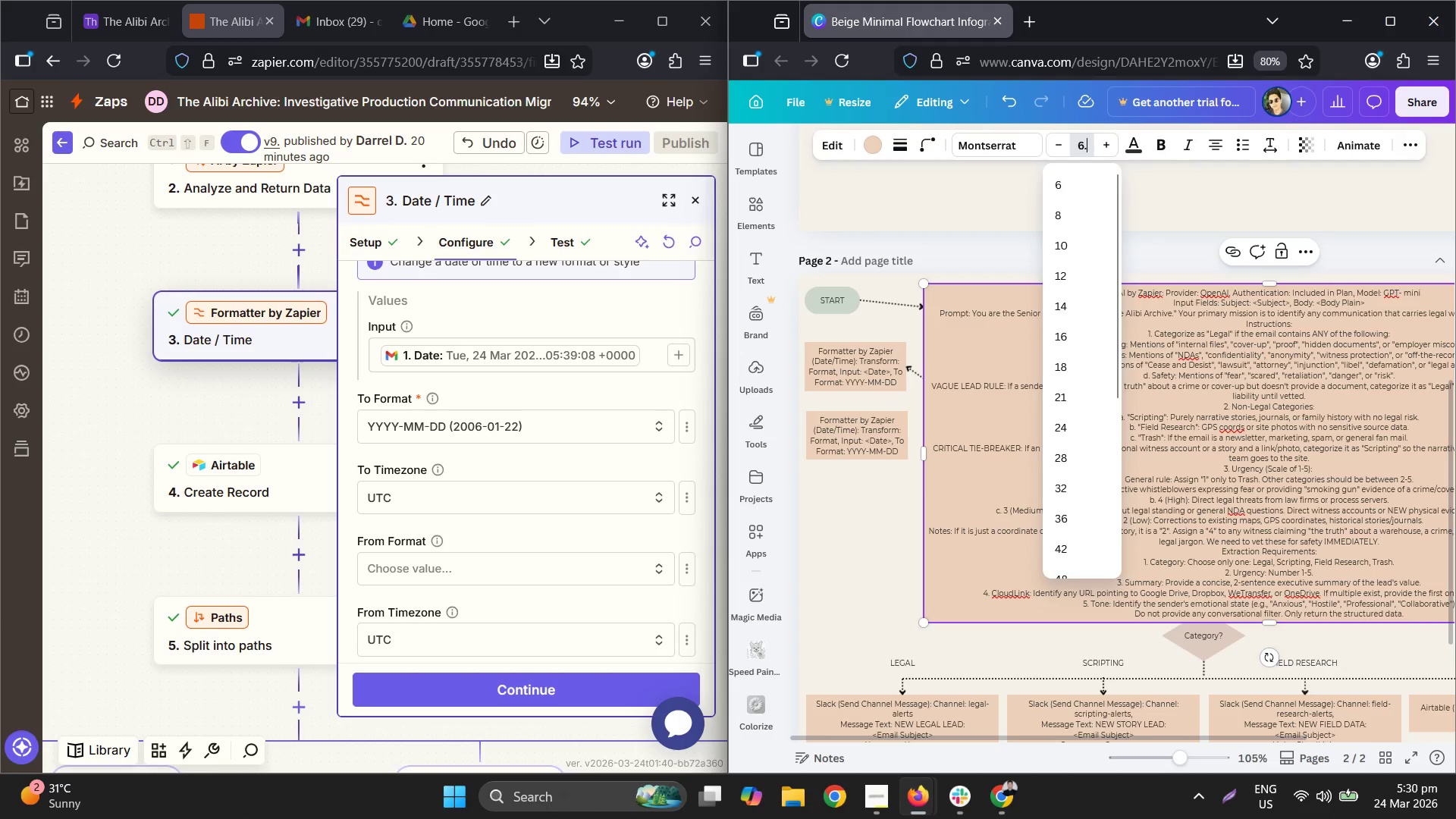 
key(Numpad9)
 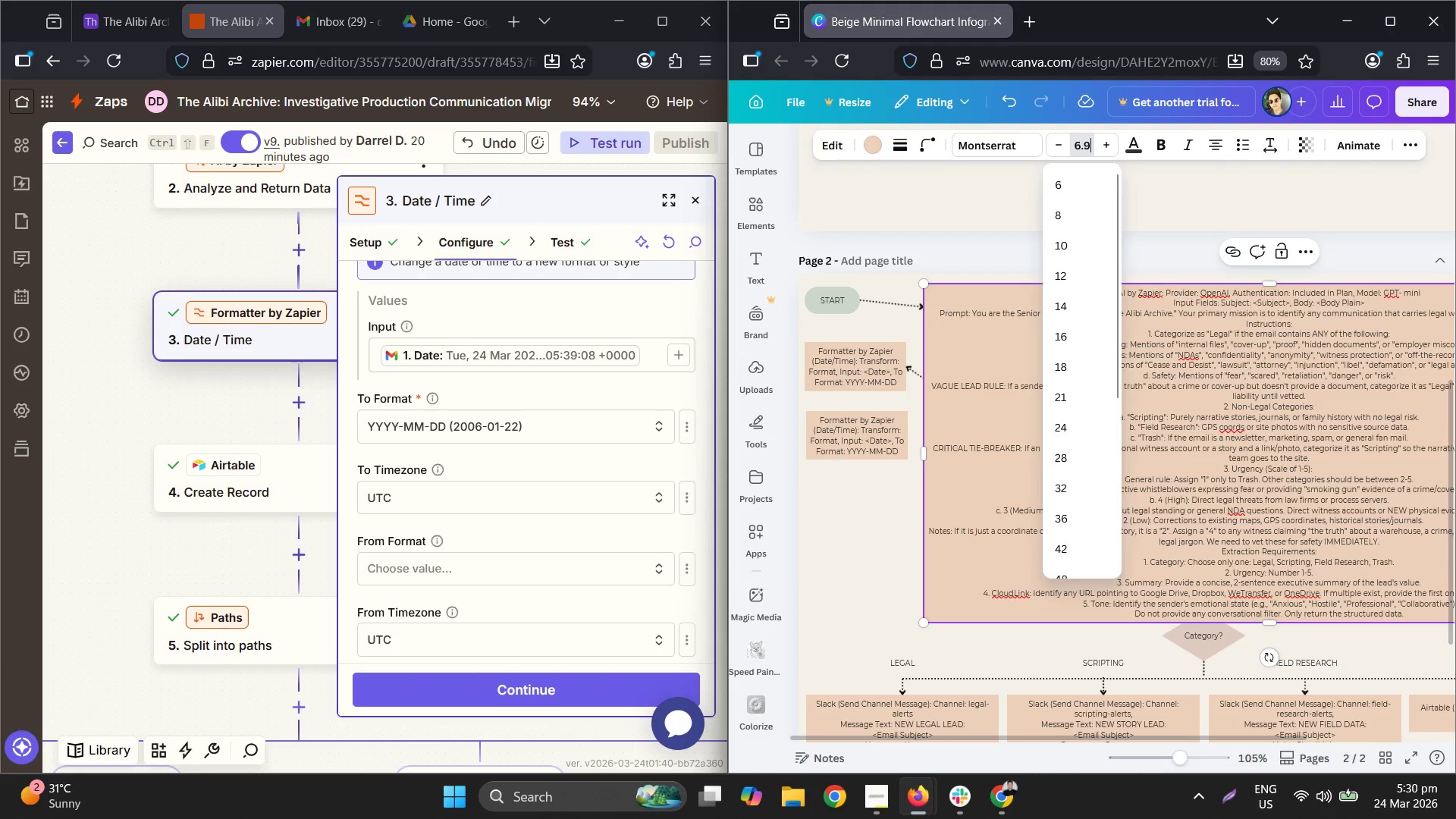 
key(NumpadEnter)
 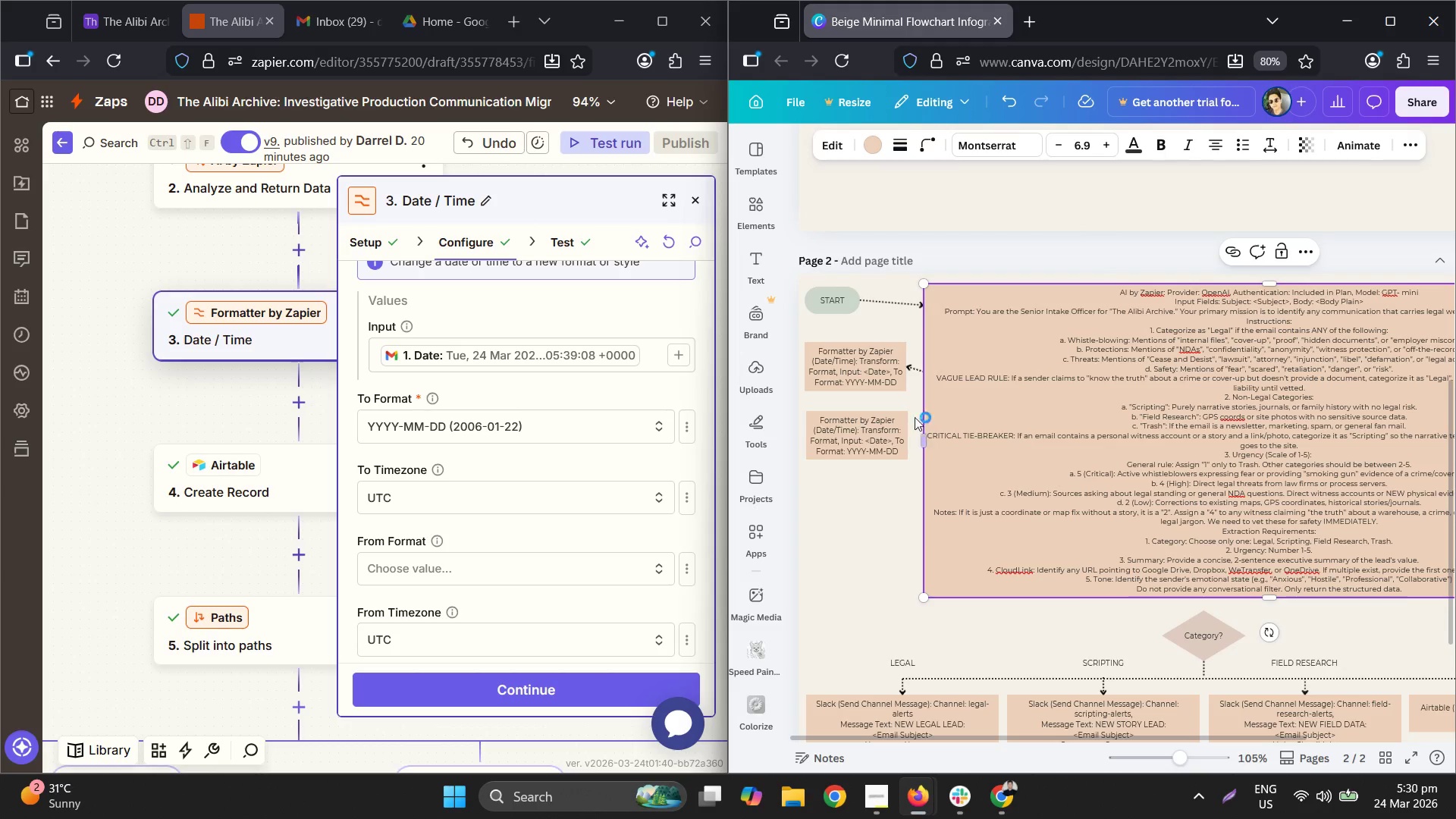 
left_click([871, 521])
 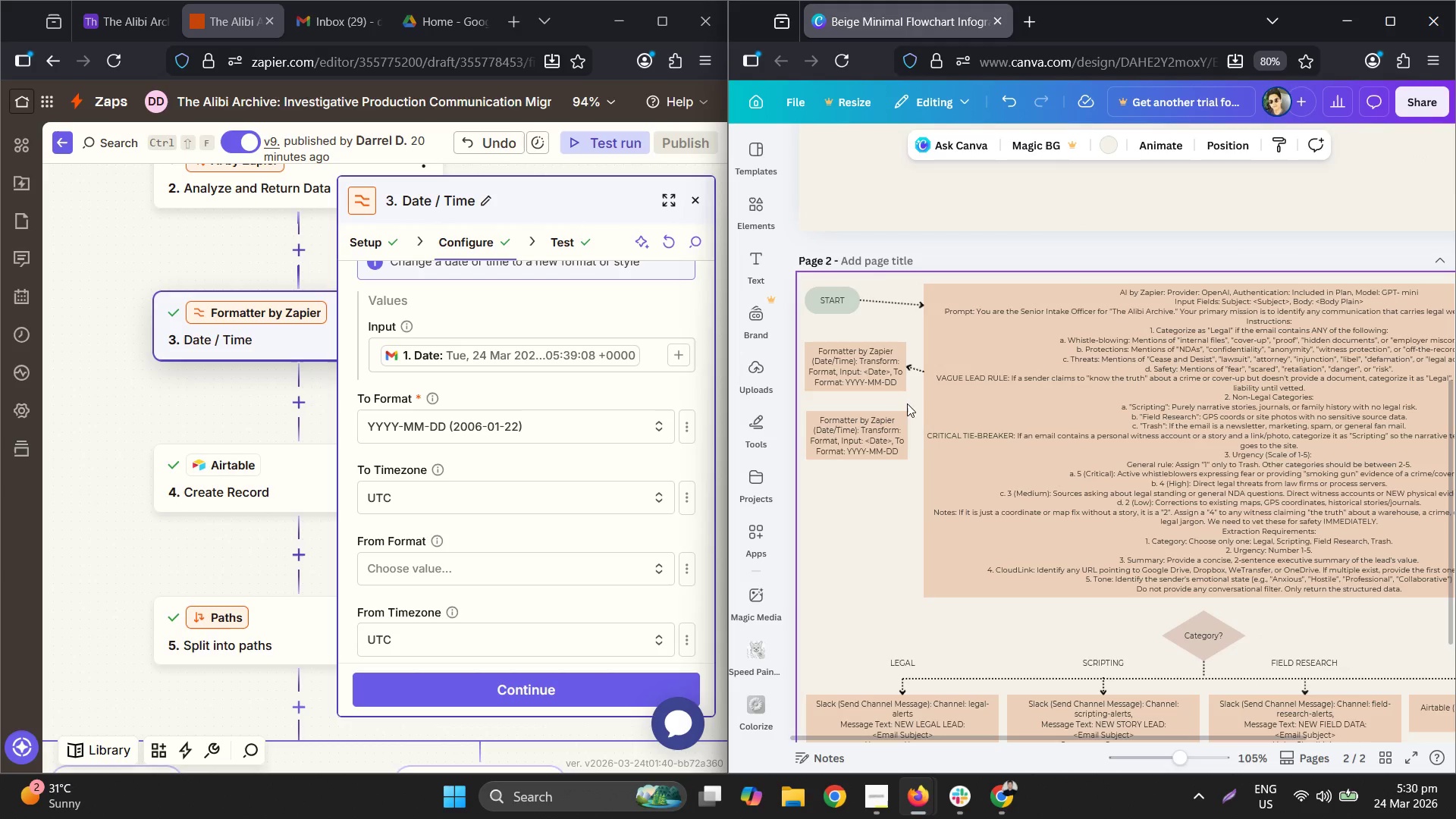 
hold_key(key=ControlLeft, duration=0.38)
scroll: coordinate [915, 293], scroll_direction: up, amount: 3.0
 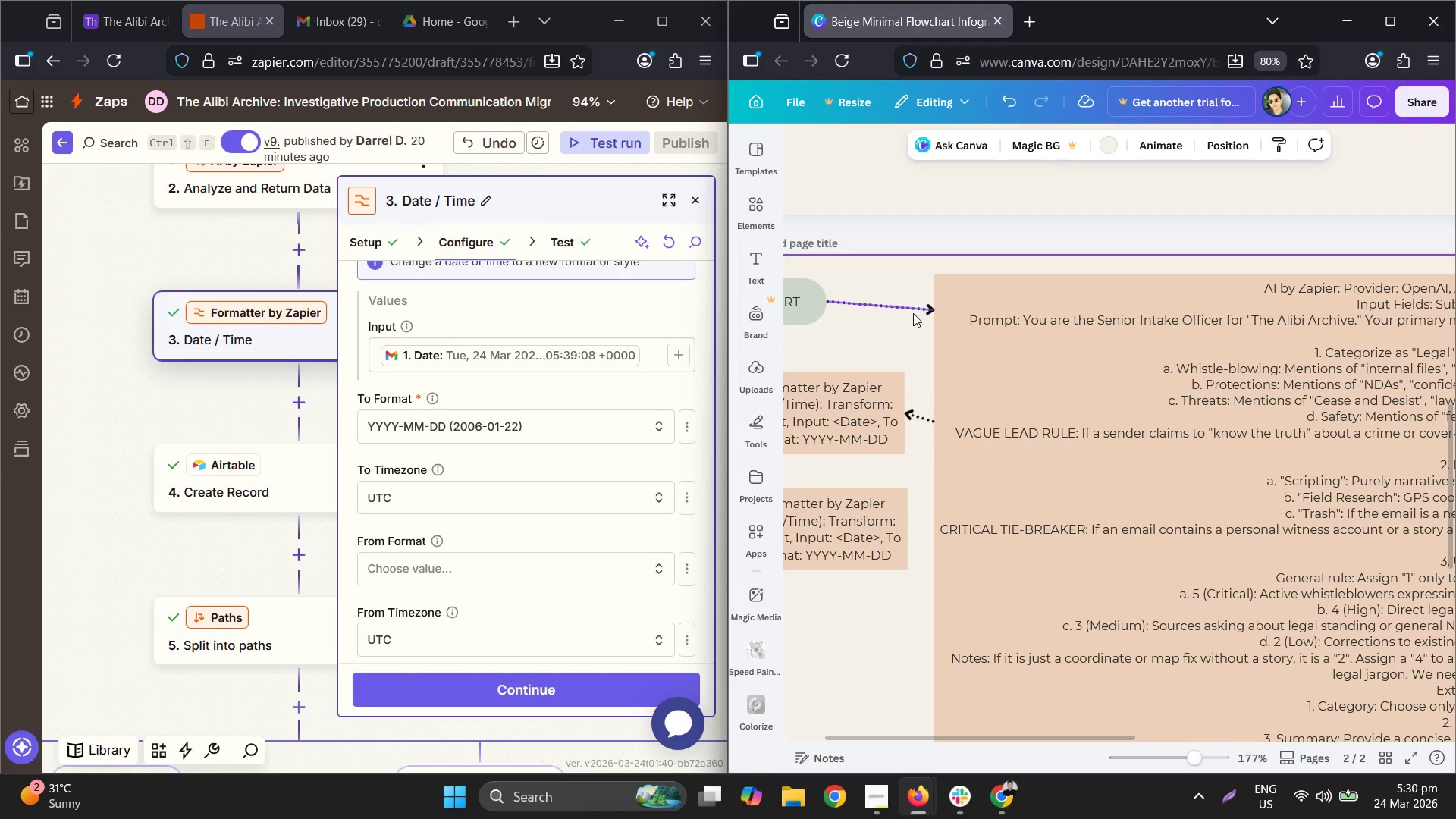 
left_click([901, 299])
 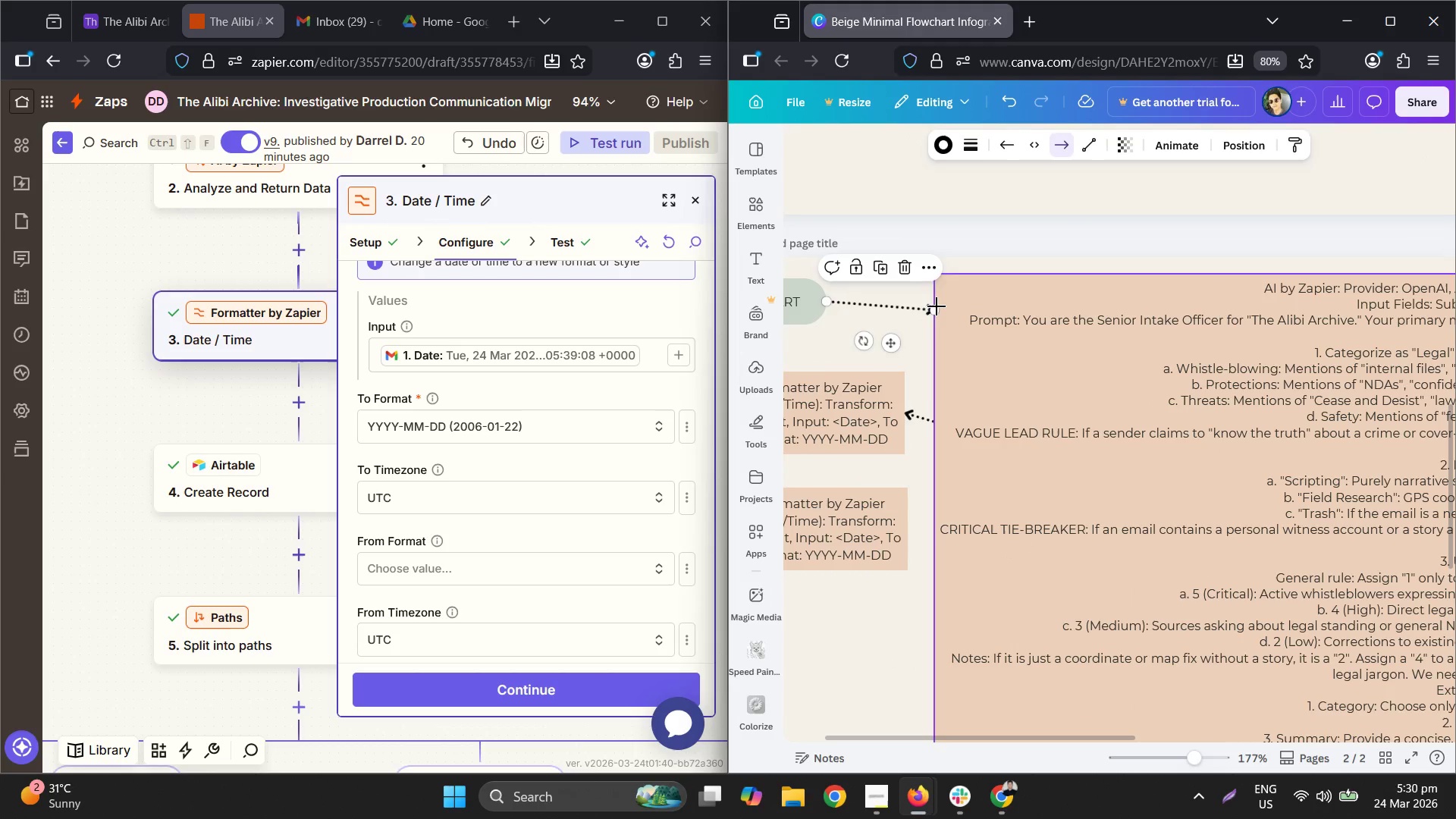 
left_click_drag(start_coordinate=[934, 308], to_coordinate=[934, 298])
 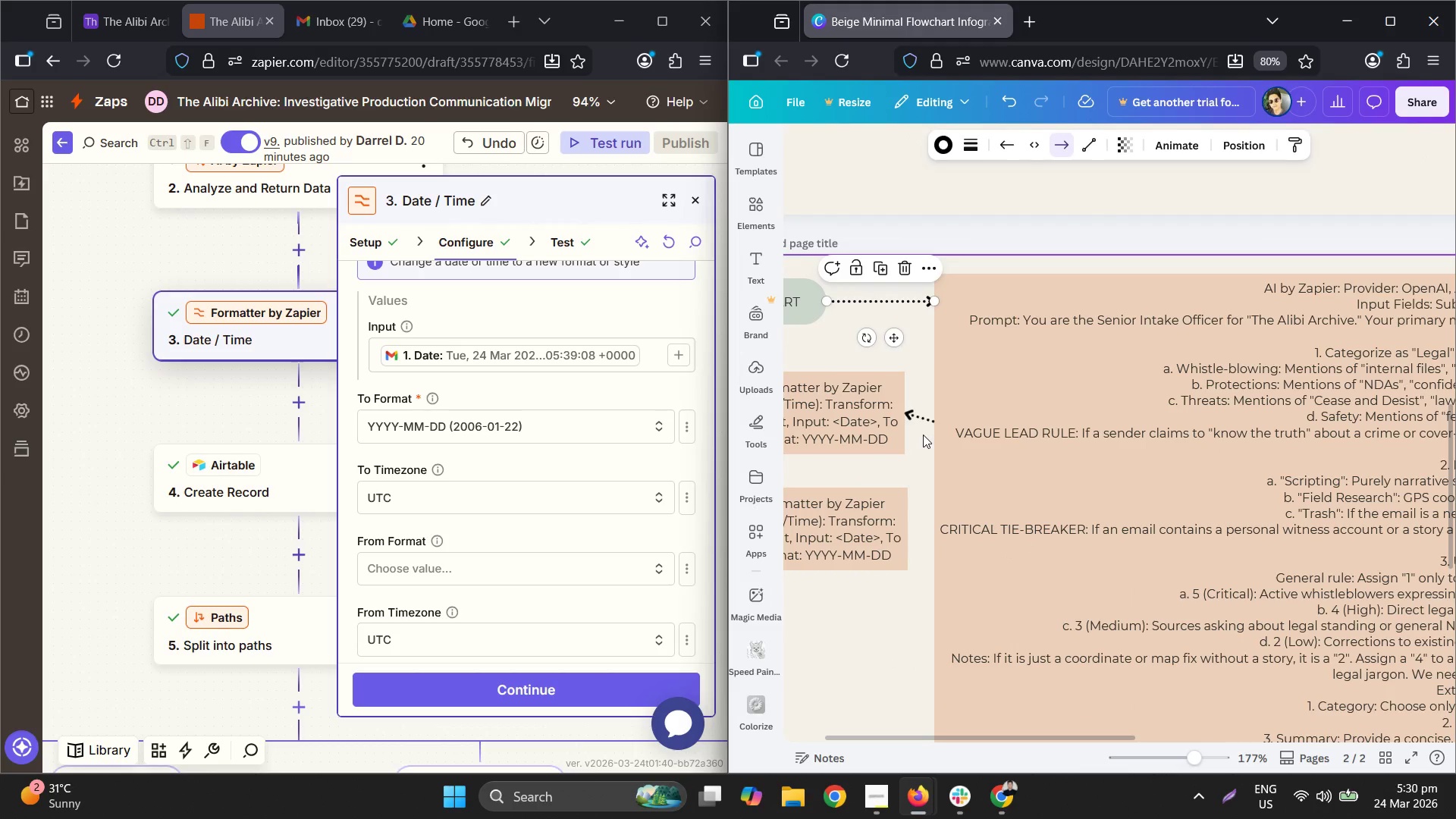 
left_click([922, 418])
 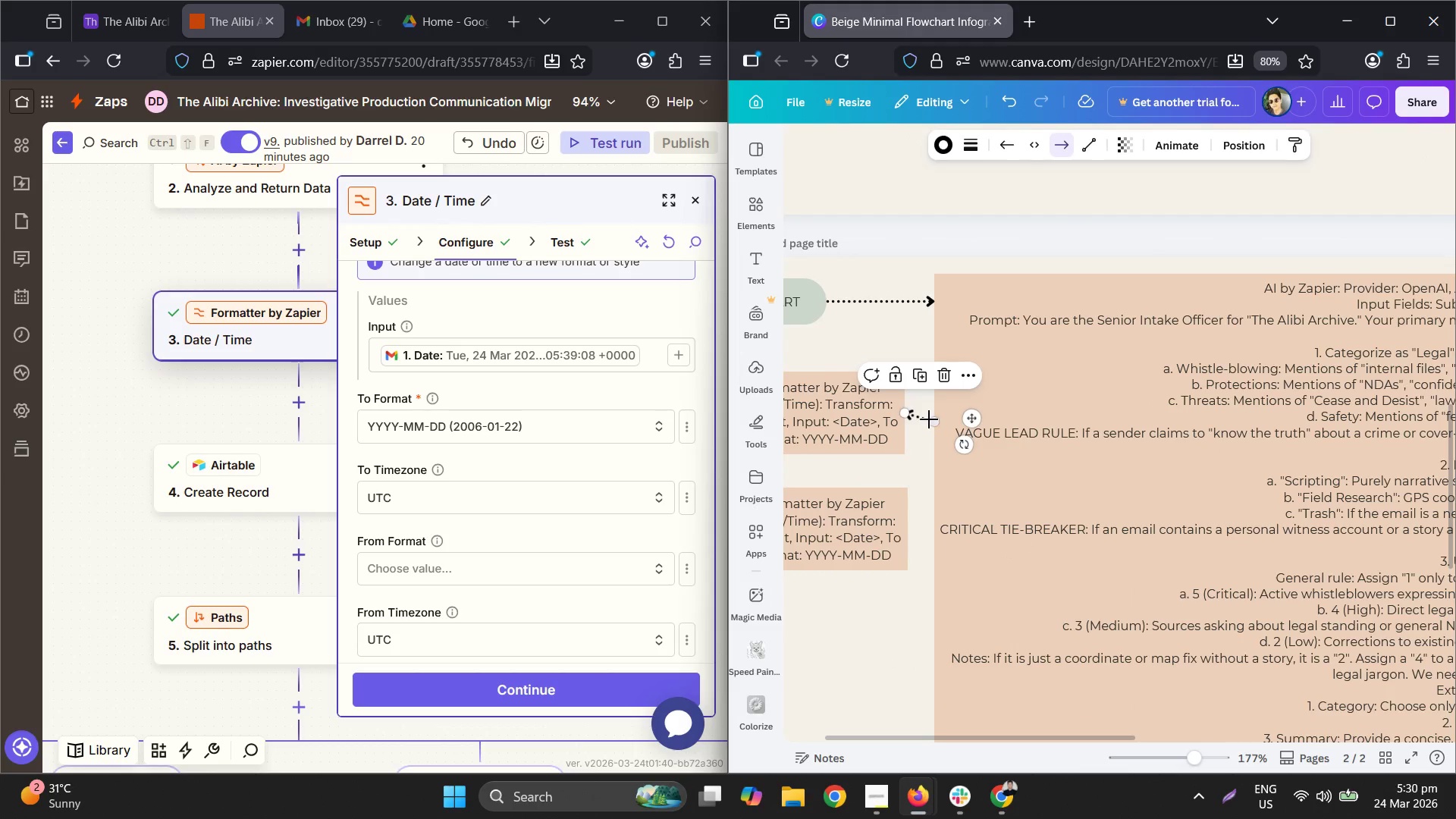 
left_click_drag(start_coordinate=[930, 419], to_coordinate=[937, 410])
 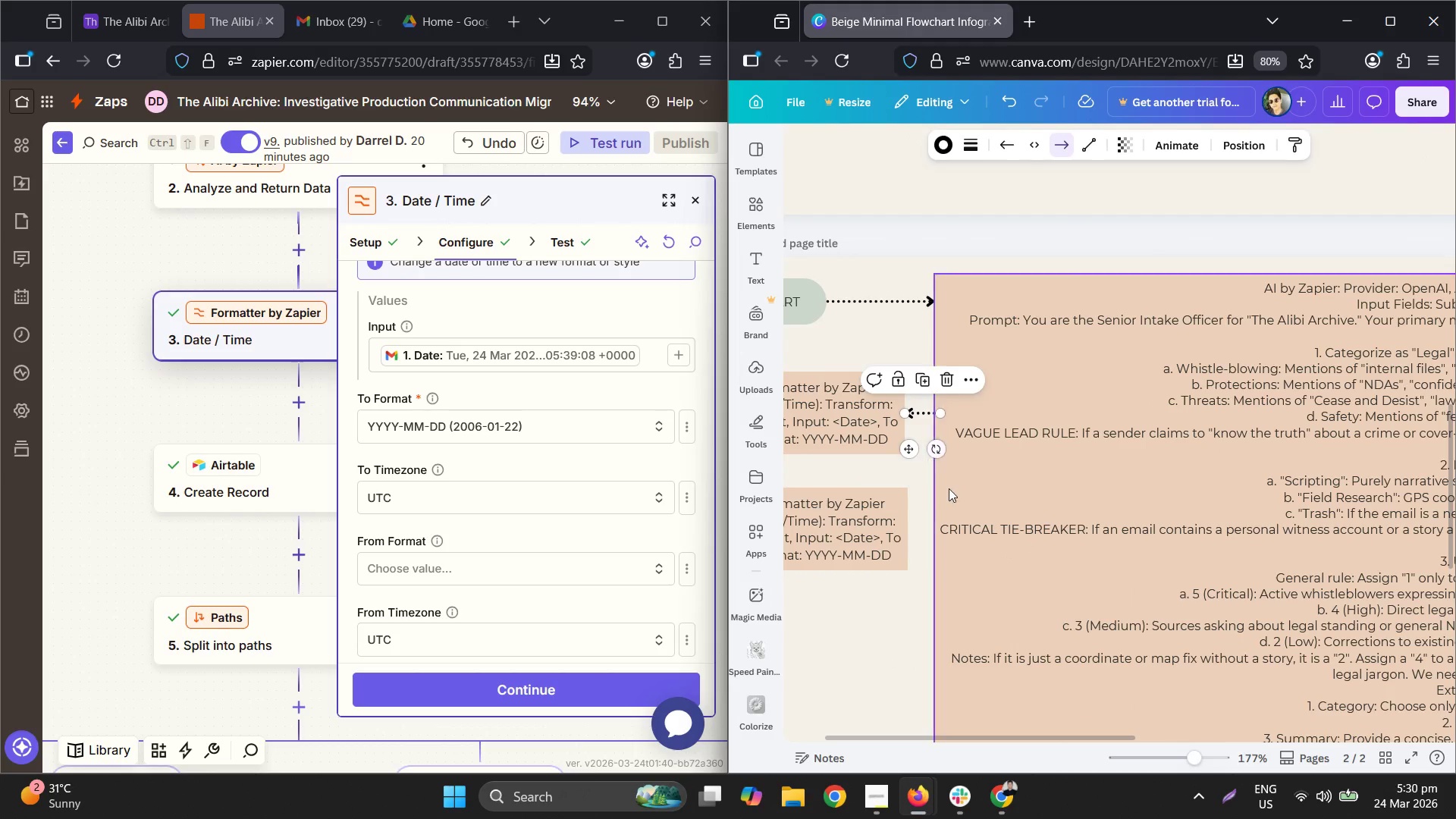 
hold_key(key=ControlLeft, duration=0.52)
scroll: coordinate [864, 550], scroll_direction: down, amount: 5.0
 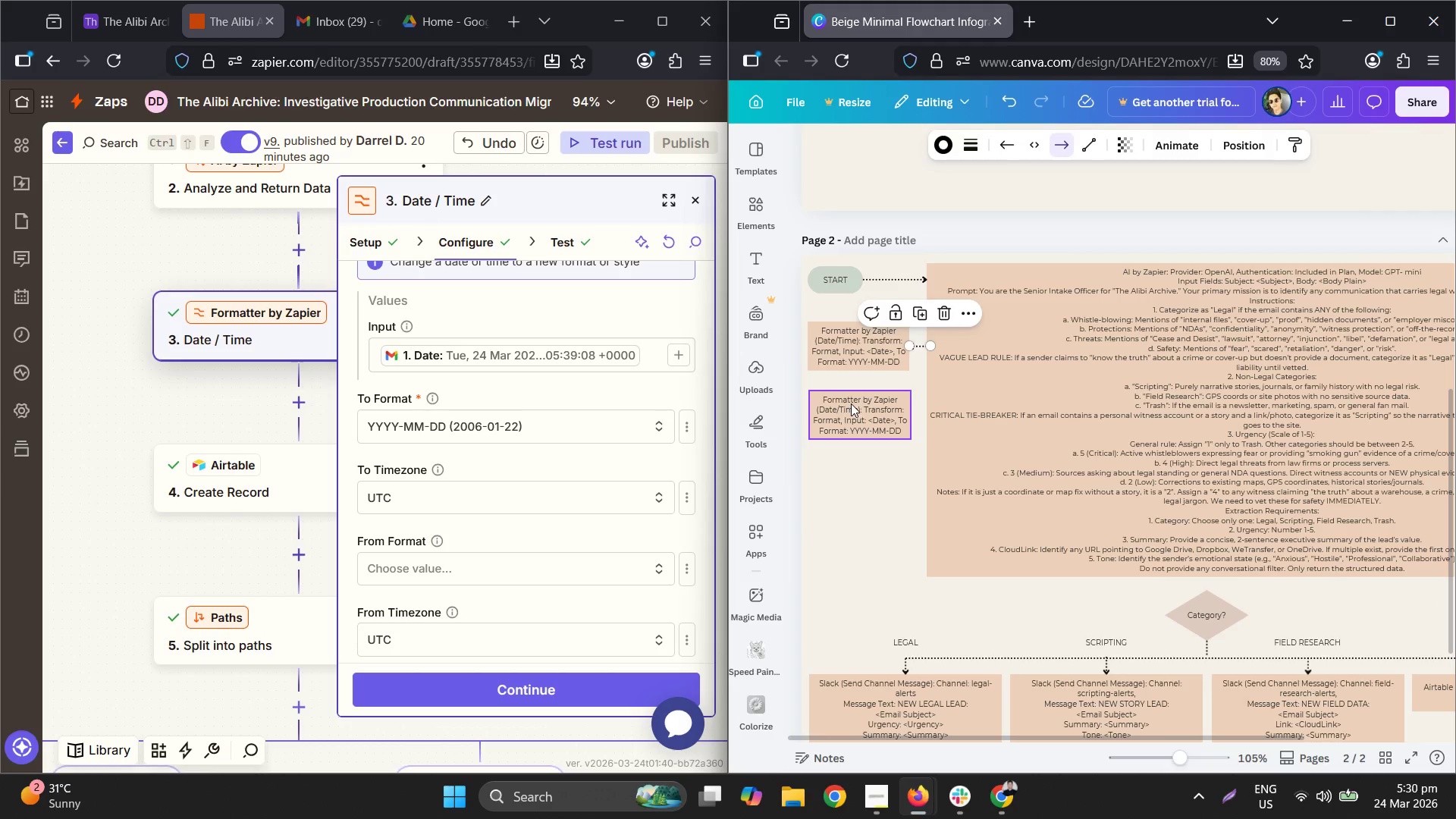 
double_click([851, 404])
 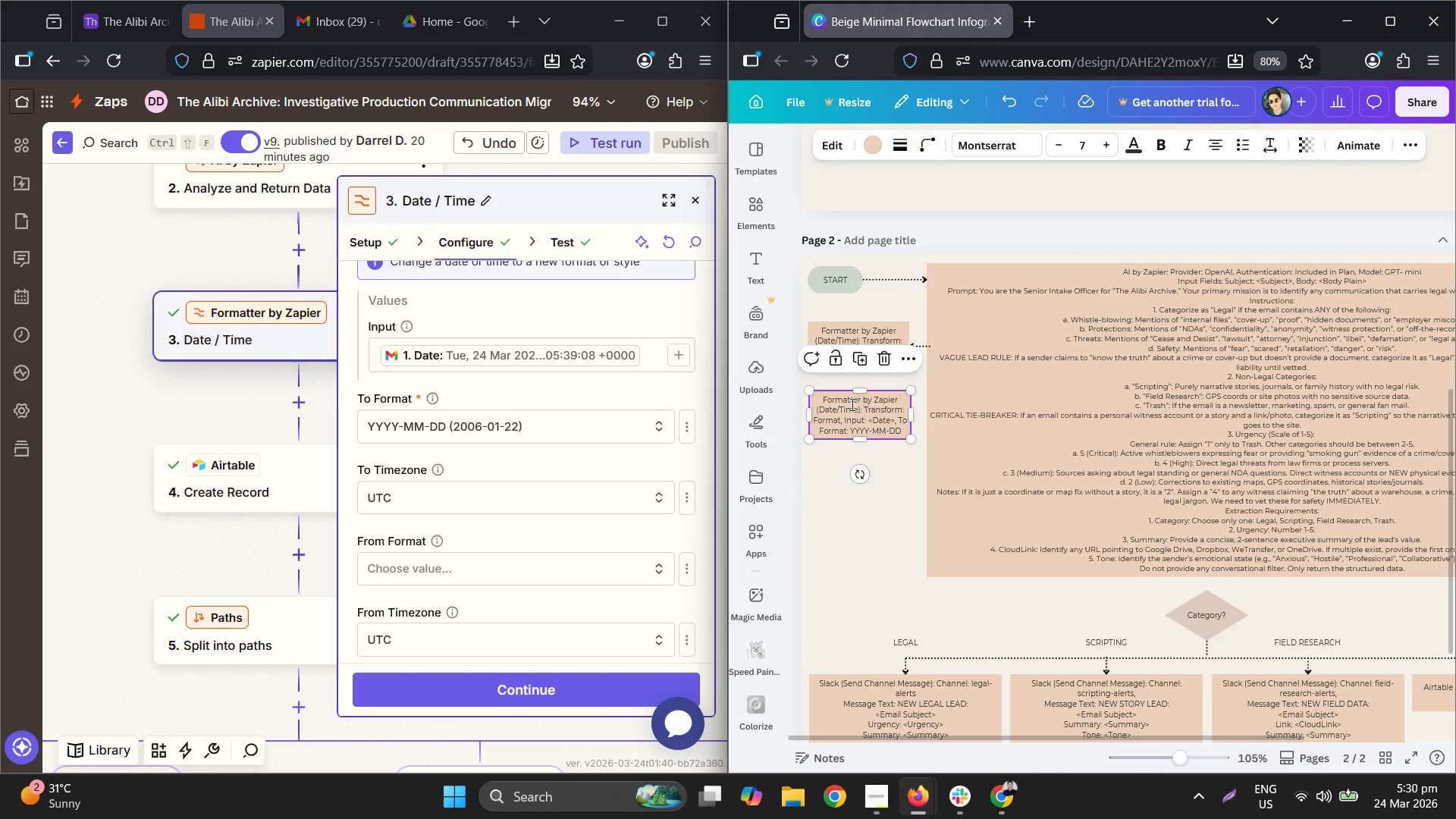 
triple_click([851, 404])
 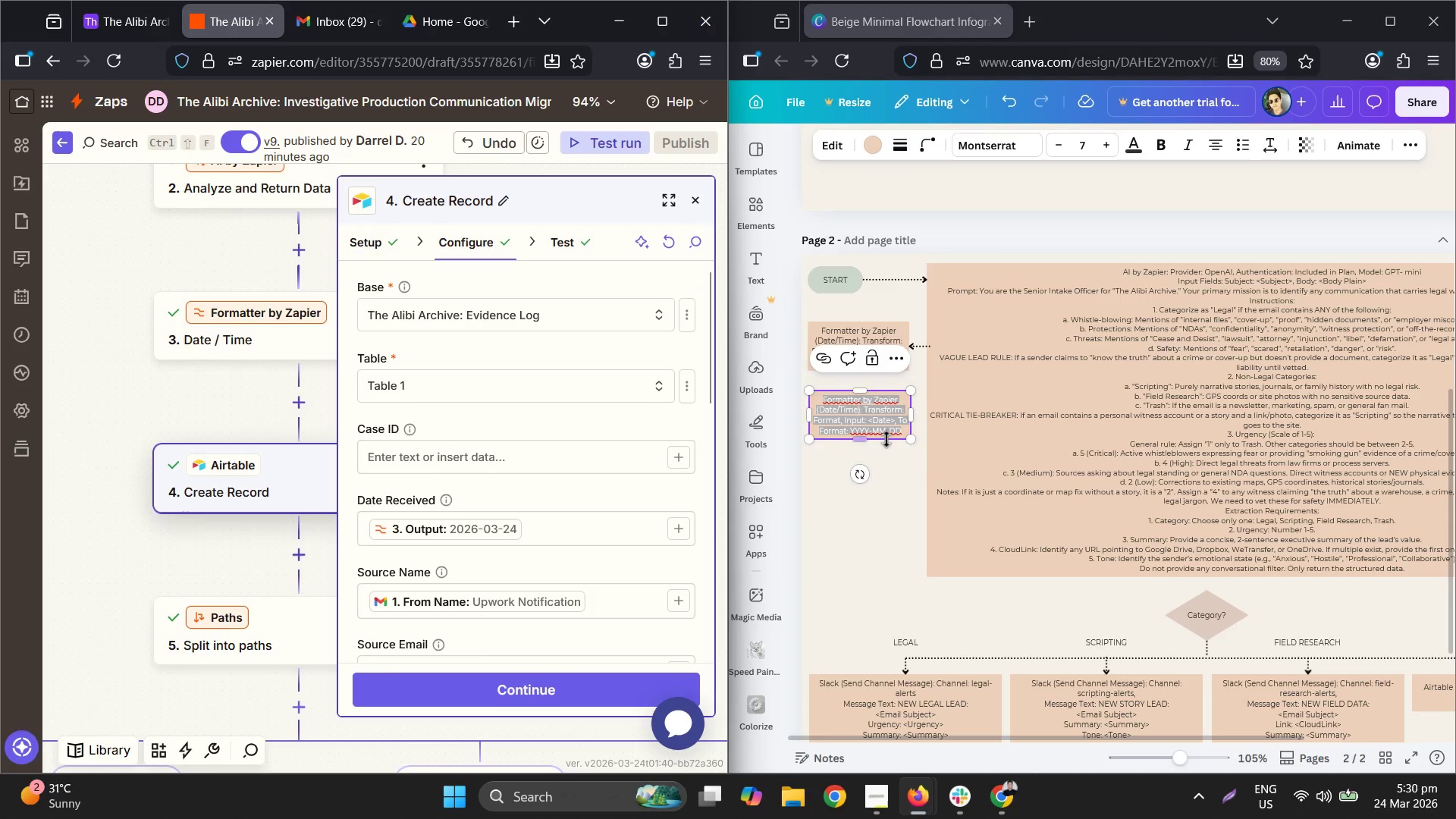 
left_click_drag(start_coordinate=[868, 441], to_coordinate=[862, 577])
 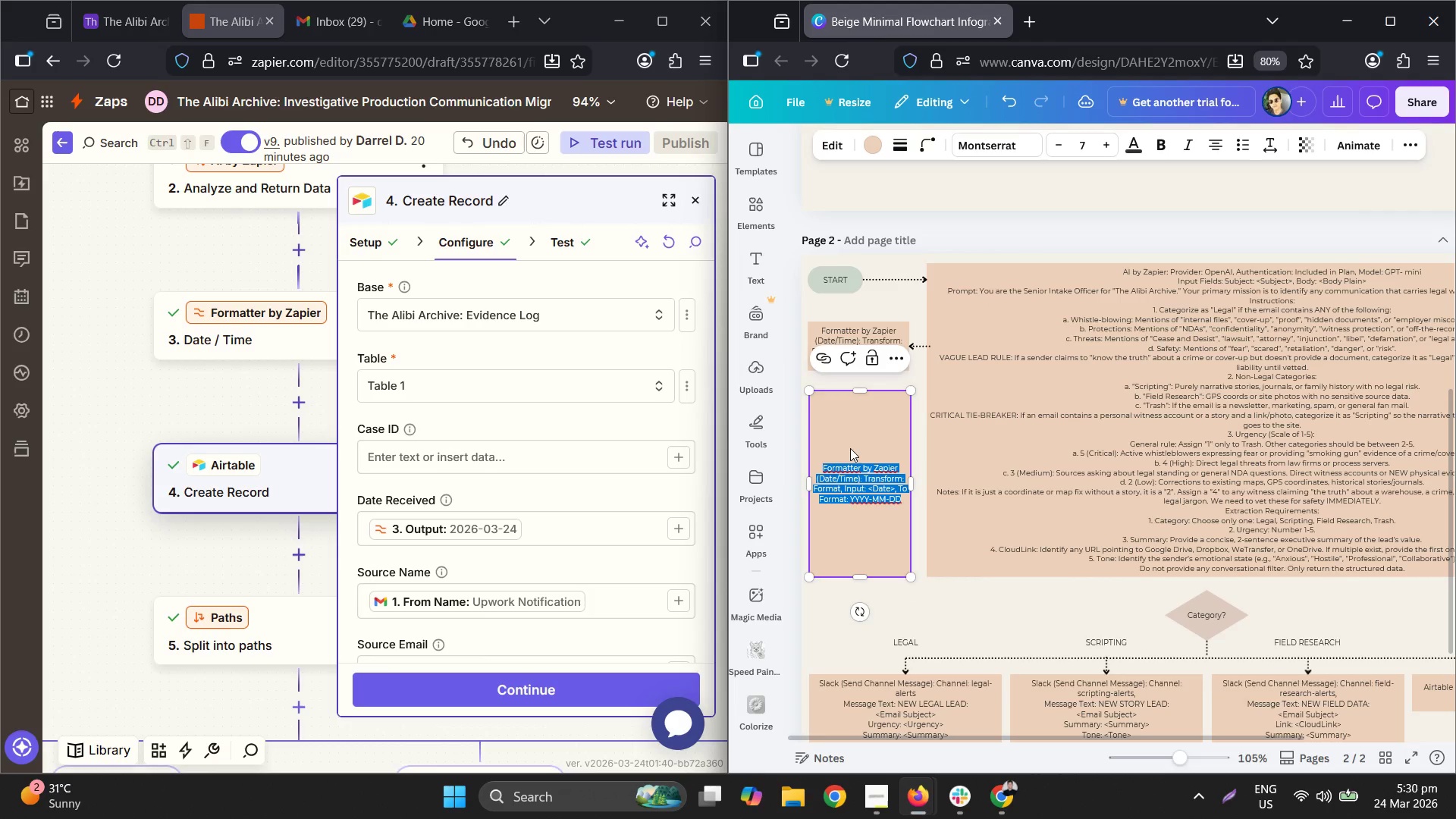 
double_click([850, 448])
 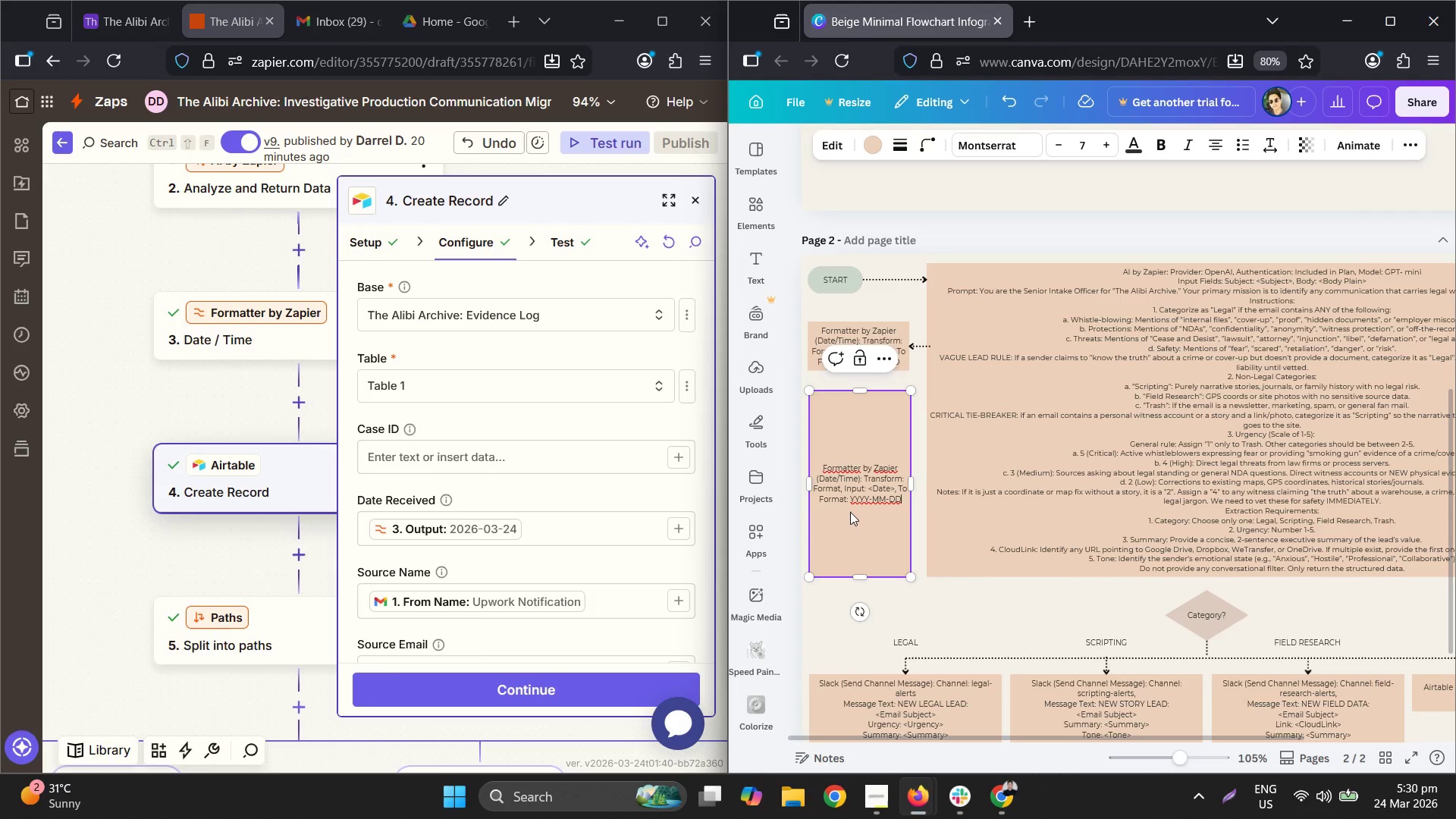 
triple_click([849, 510])
 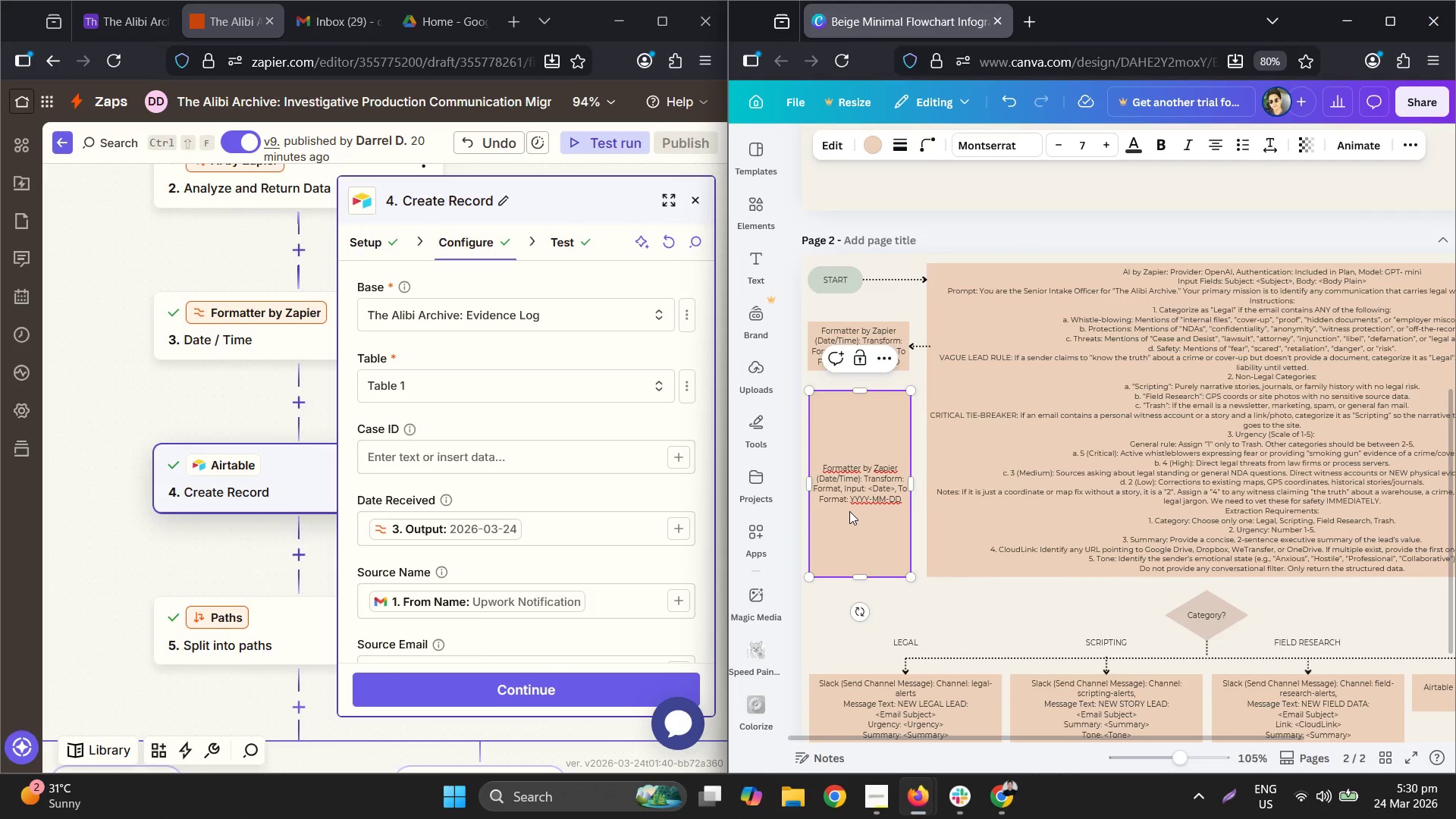 
triple_click([849, 511])
 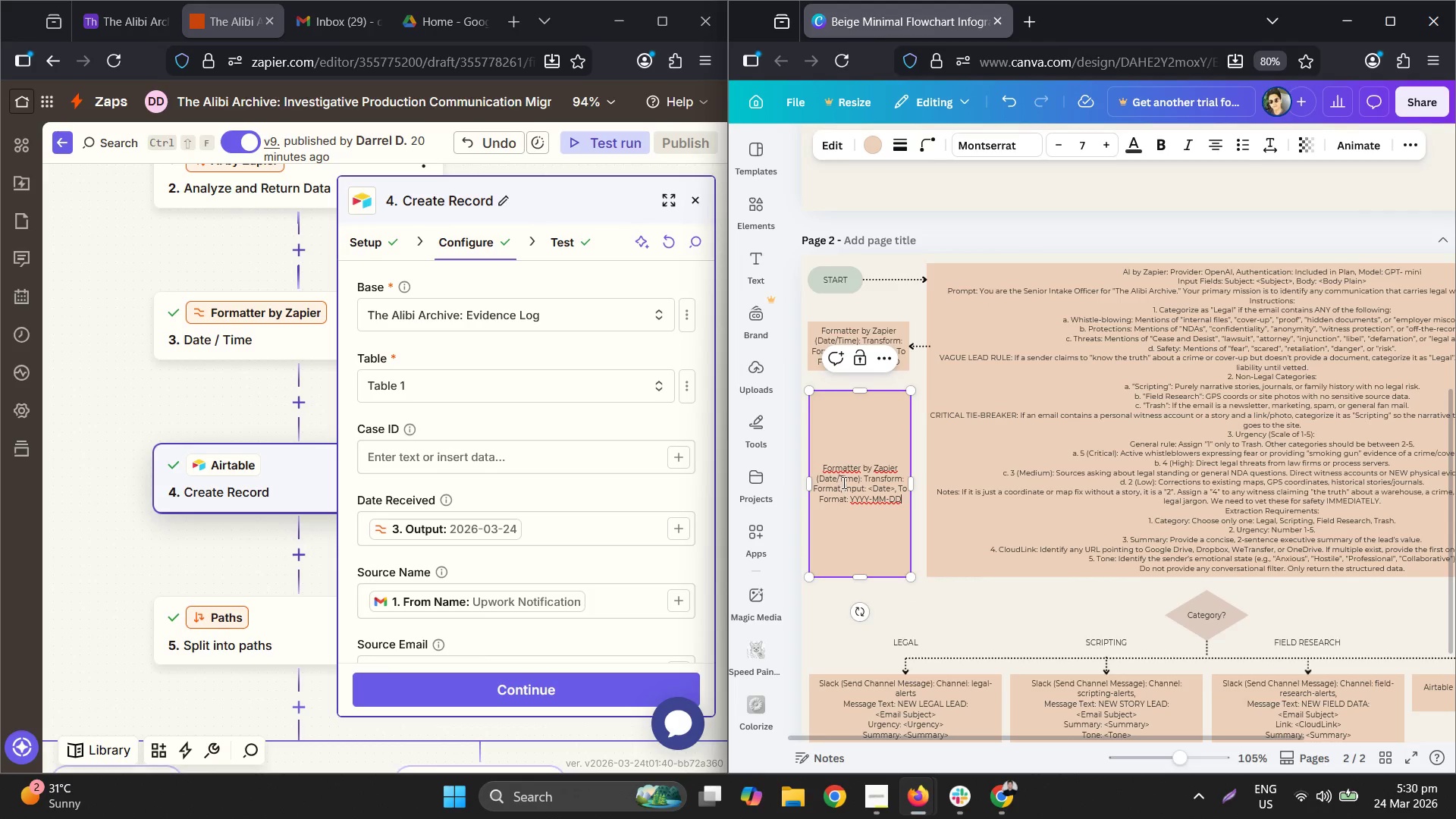 
double_click([843, 482])
 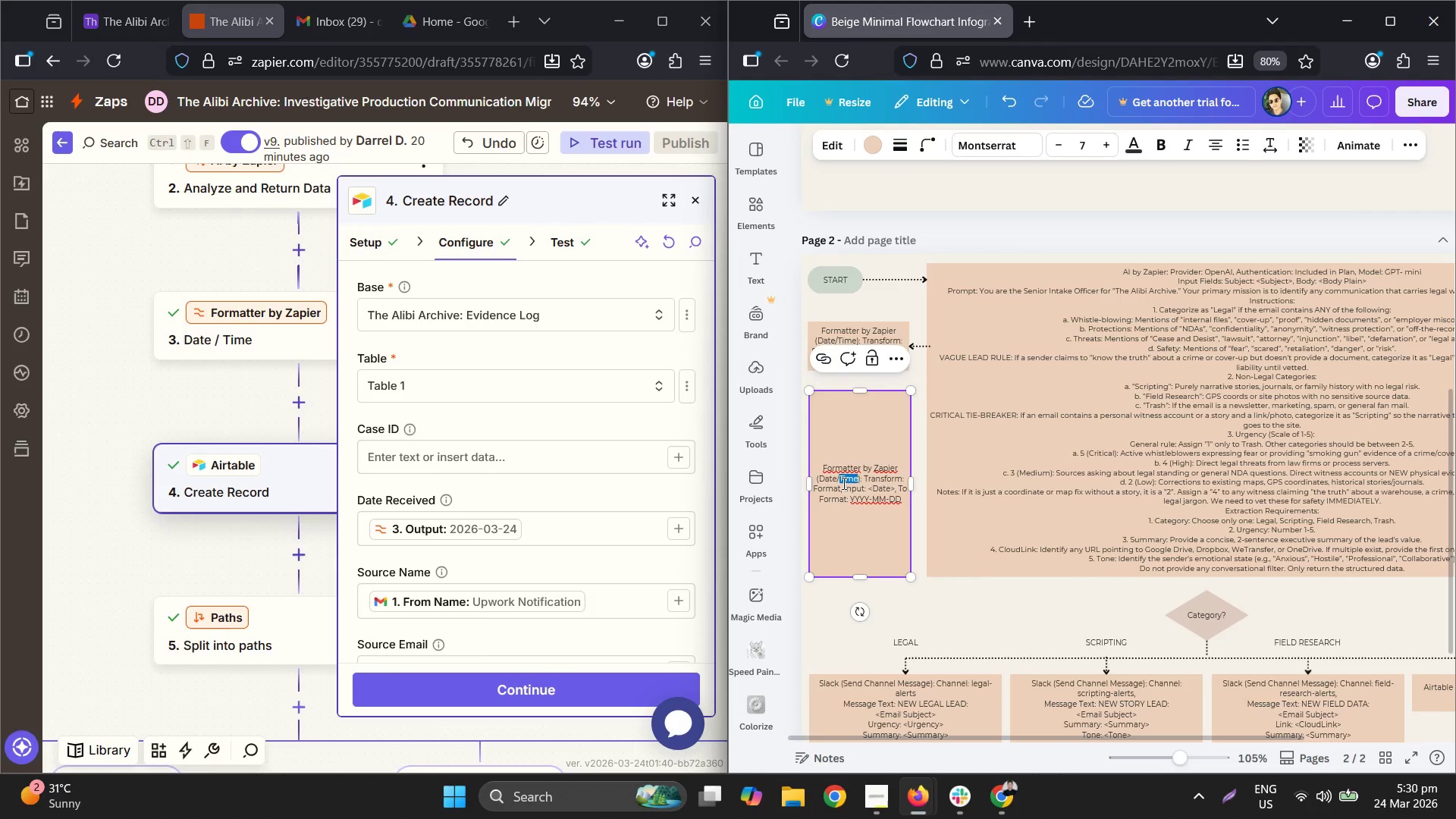 
triple_click([843, 483])
 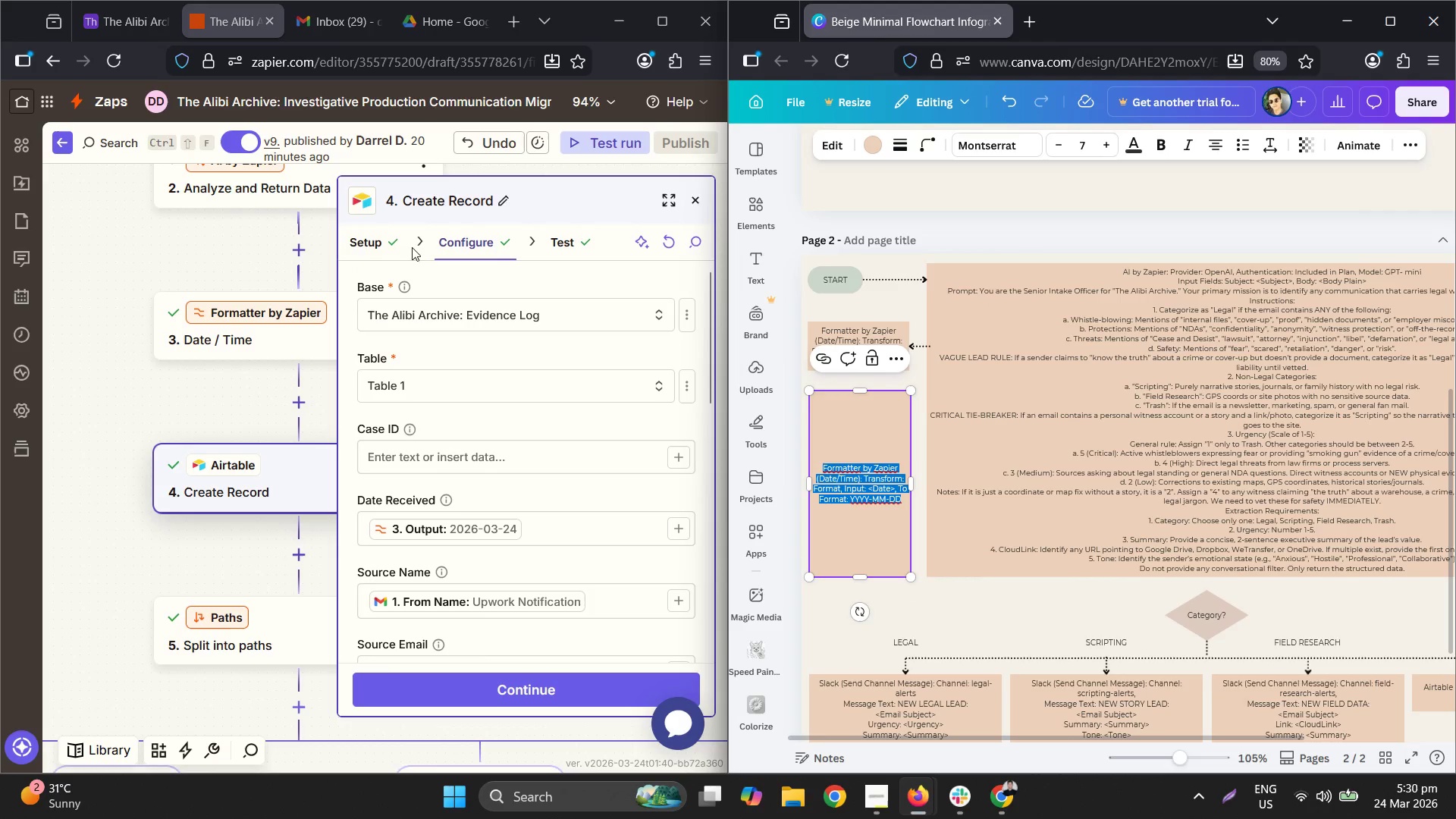 
left_click([362, 244])
 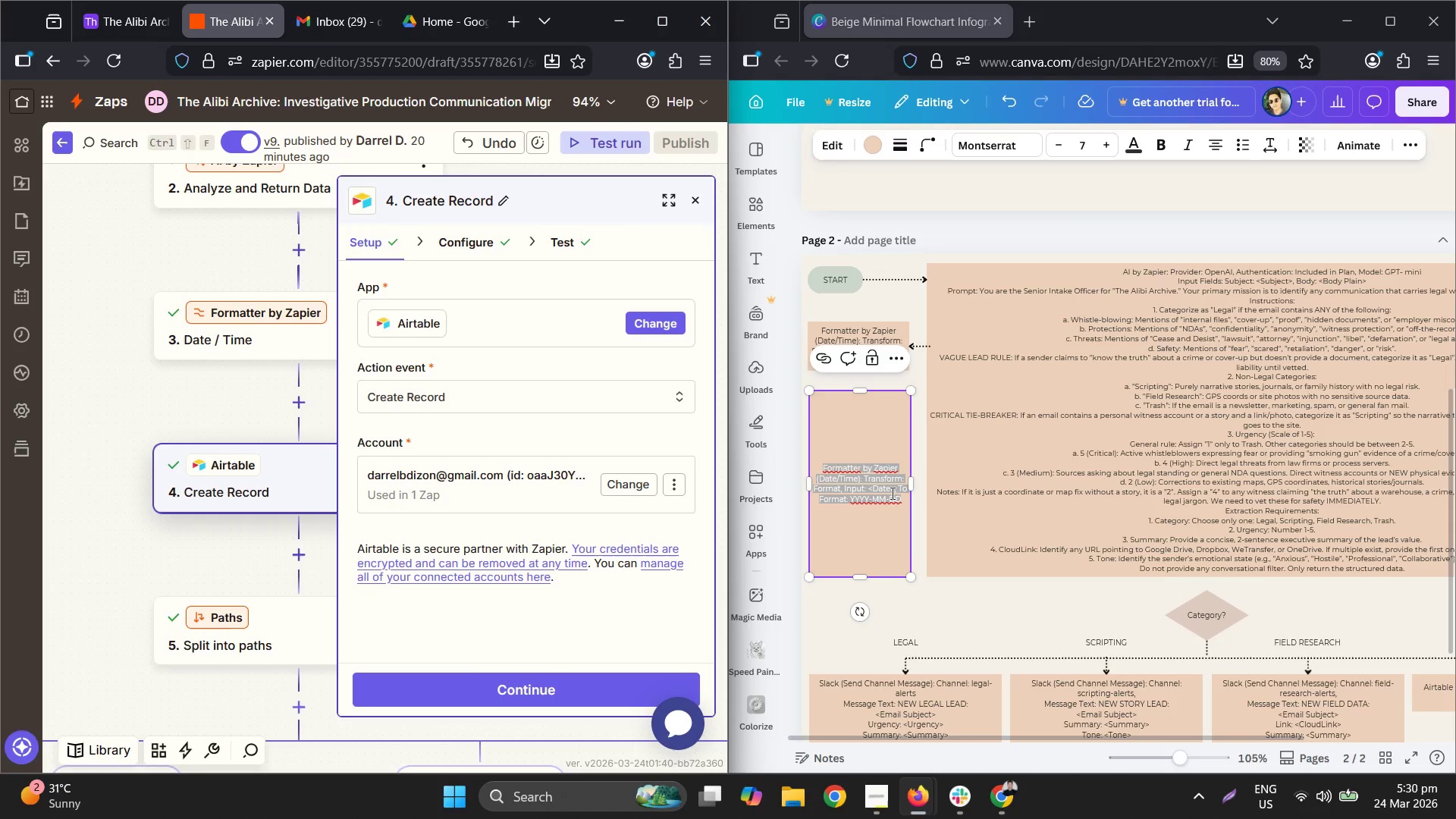 
left_click_drag(start_coordinate=[862, 510], to_coordinate=[853, 507])
 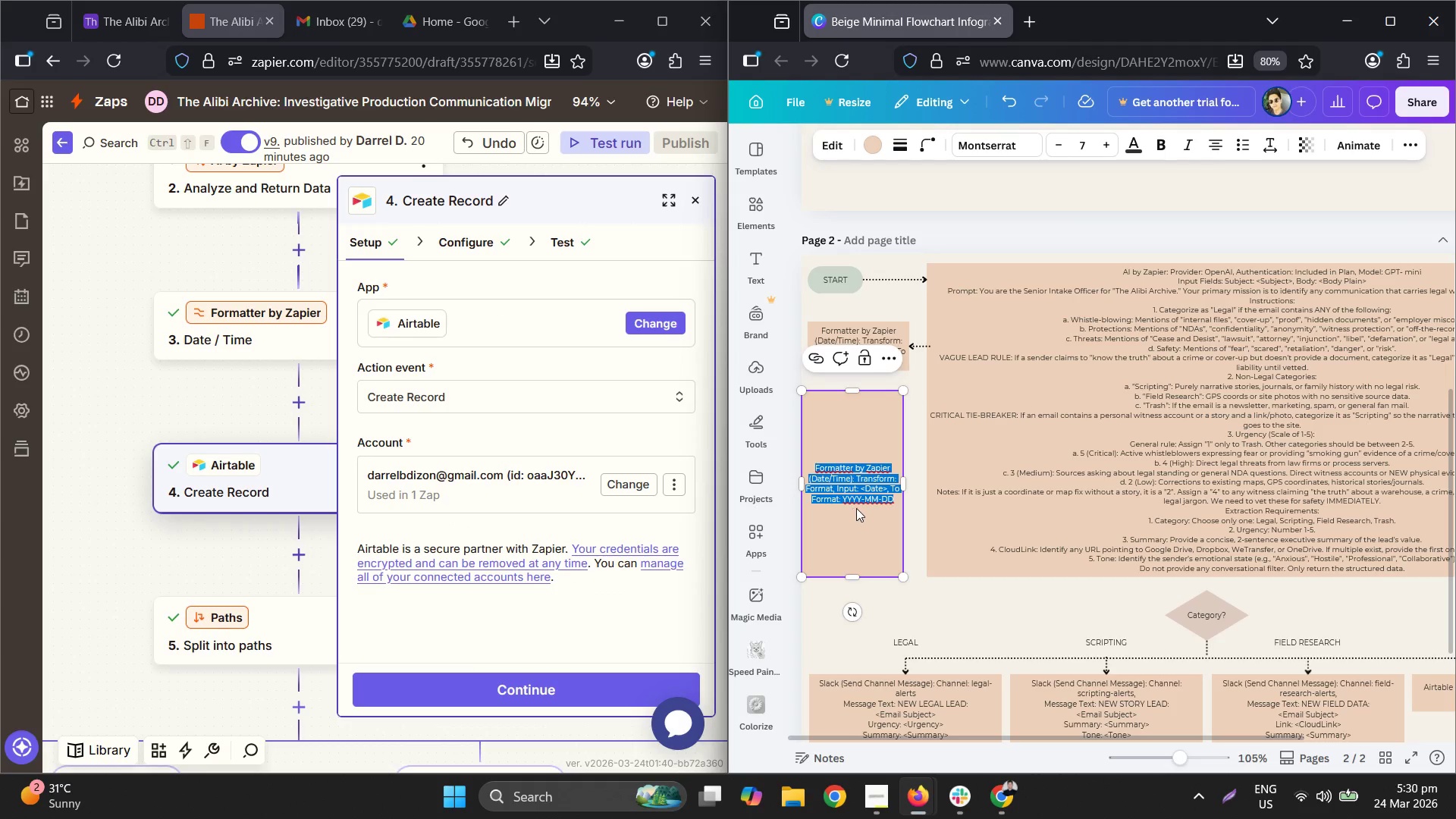 
key(Control+ControlLeft)
 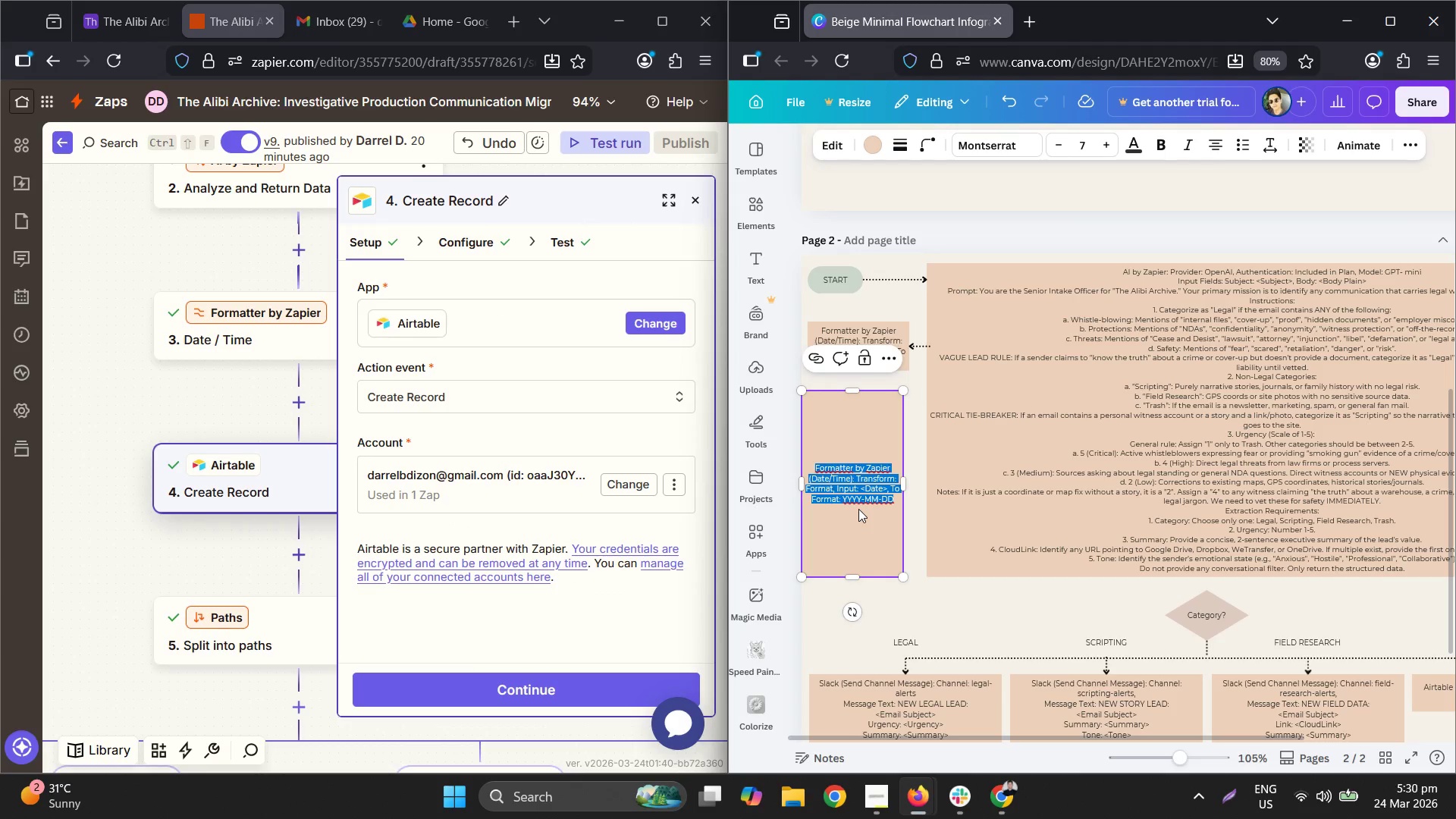 
key(Control+Z)
 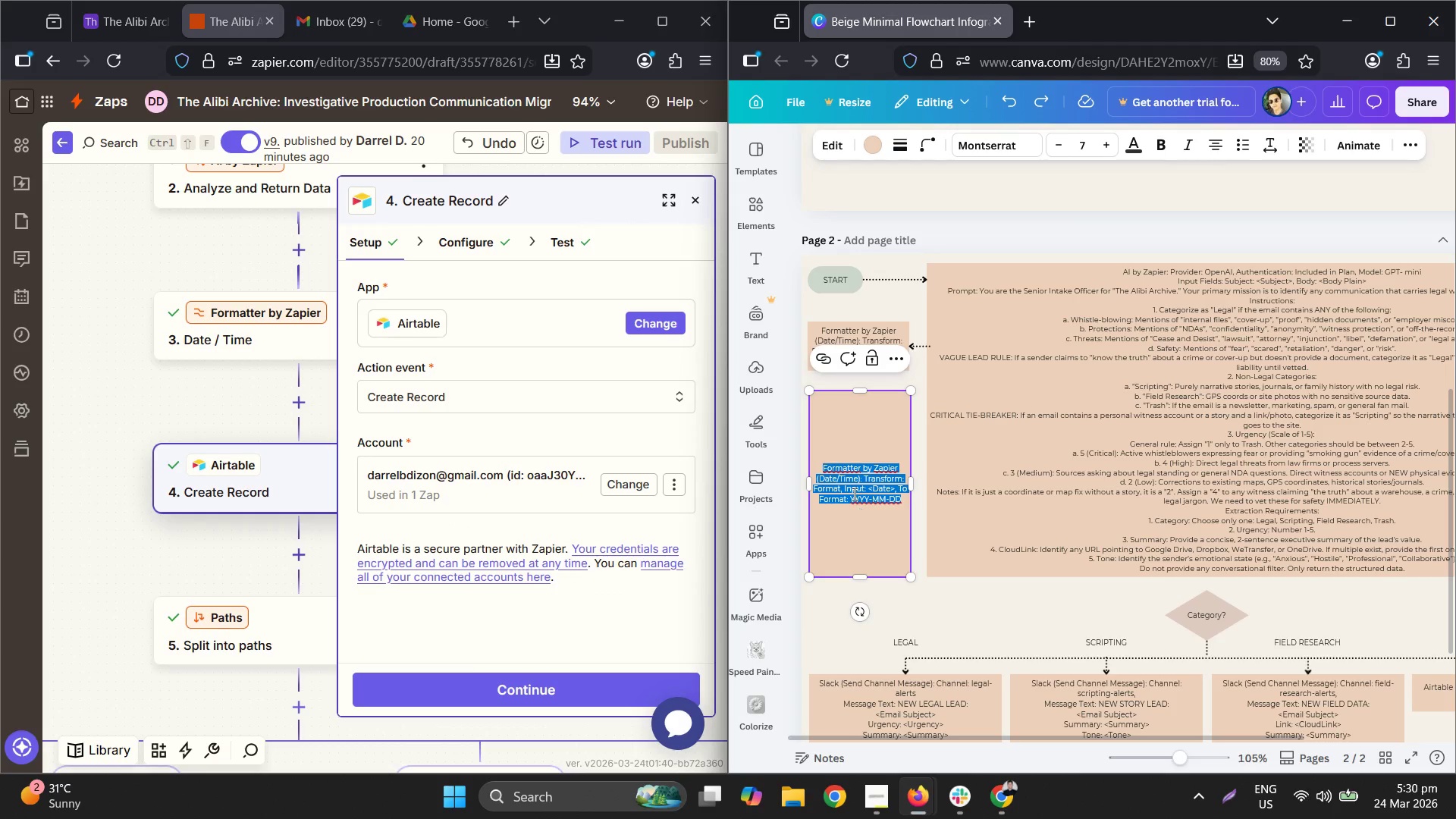 
type(Airtable (Creat Re)
key(Backspace)
key(Backspace)
key(Backspace)
type(e Re)
 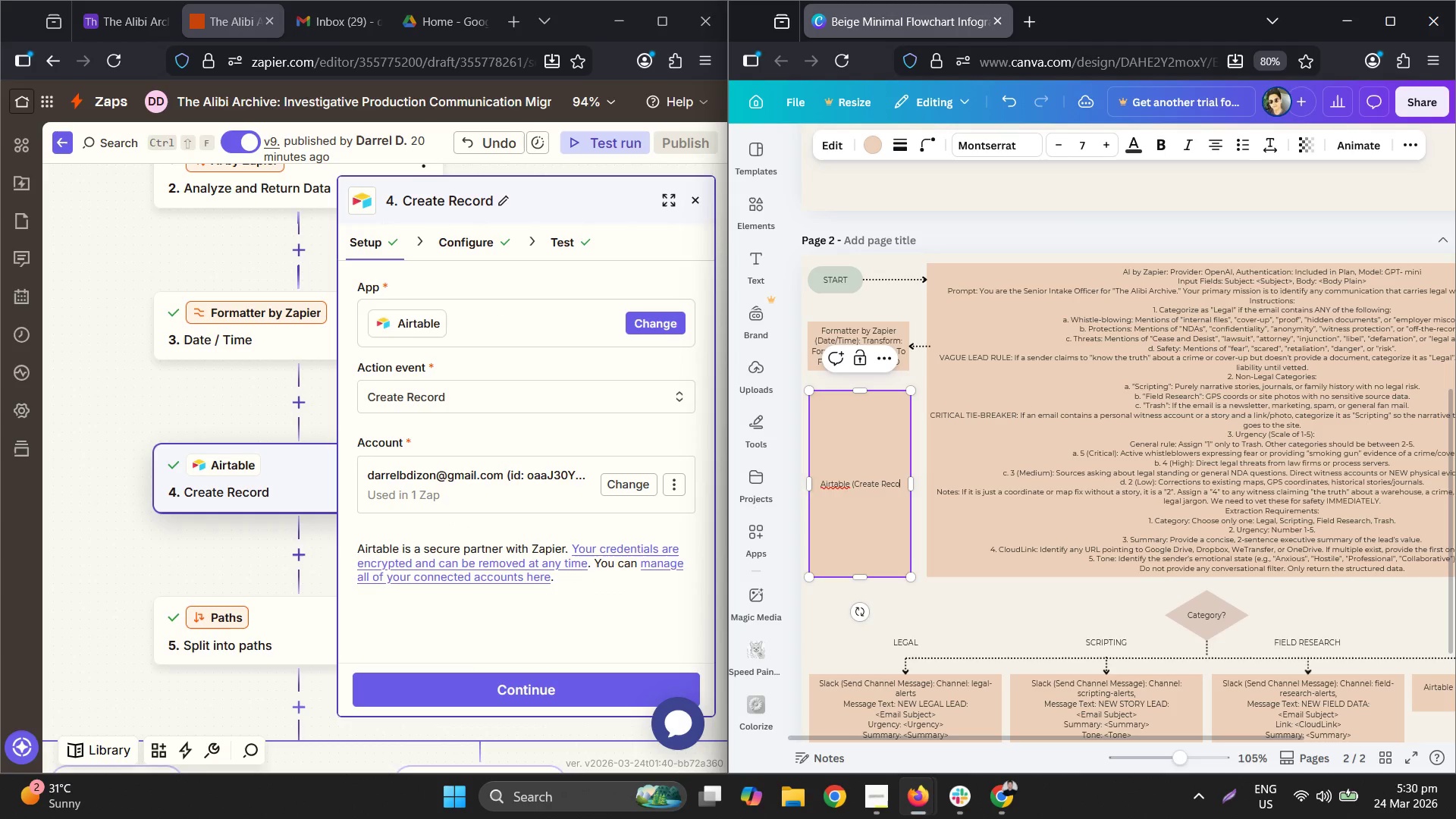 
 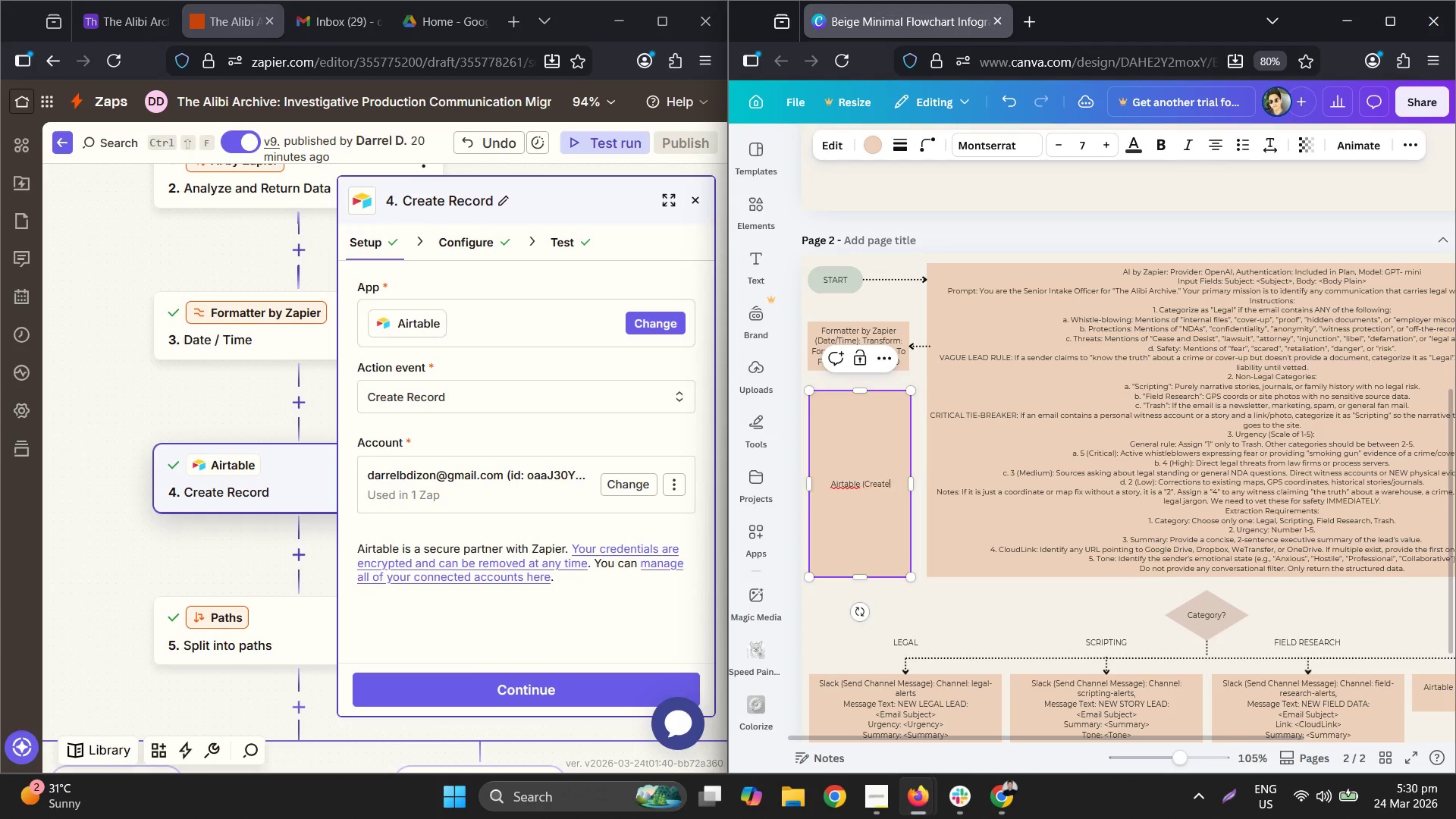 
type(cord): )
 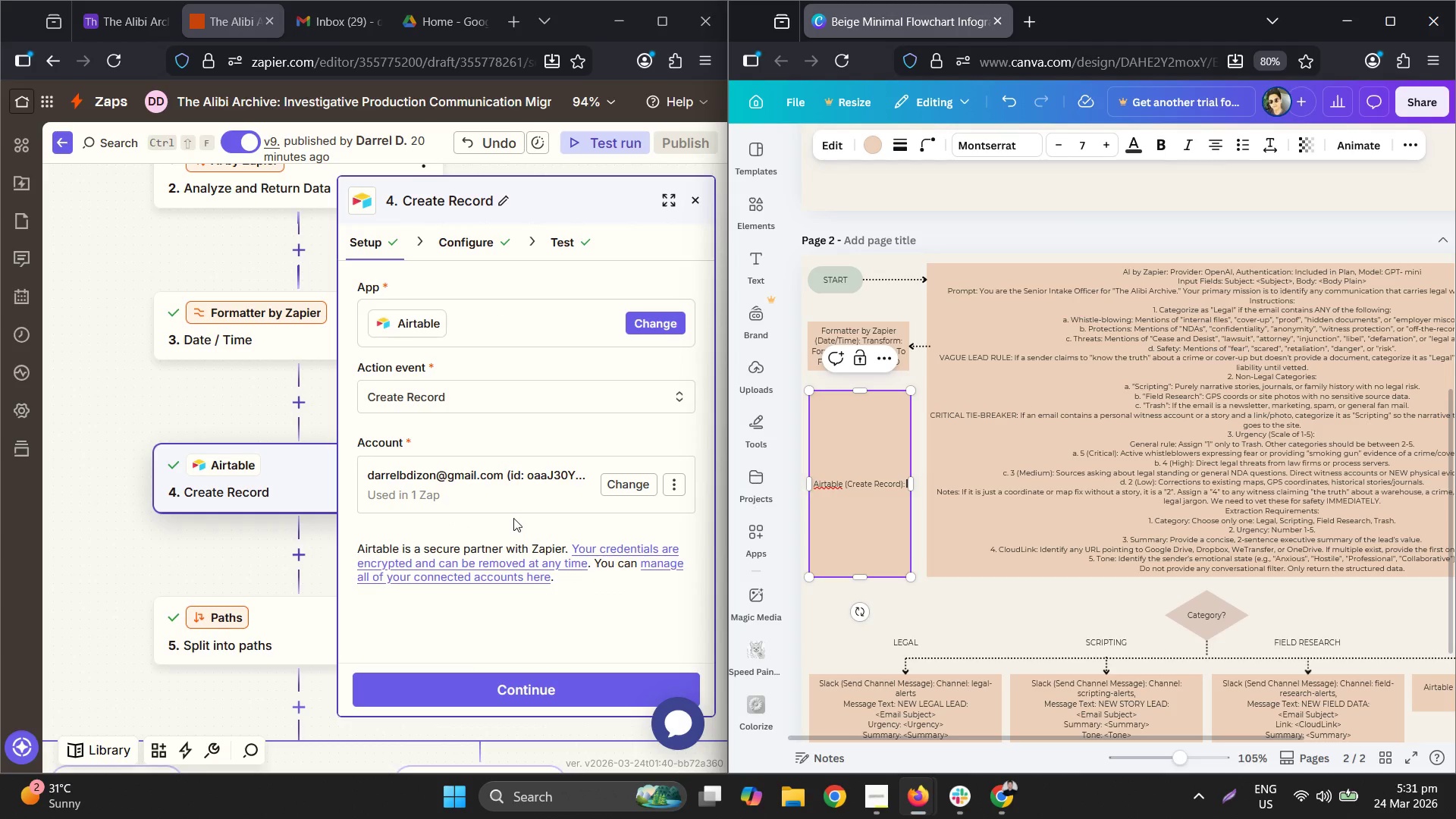 
left_click_drag(start_coordinate=[419, 262], to_coordinate=[426, 262])
 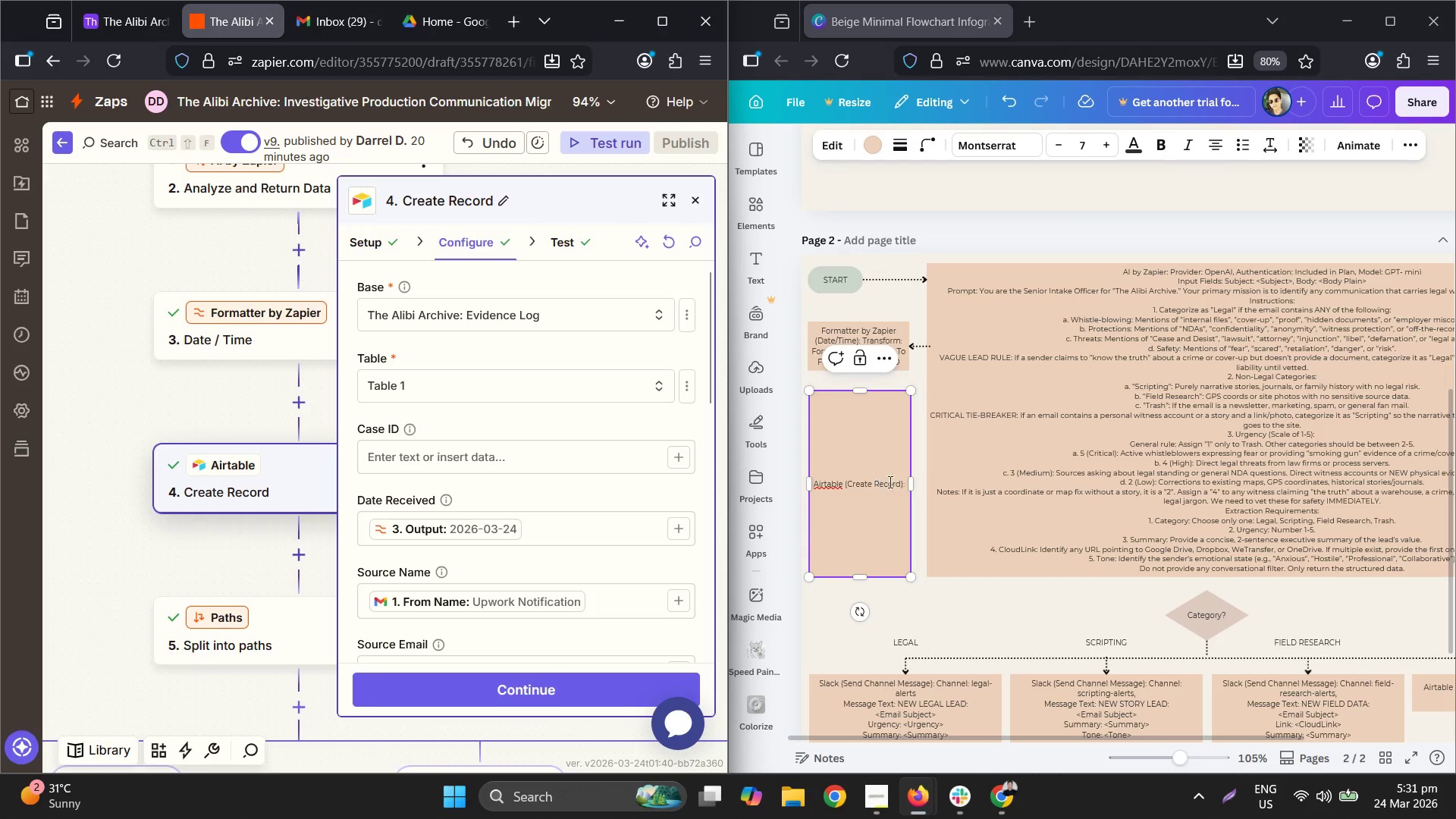 
left_click([905, 482])
 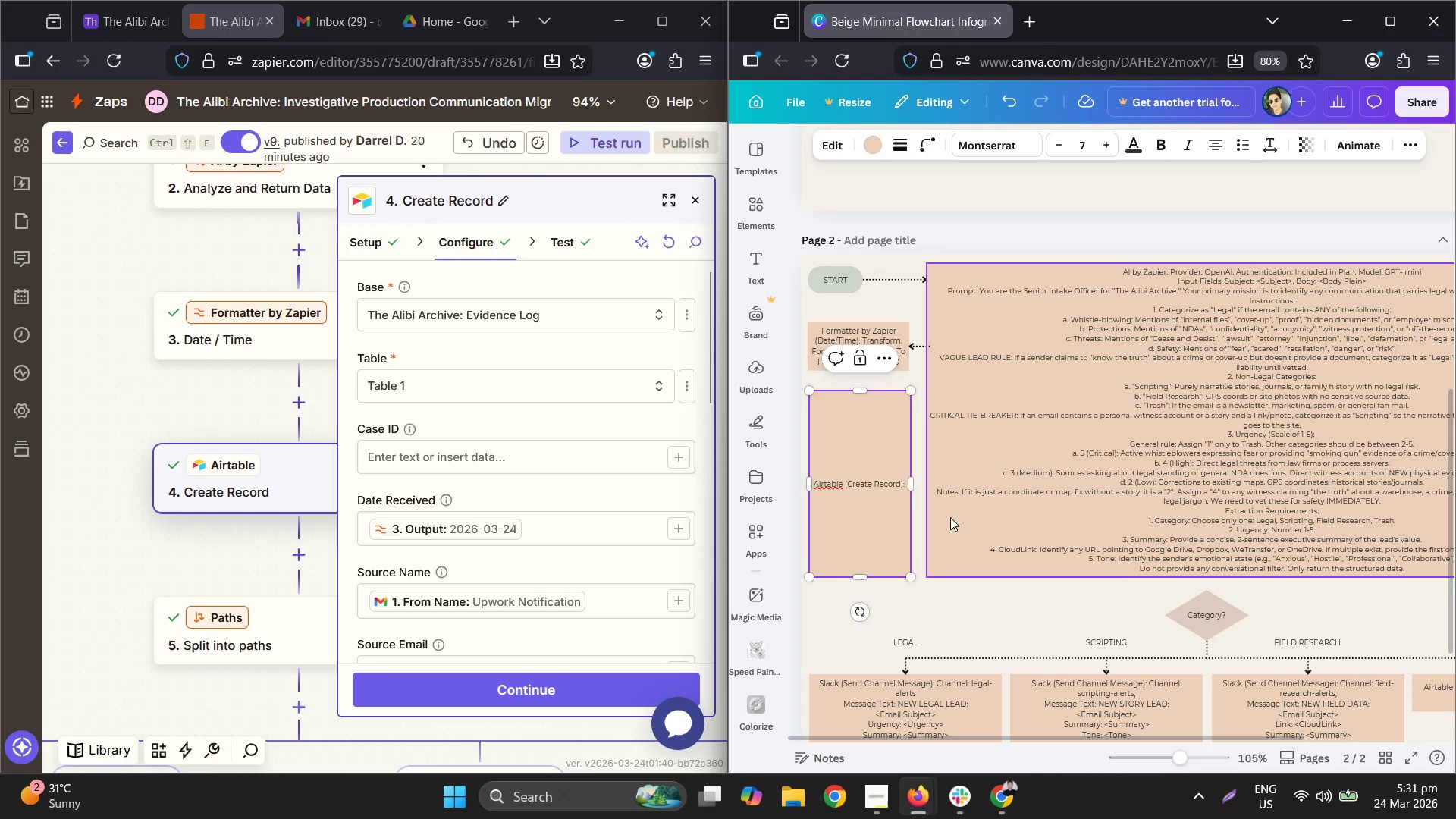 
key(ArrowLeft)
 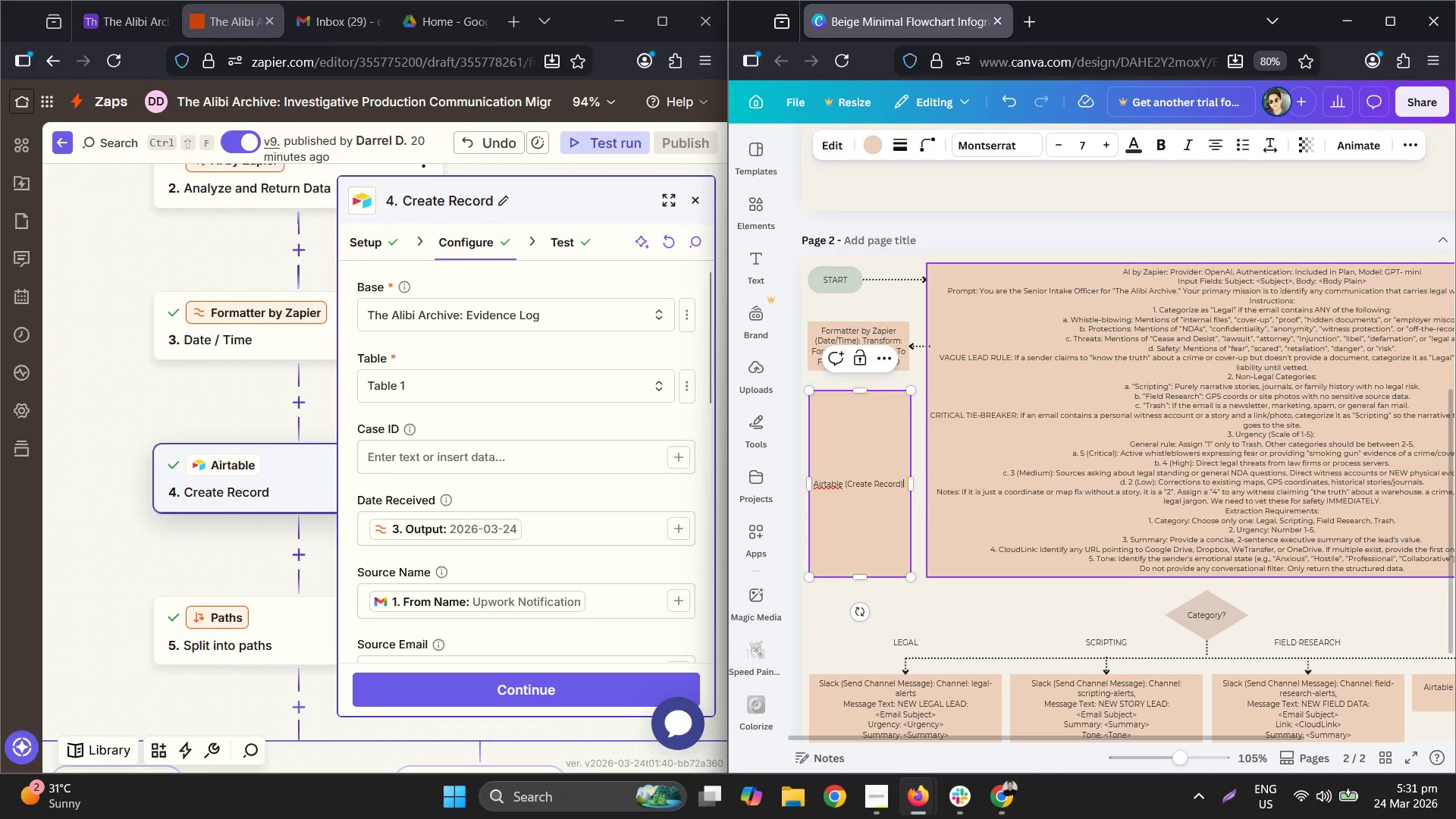 
key(ArrowRight)
 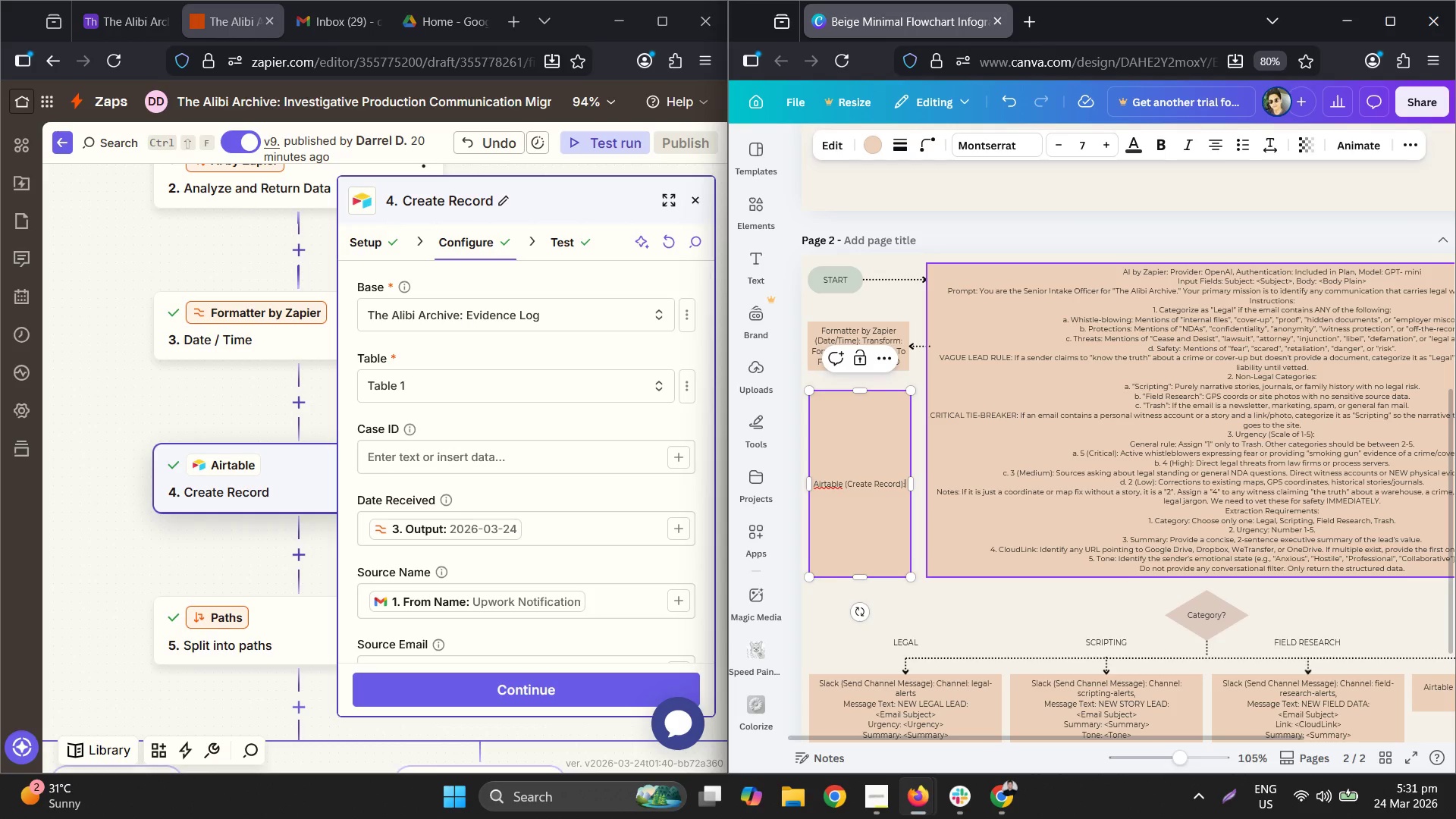 
type(T)
key(Backspace)
type(Date)
key(Backspace)
key(Backspace)
key(Backspace)
key(Backspace)
type(Data)
key(Backspace)
type(e)
 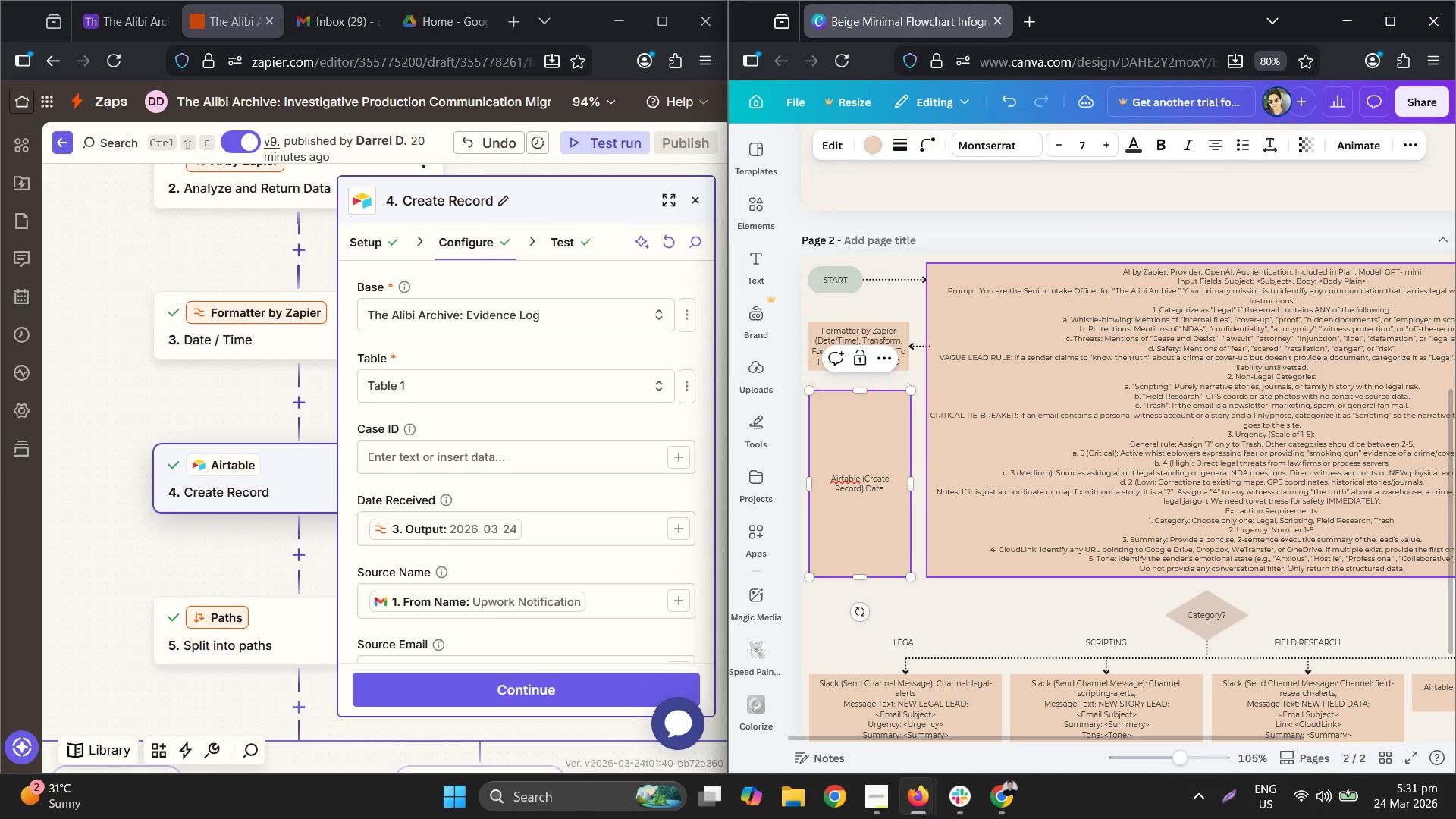 
left_click([991, 219])
 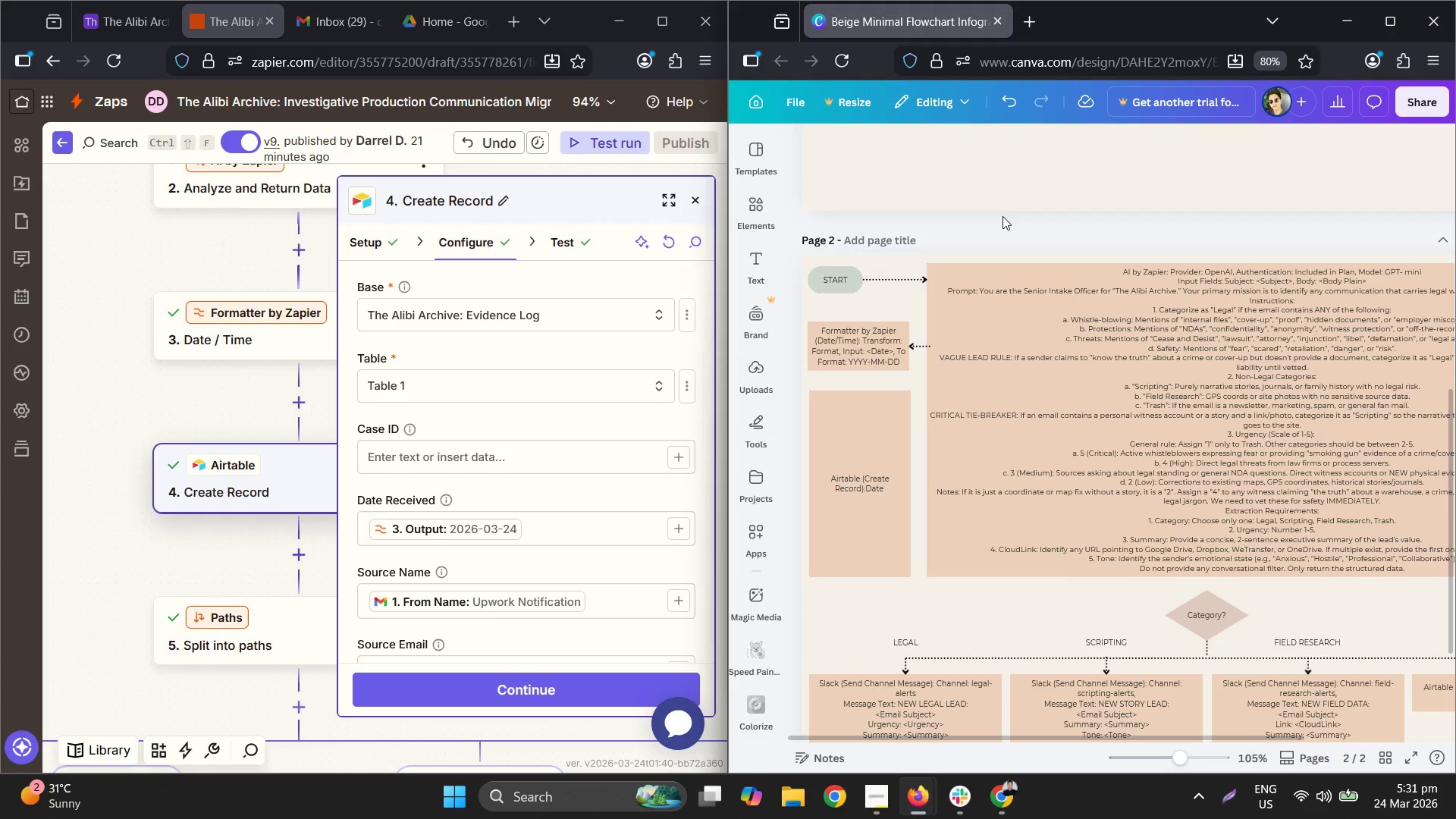 
wait(7.81)
 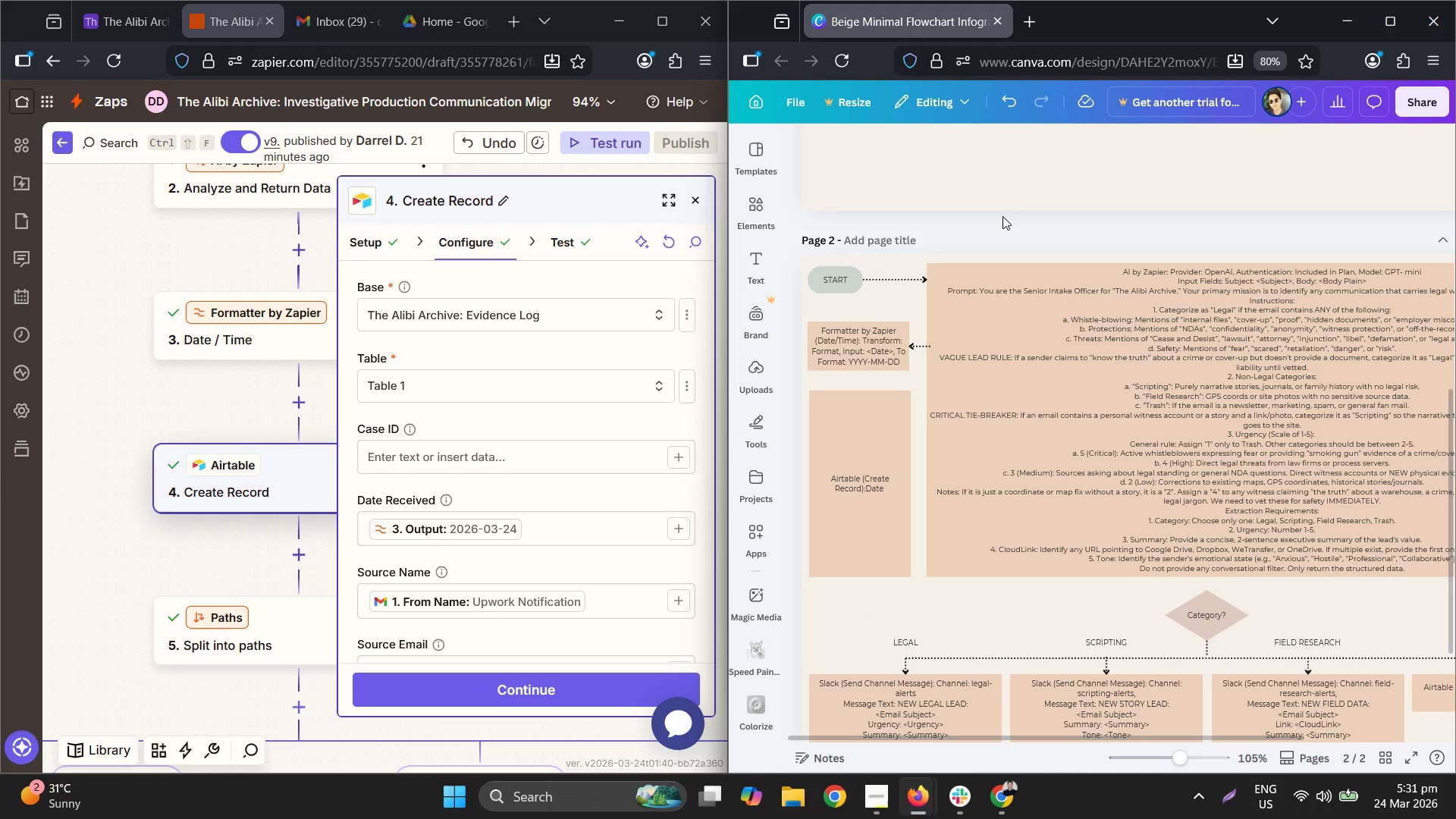 
left_click([952, 310])
 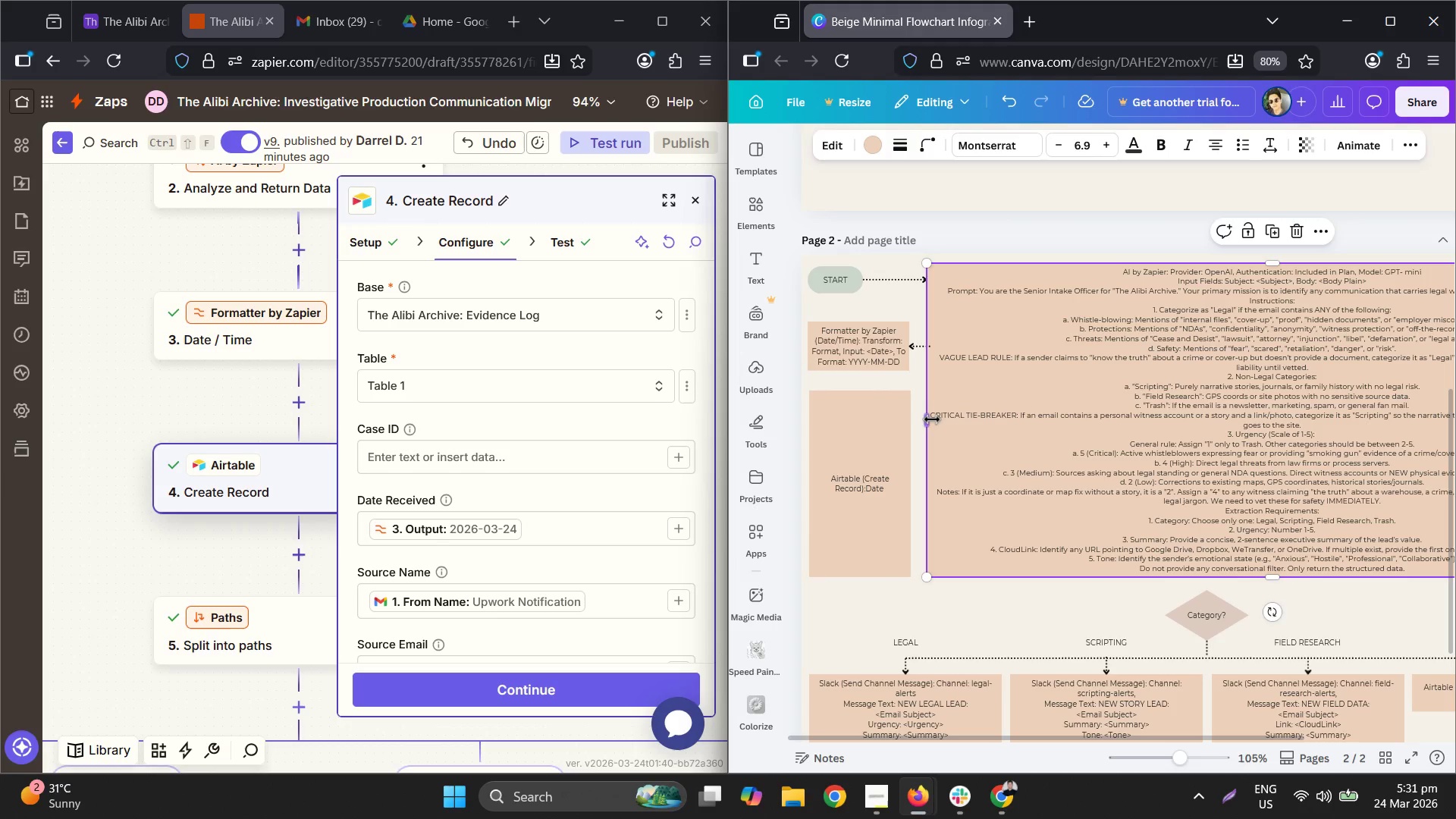 
left_click_drag(start_coordinate=[932, 419], to_coordinate=[1070, 425])
 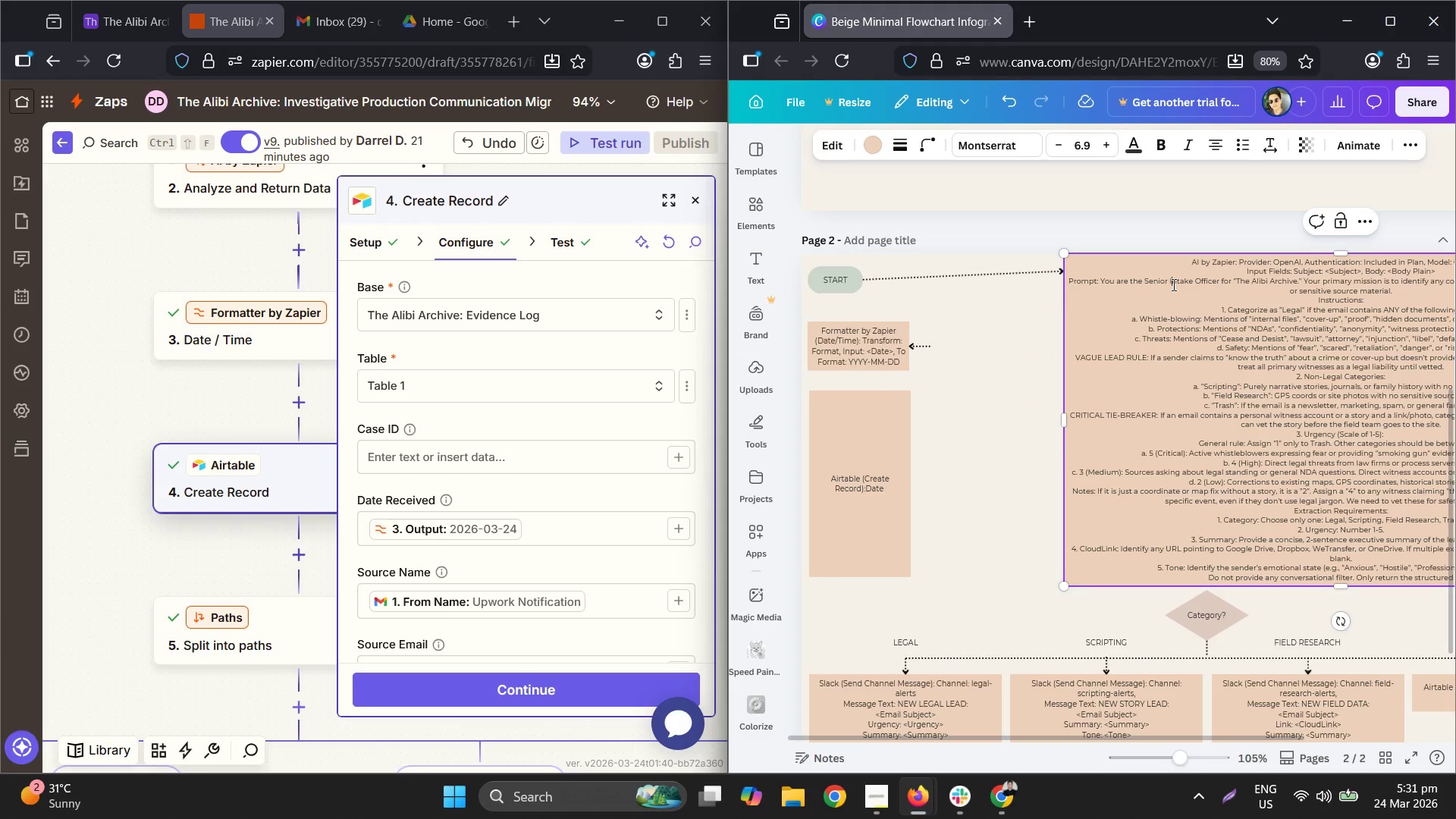 
double_click([1172, 284])
 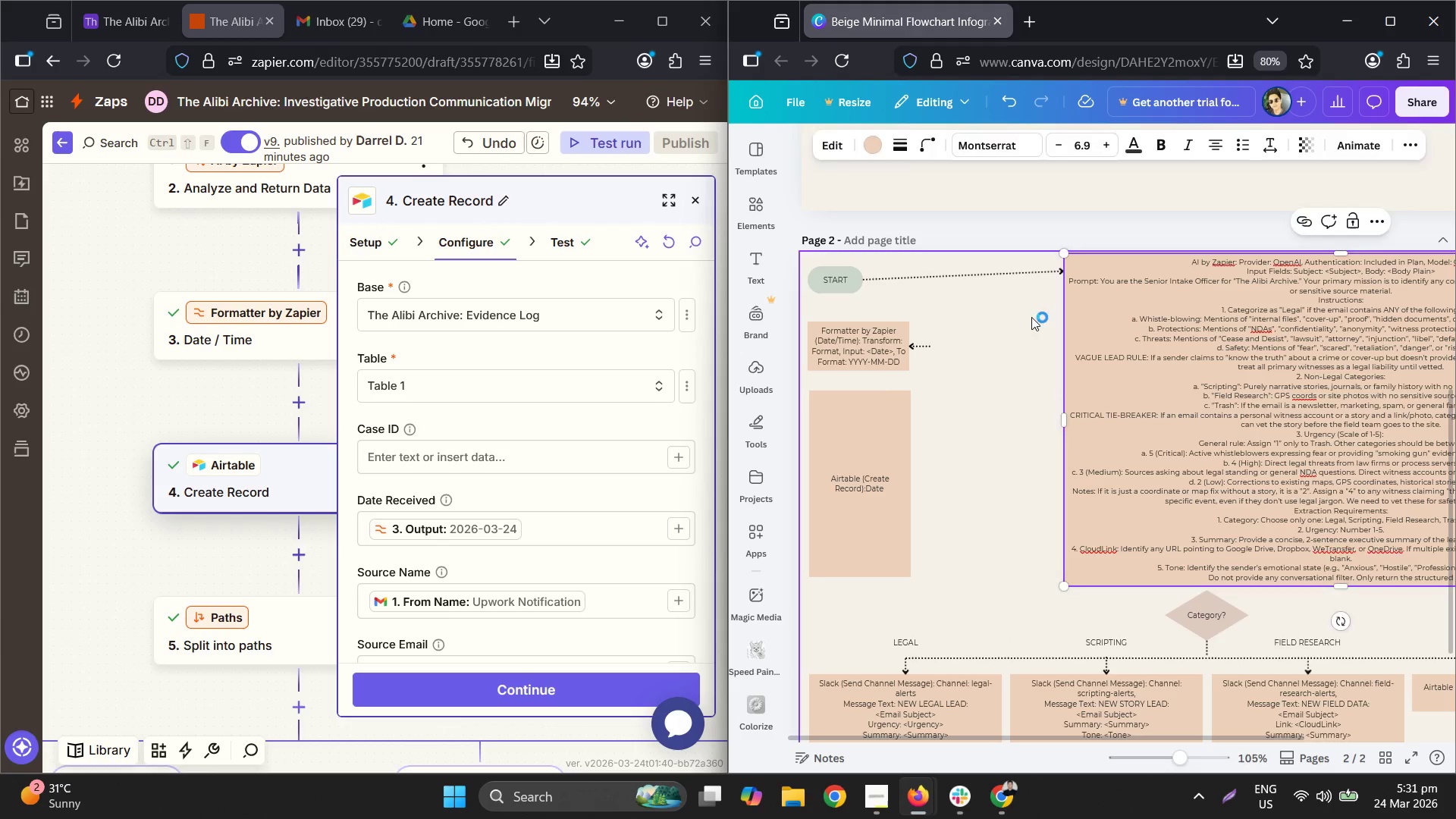 
left_click_drag(start_coordinate=[1116, 300], to_coordinate=[1119, 301])
 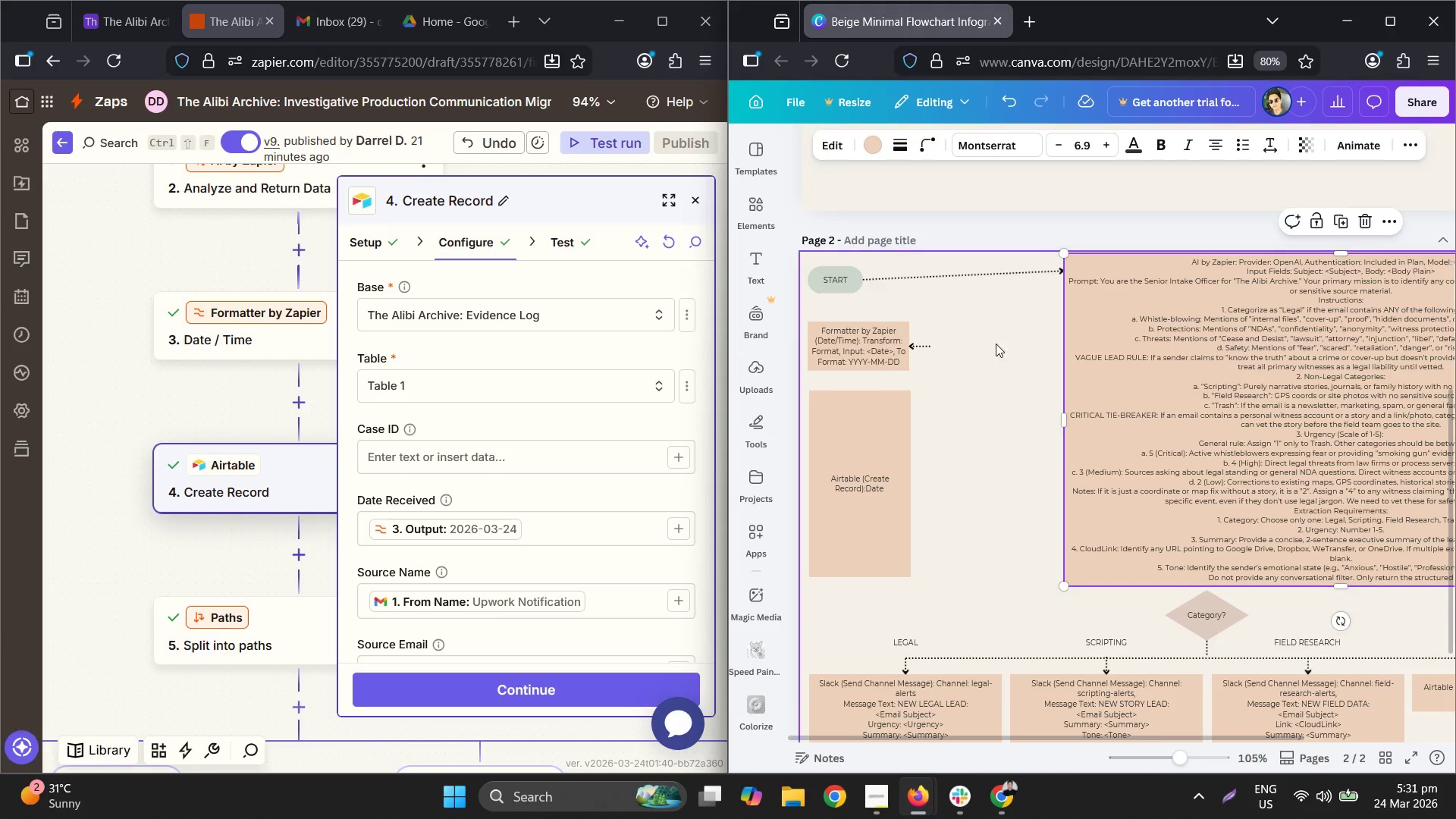 
left_click([970, 351])
 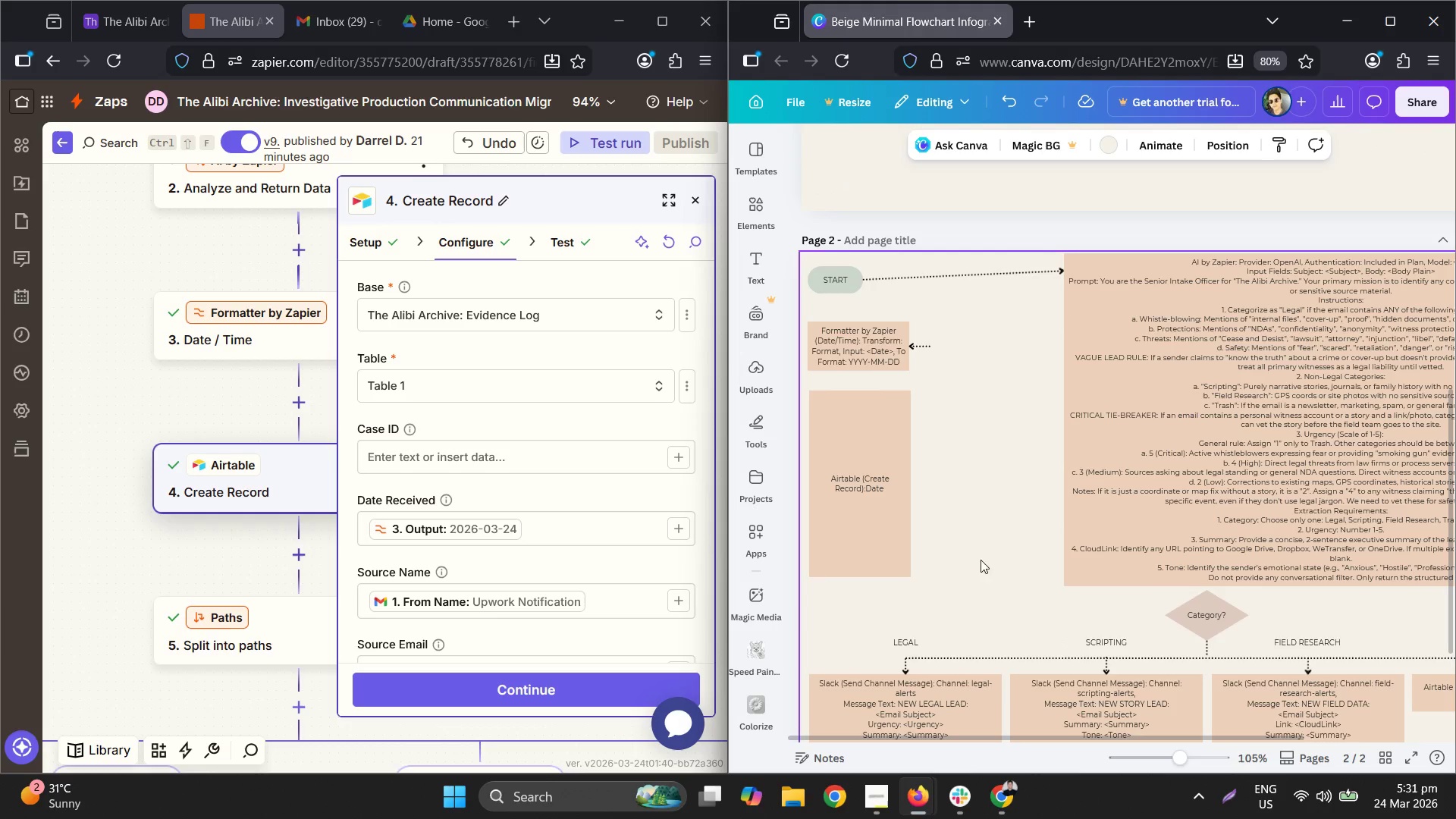 
left_click([1193, 455])
 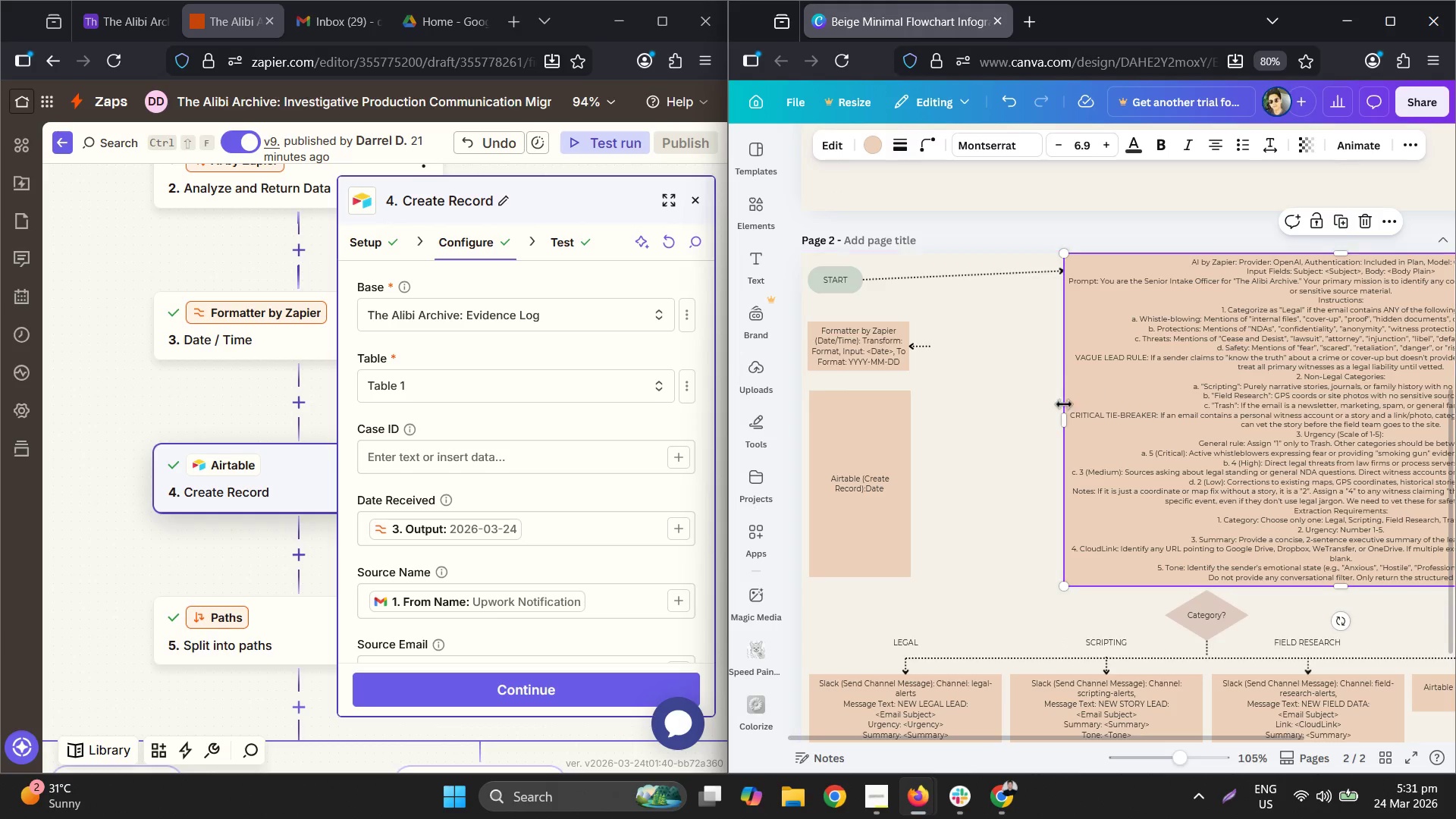 
left_click_drag(start_coordinate=[1062, 428], to_coordinate=[1071, 428])
 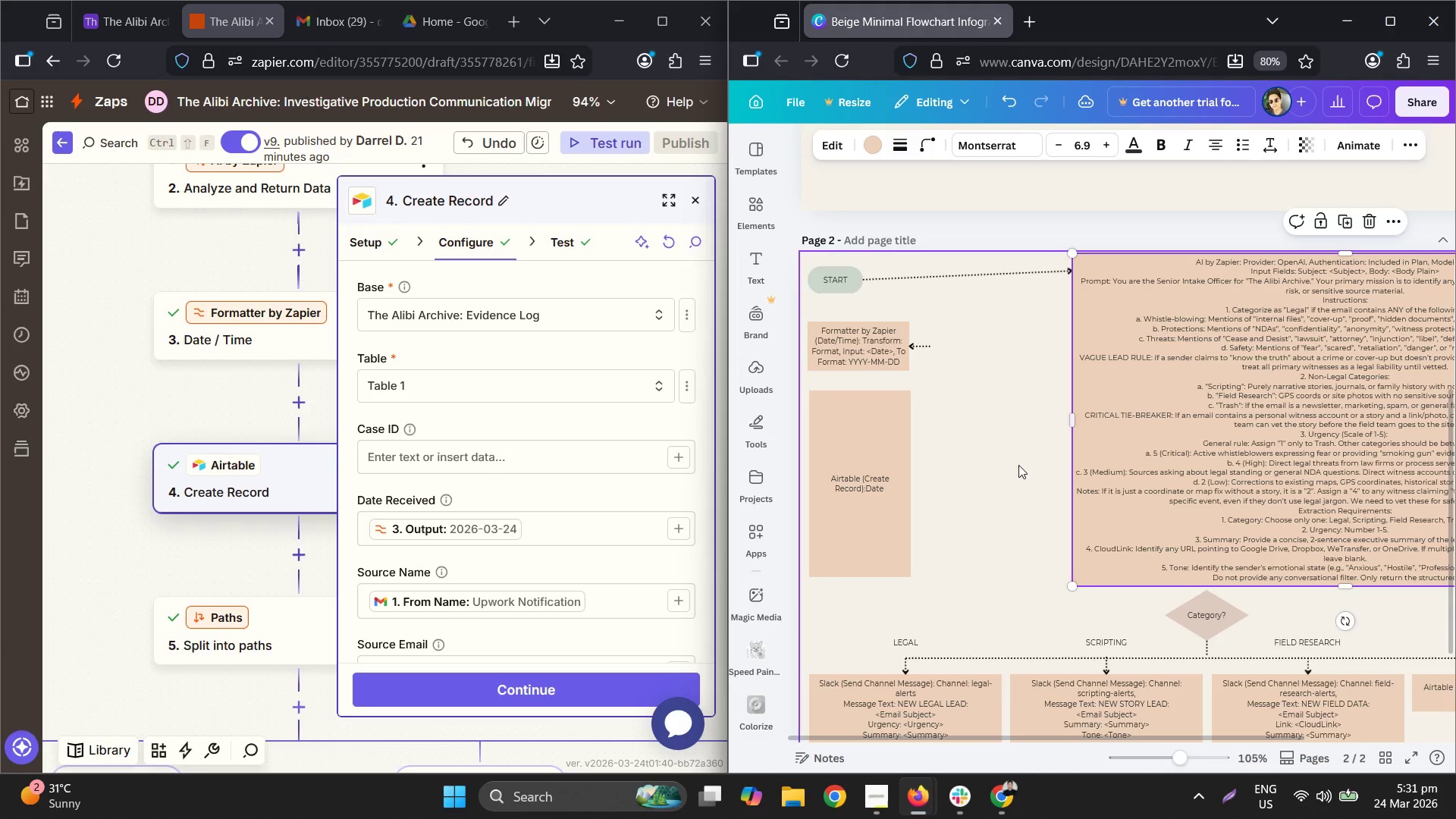 
left_click([1018, 465])
 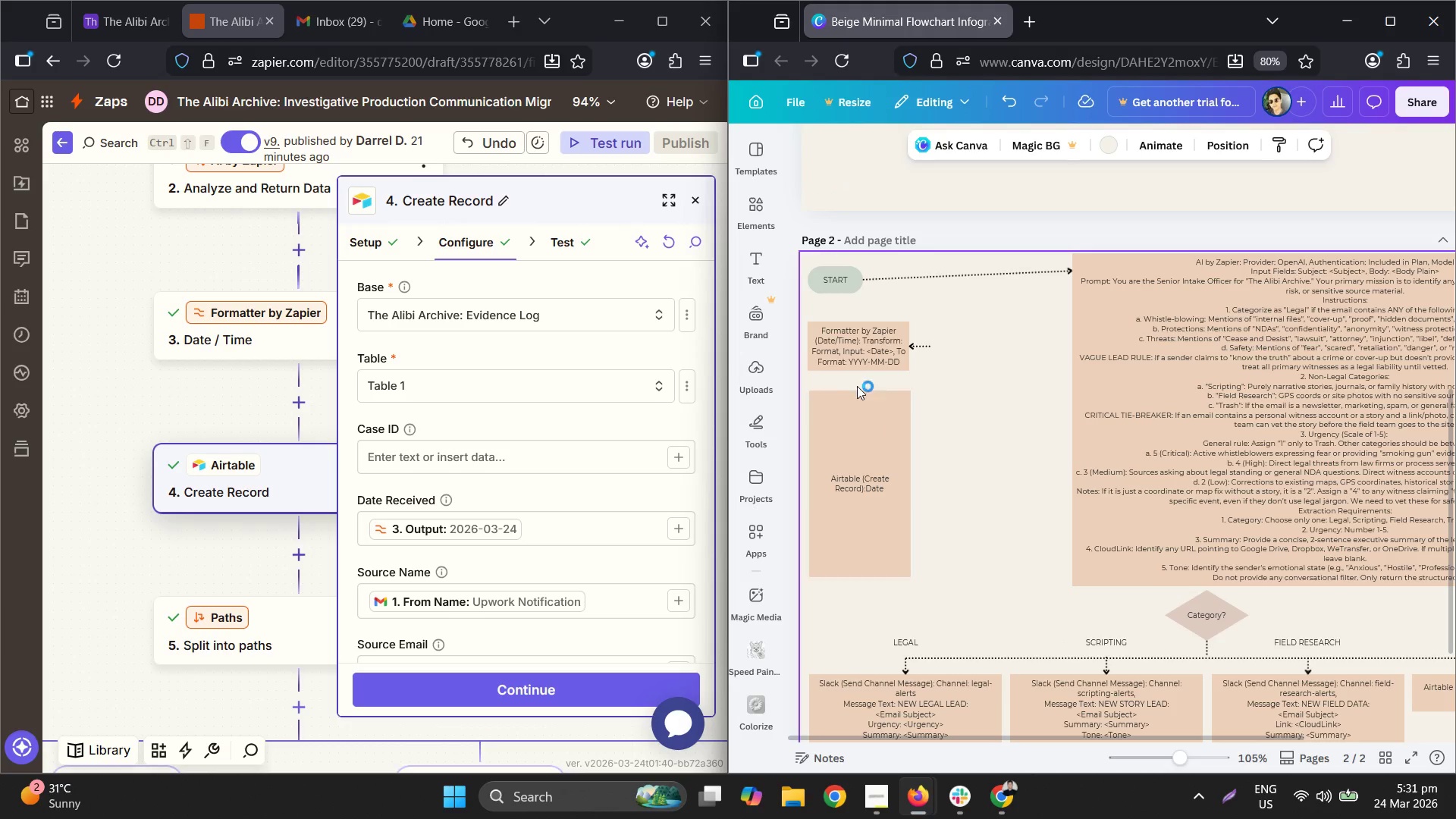 
key(Control+ControlLeft)
 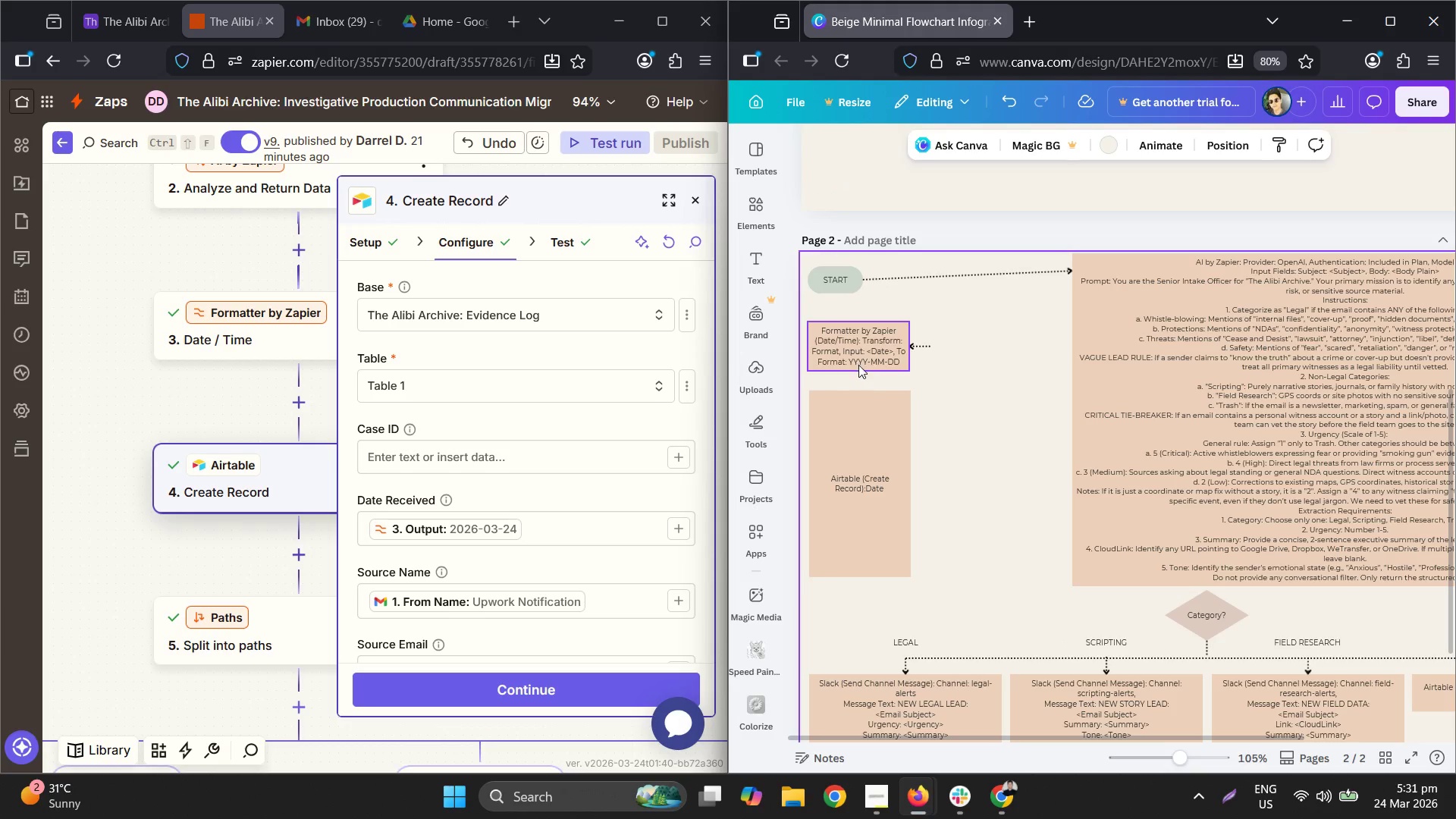 
left_click([870, 429])
 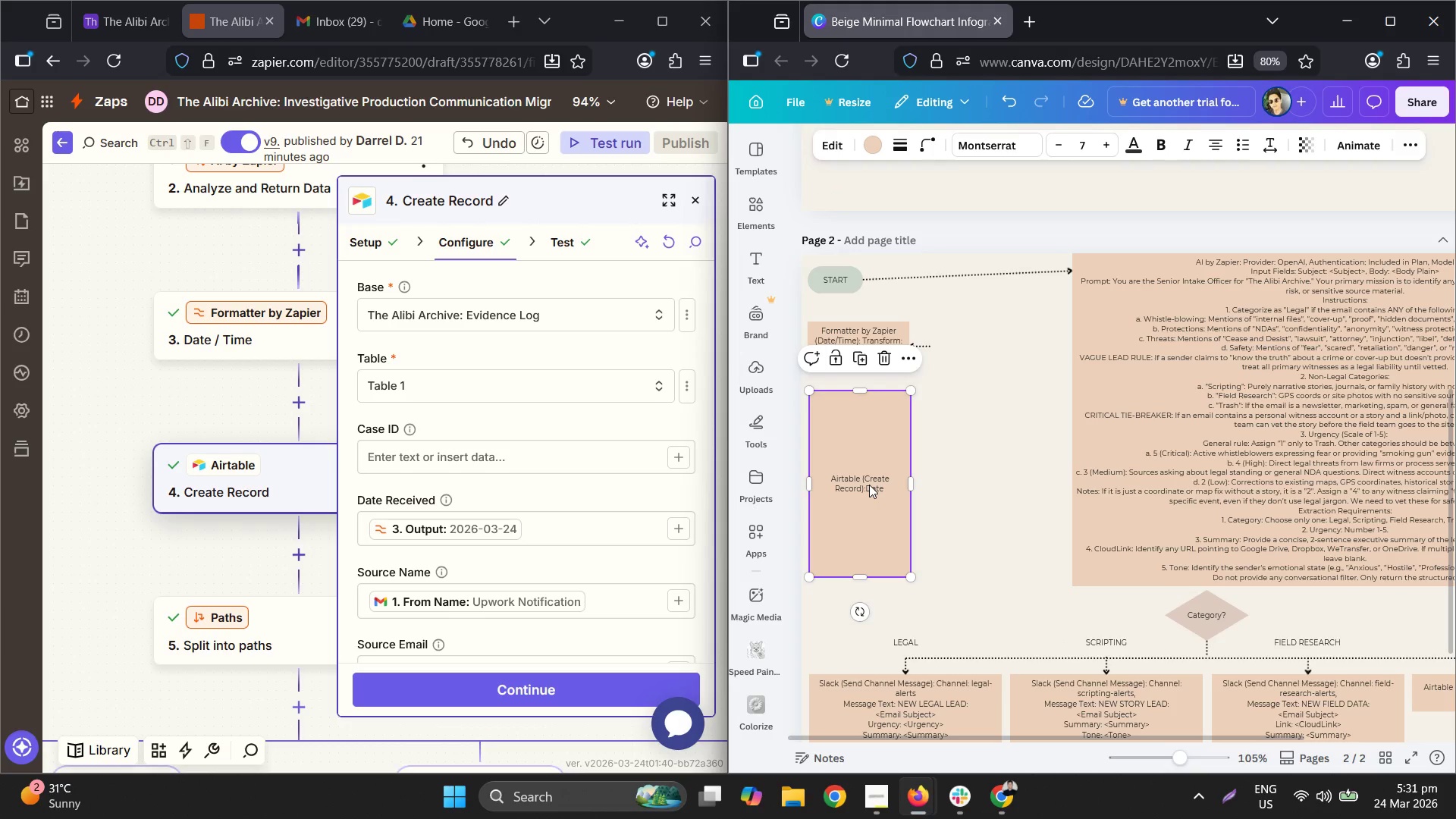 
double_click([869, 485])
 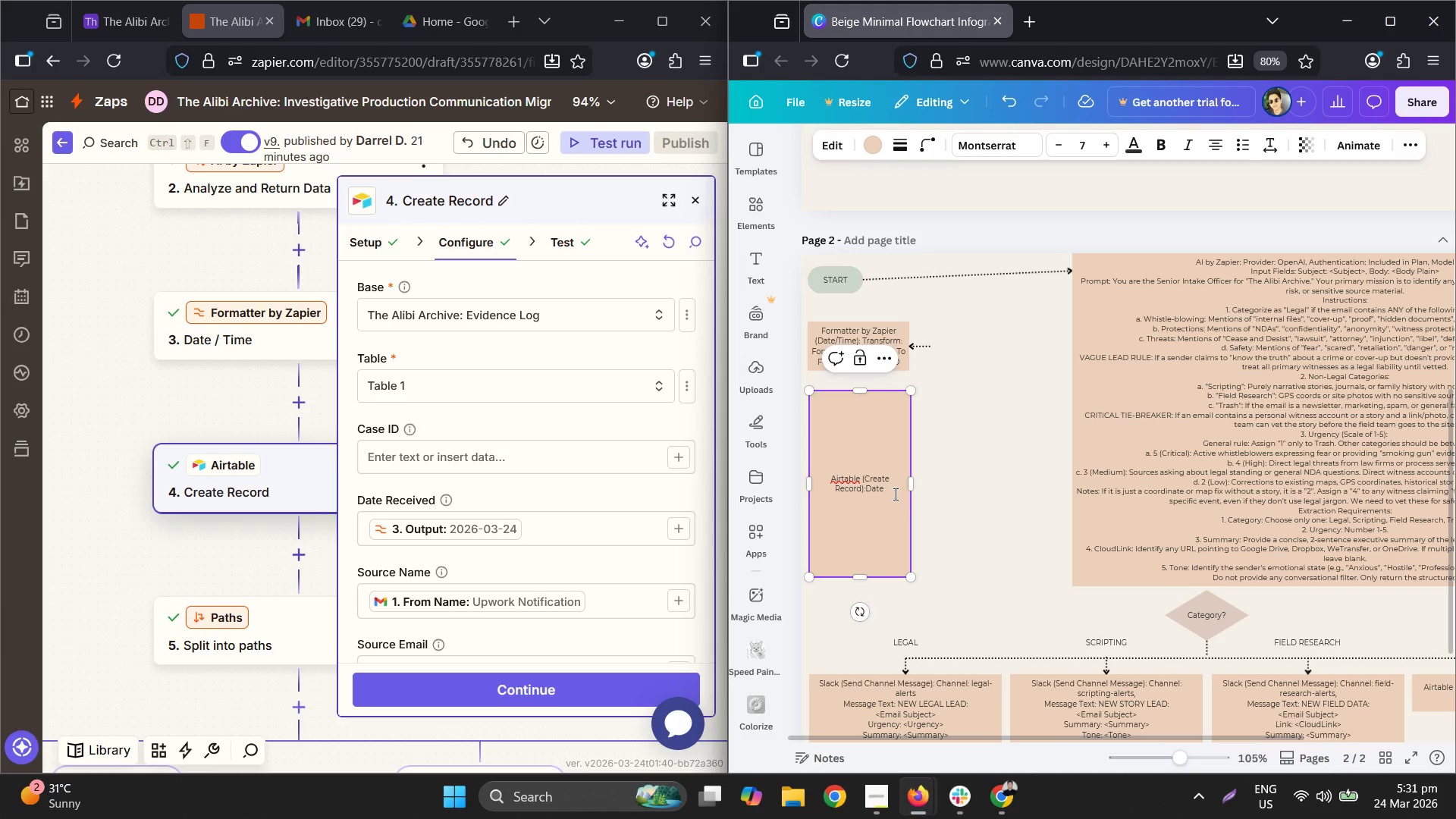 
hold_key(key=ControlLeft, duration=0.47)
scroll: coordinate [891, 499], scroll_direction: up, amount: 3.0
 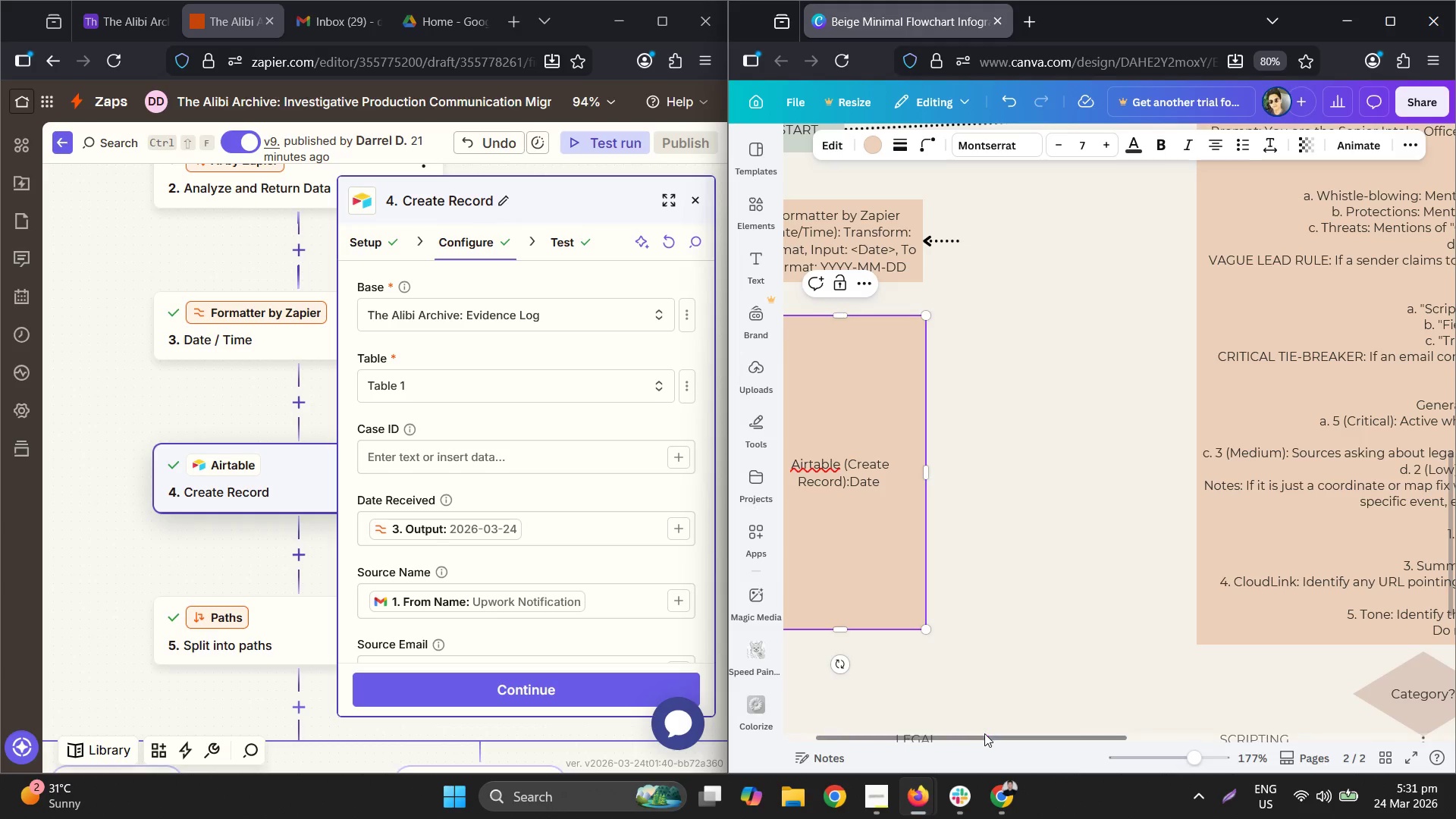 
left_click_drag(start_coordinate=[1025, 740], to_coordinate=[978, 742])
 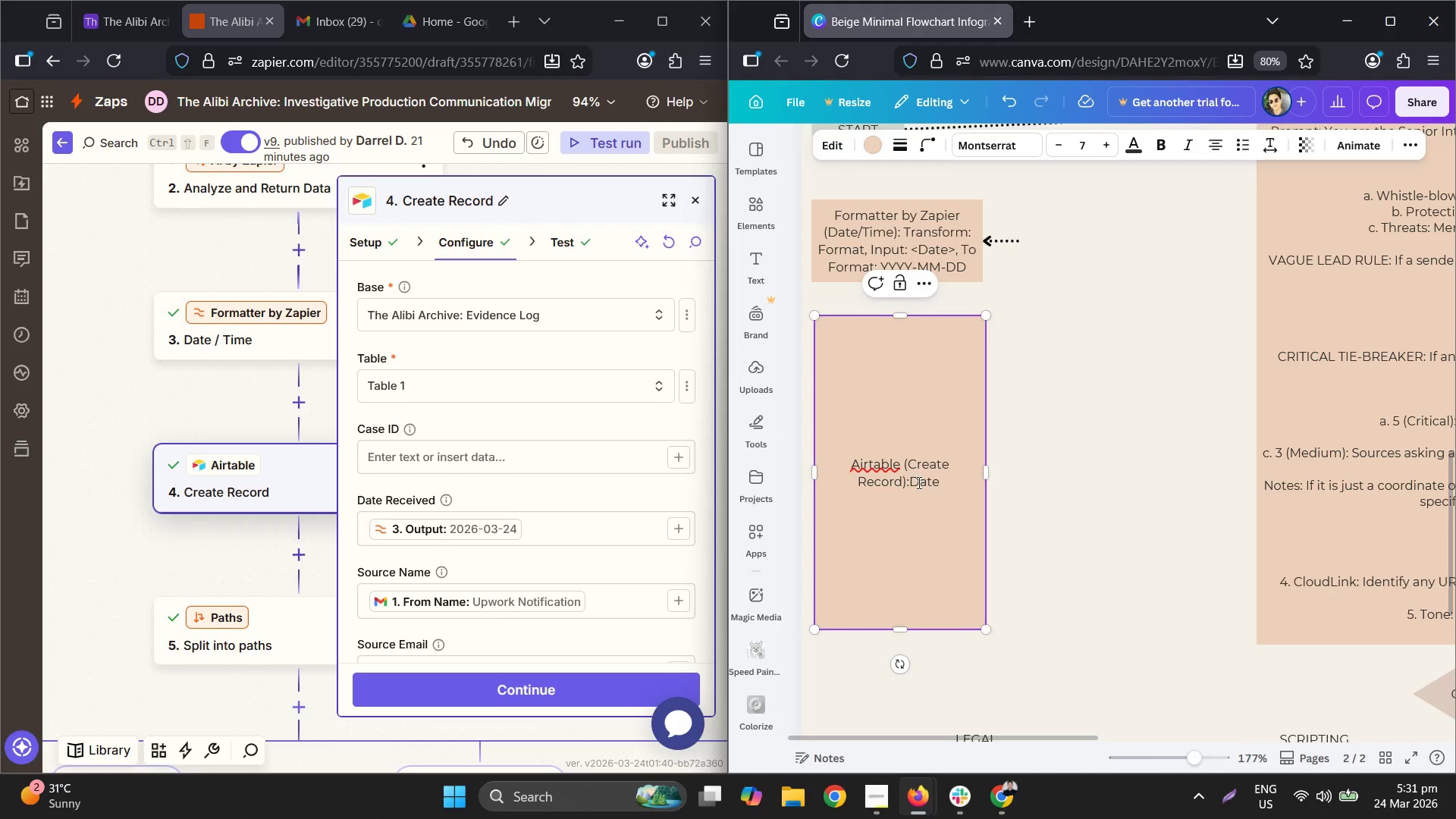 
left_click([913, 481])
 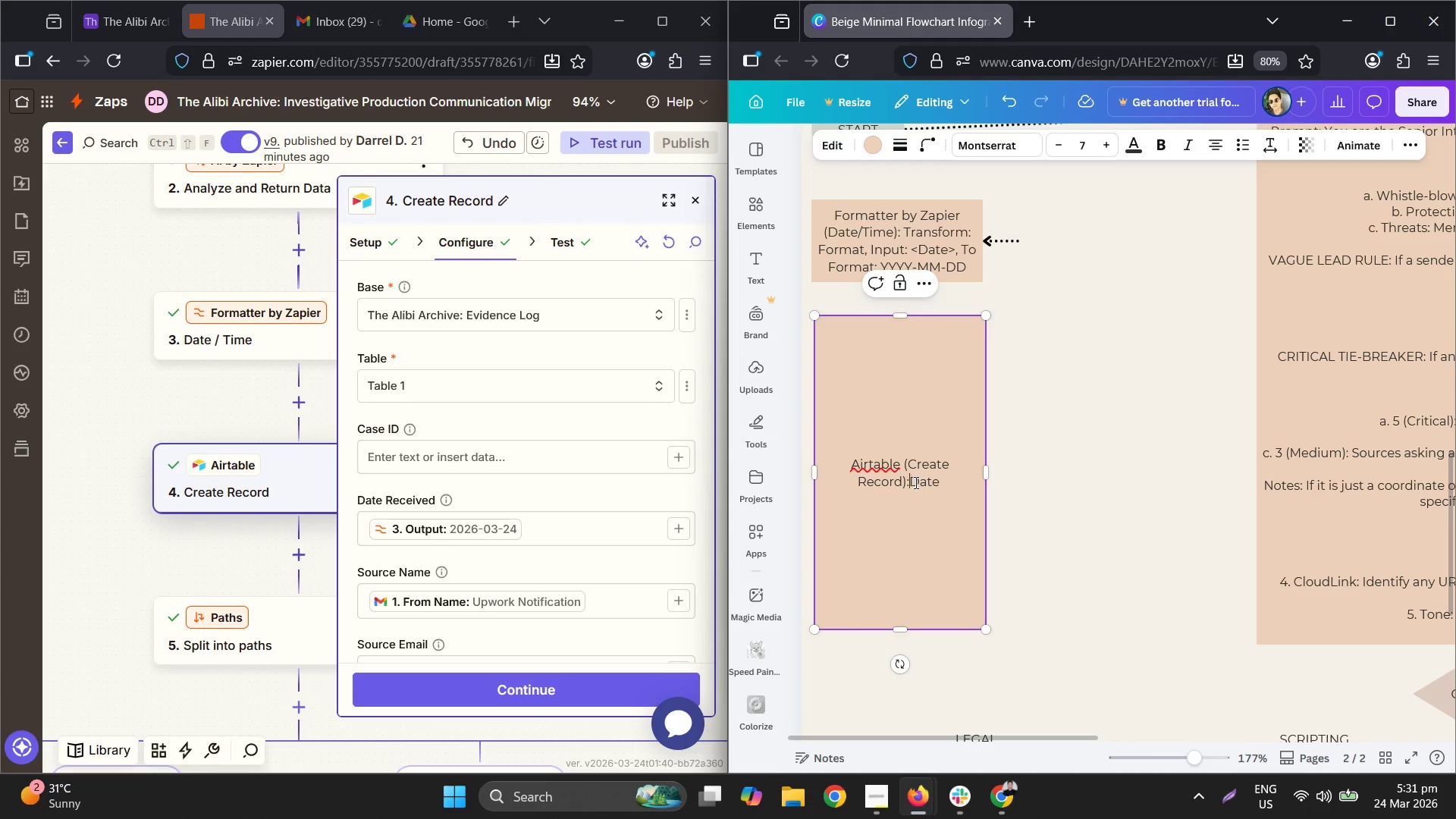 
key(Space)
 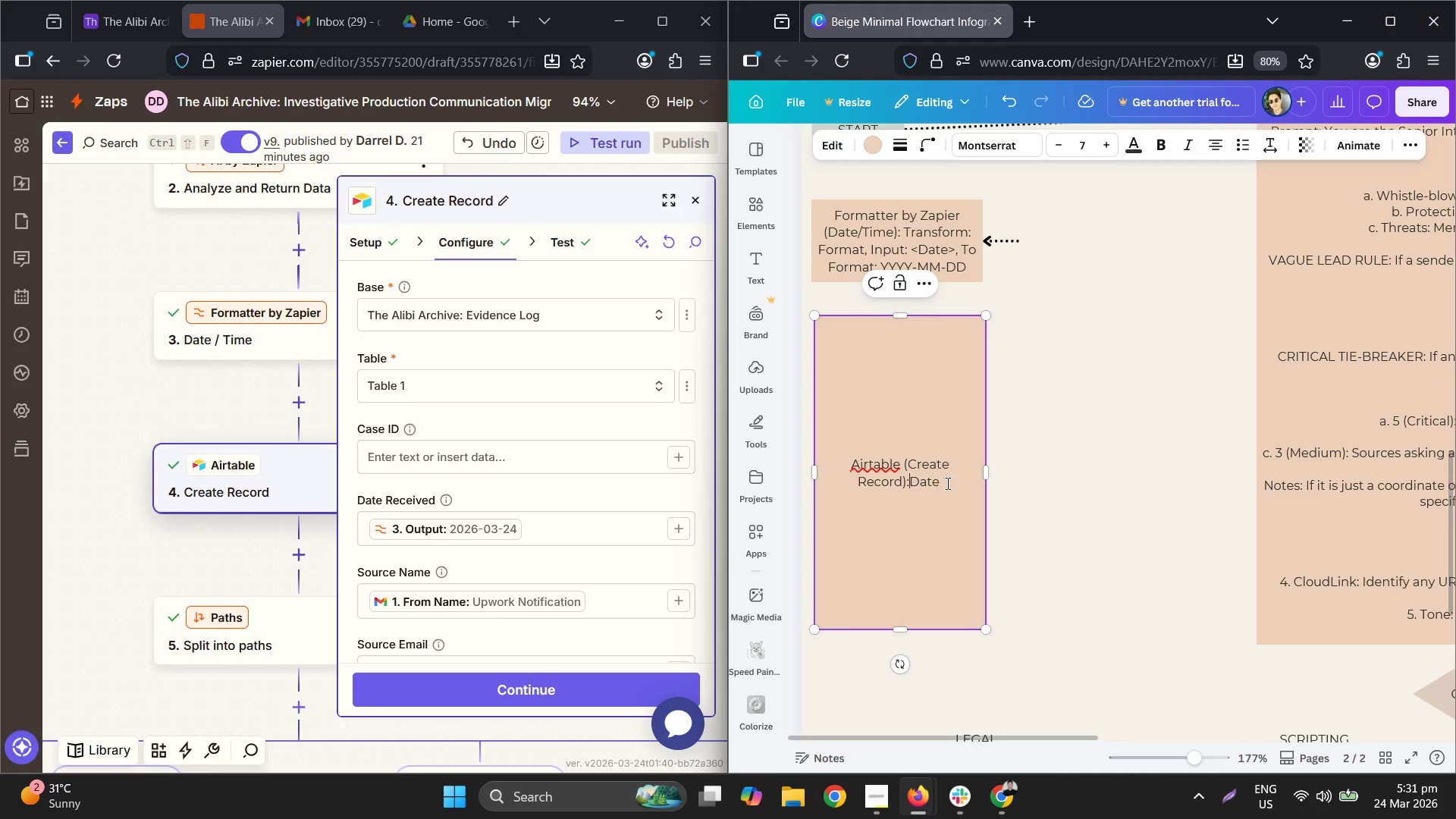 
double_click([947, 483])
 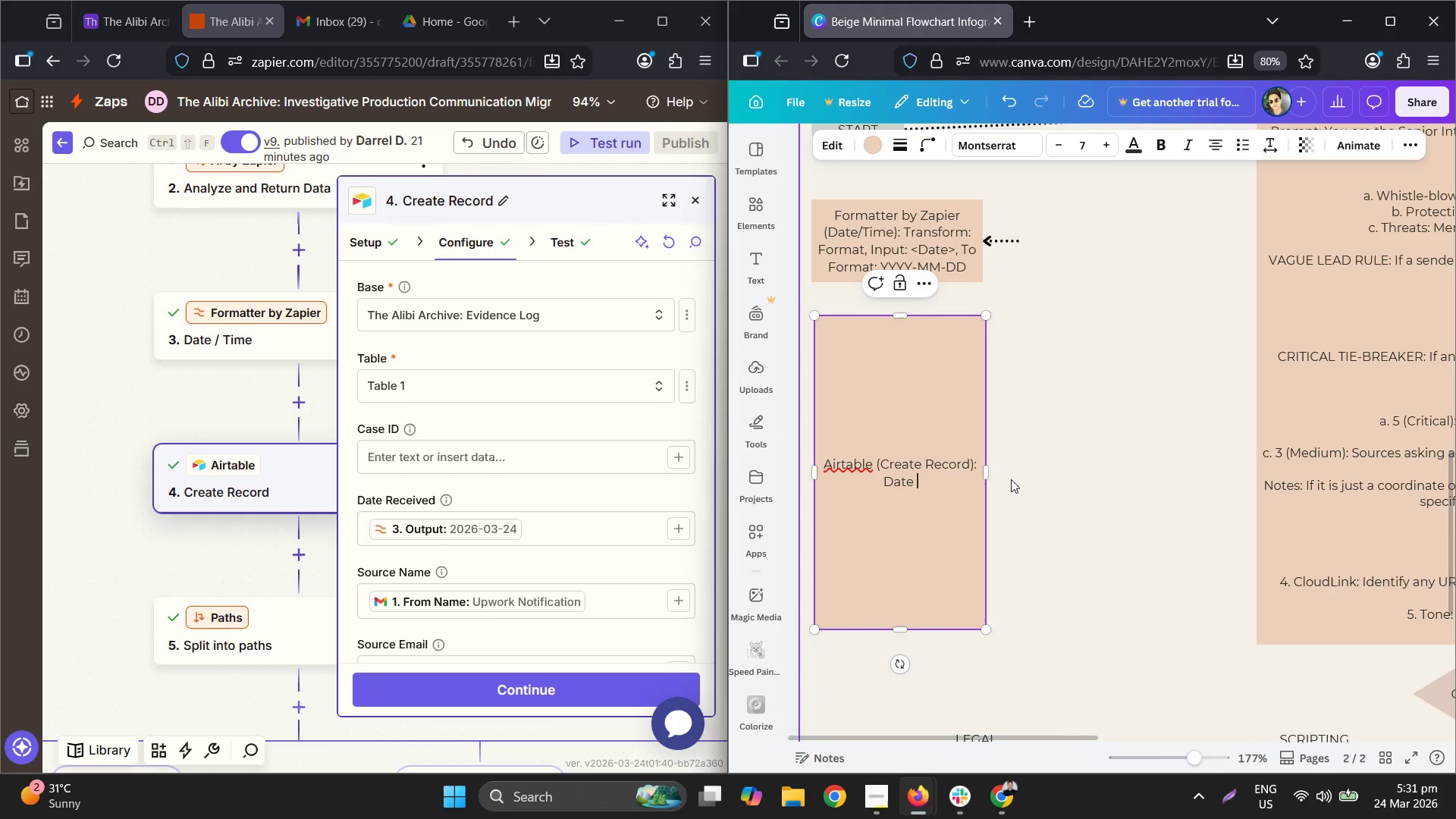 
key(Backspace)
type( Received: (Dat)
key(Backspace)
key(Backspace)
key(Backspace)
key(Backspace)
type(<Output  of Formatter>, Source Name: >F)
key(Backspace)
key(Backspace)
type(<From Name>, )
 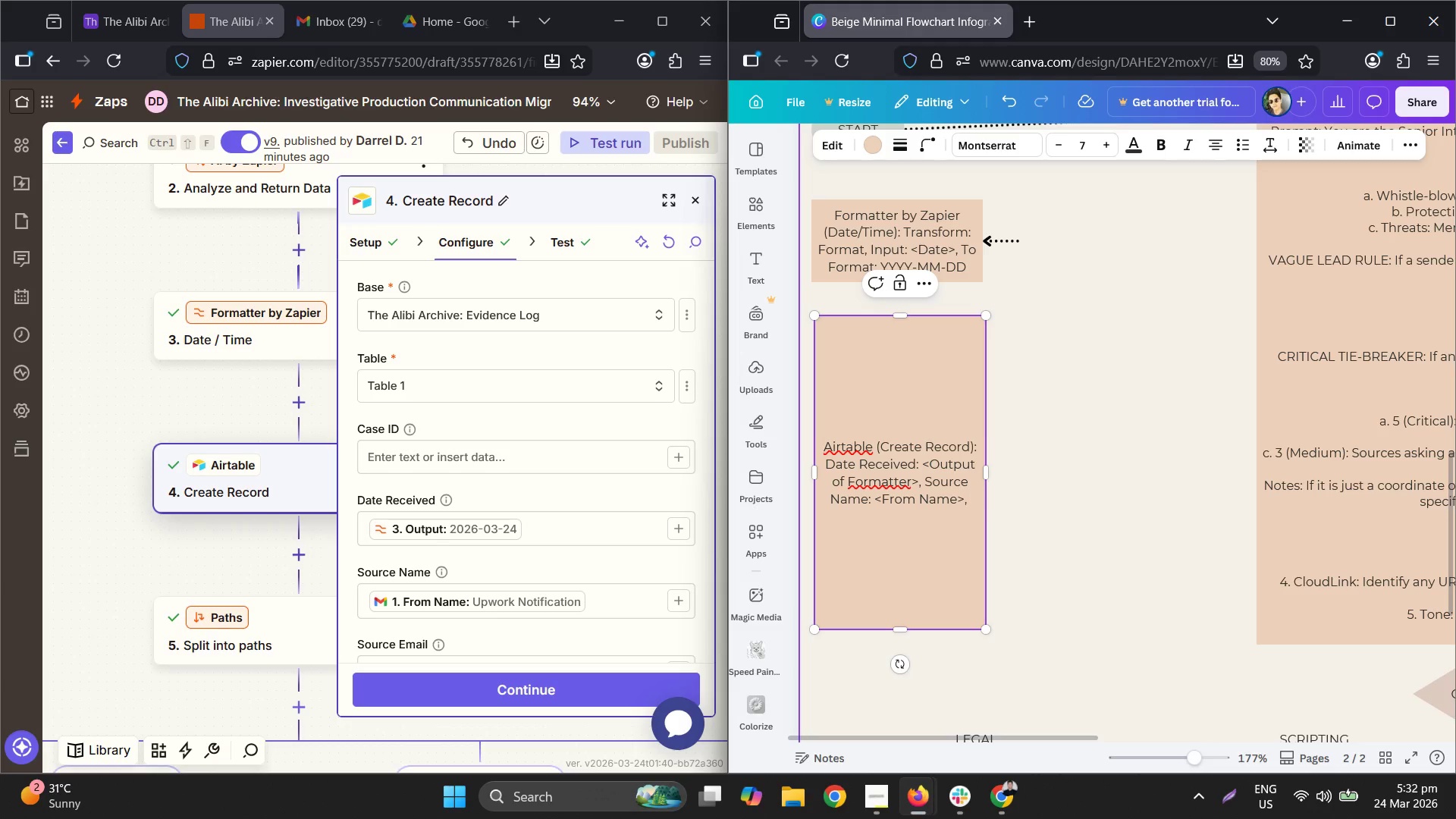 
scroll: coordinate [597, 466], scroll_direction: down, amount: 2.0
 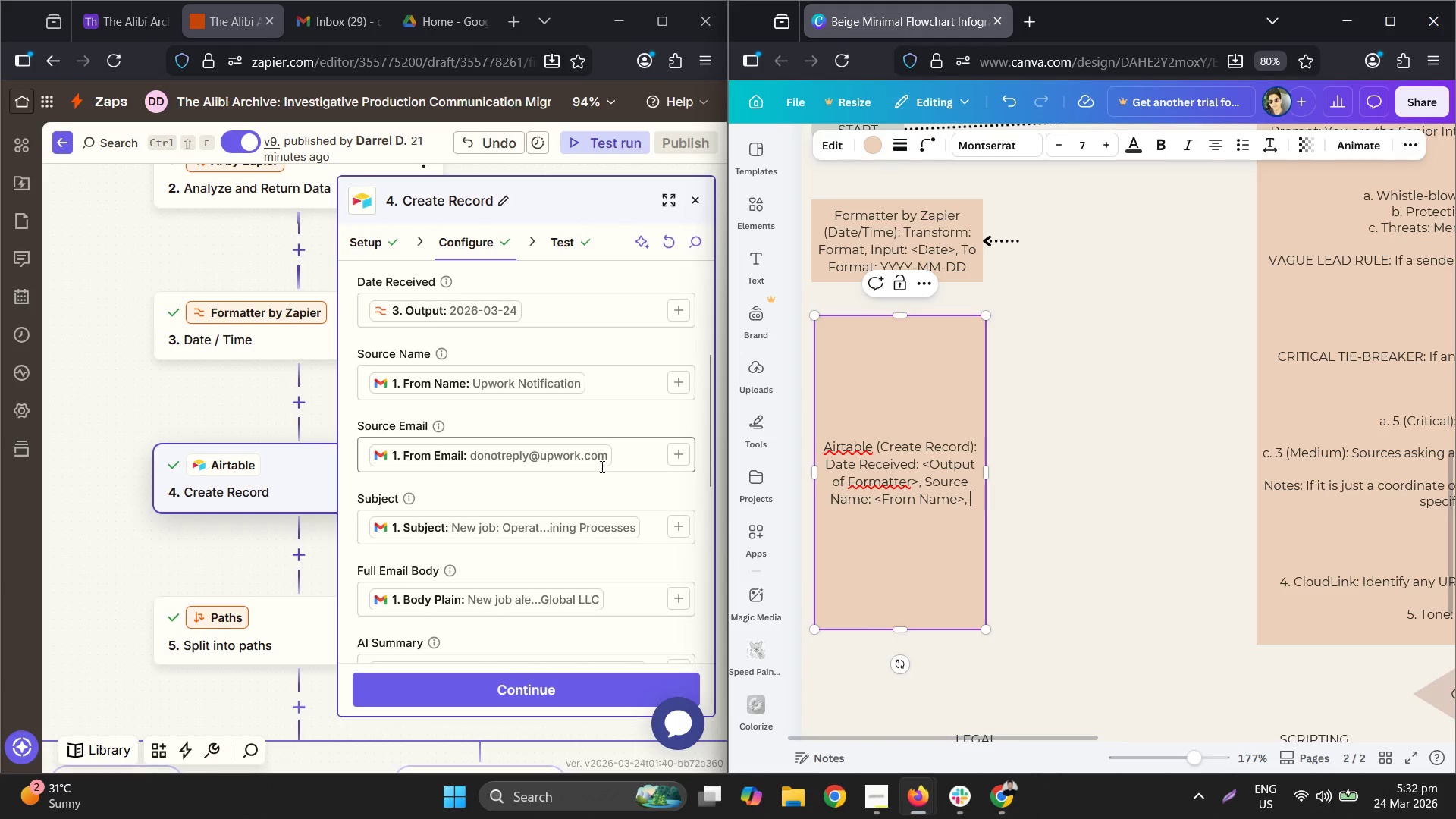 
type(Source Email: <From Email?)
key(Backspace)
type(>, Sun)
key(Backspace)
type(bject: S)
key(Backspace)
type(<Subject>, Full Email Bodu: )
key(Backspace)
key(Backspace)
key(Backspace)
type(y )
key(Backspace)
type(: <Body {l)
key(Backspace)
key(Backspace)
type(Plain.)
key(Backspace)
type(?)
key(Backspace)
type(>, )
 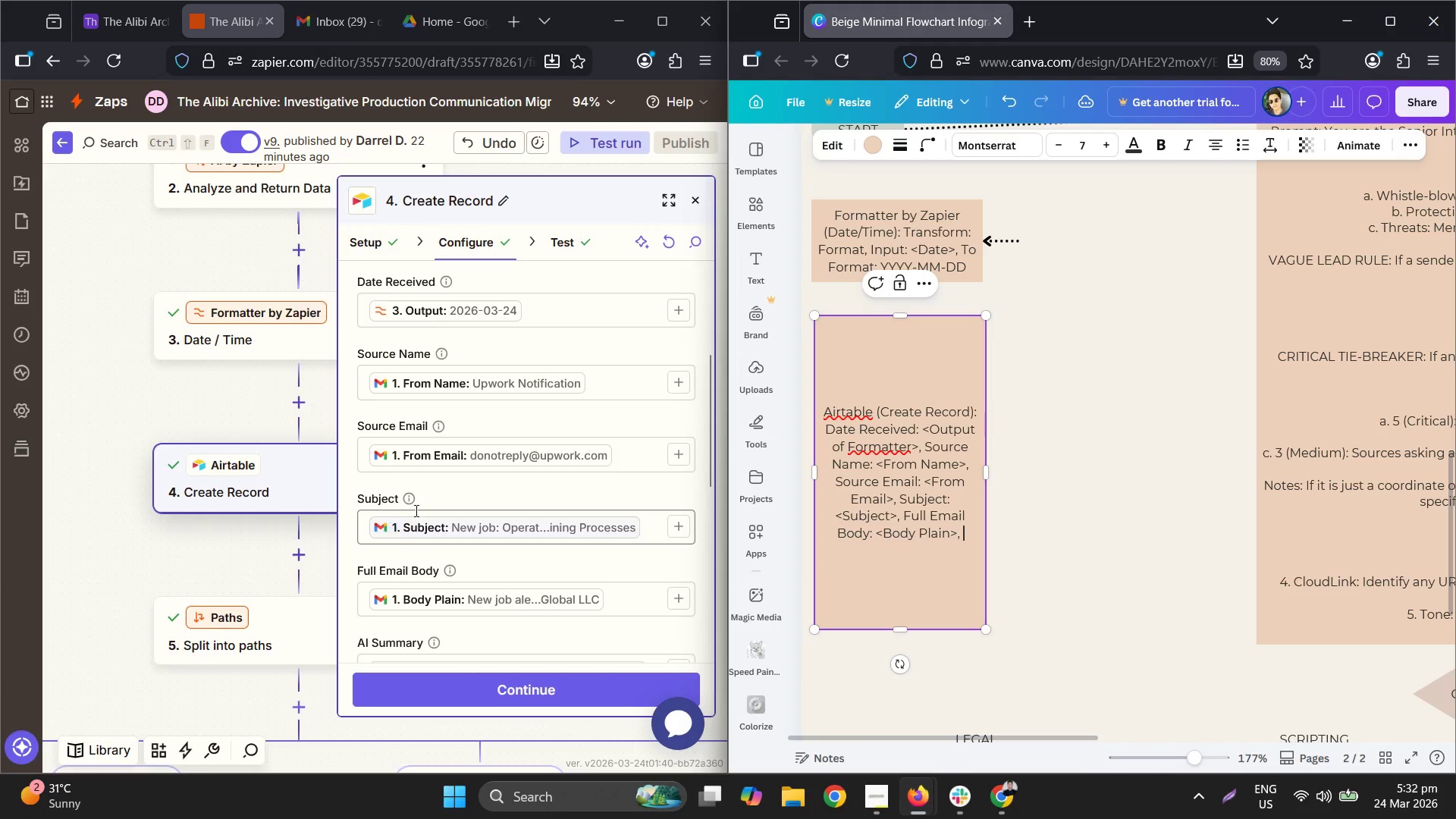 
scroll: coordinate [509, 494], scroll_direction: down, amount: 3.0
 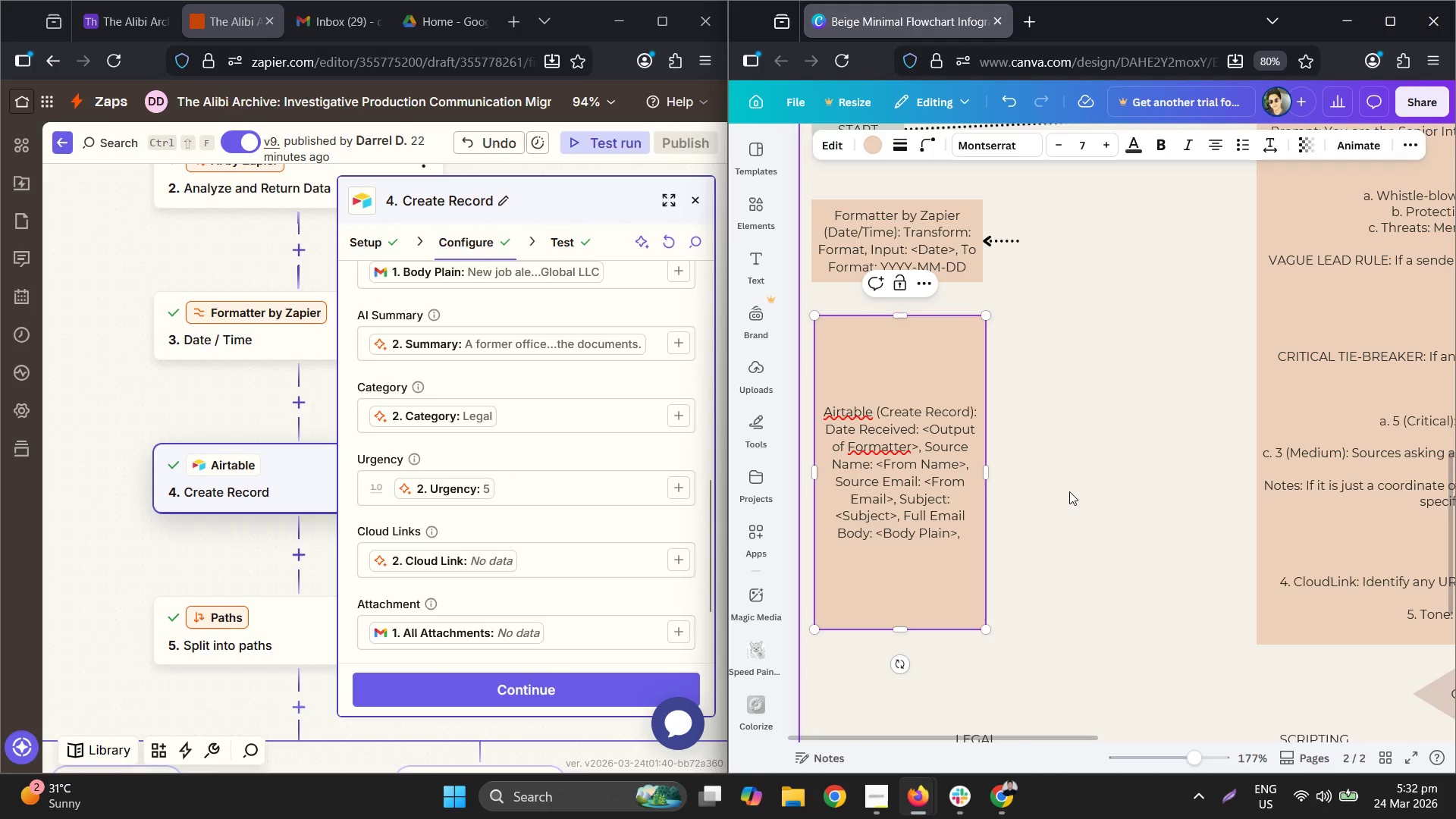 
left_click([977, 541])
 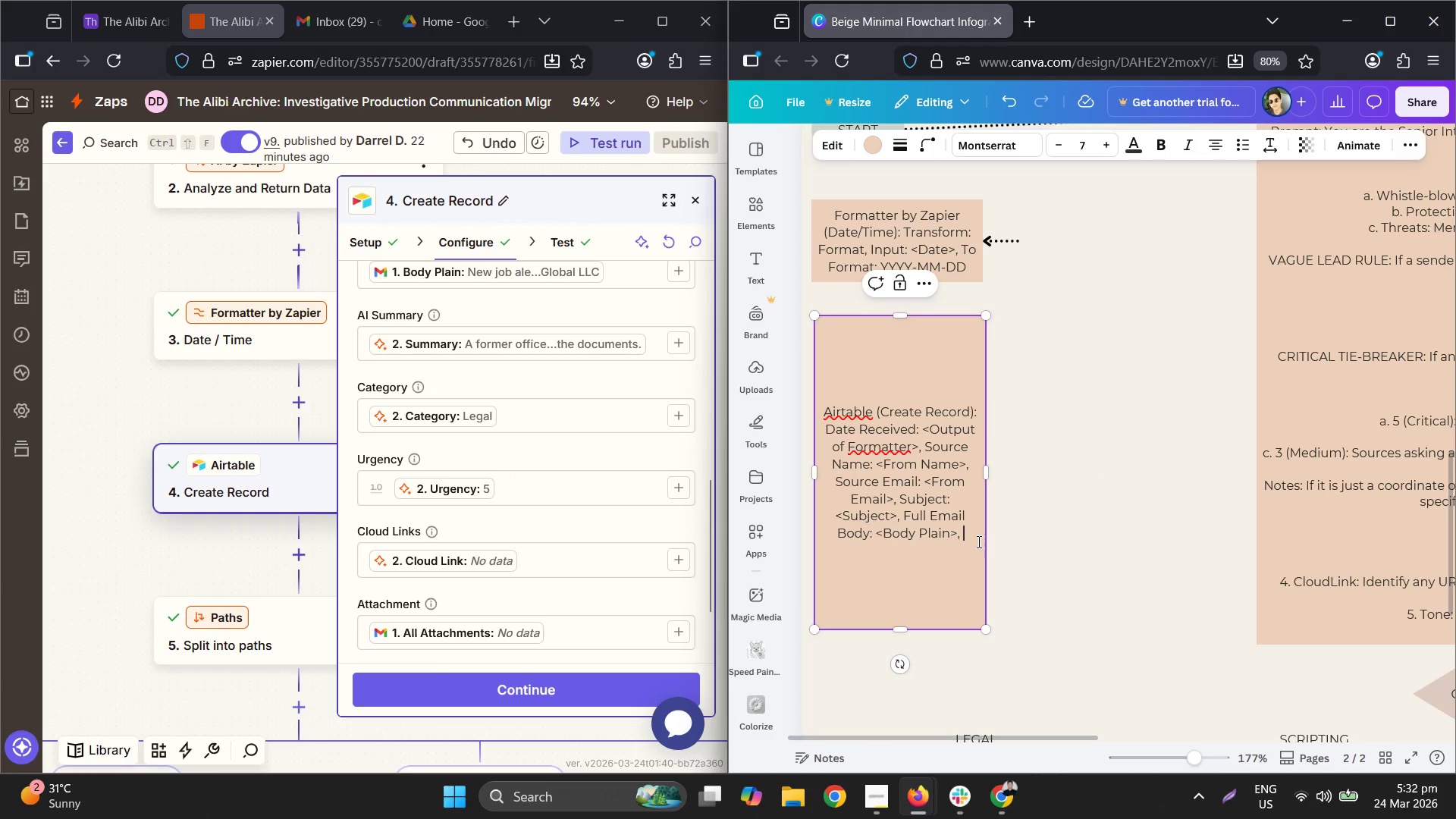 
type(AI Summary: <Summary form)
key(Backspace)
key(Backspace)
key(Backspace)
type(rom AI>, Categr)
key(Backspace)
type(pru)
key(Backspace)
key(Backspace)
key(Backspace)
type(oru)
key(Backspace)
type(y: <Category from AI>, )
 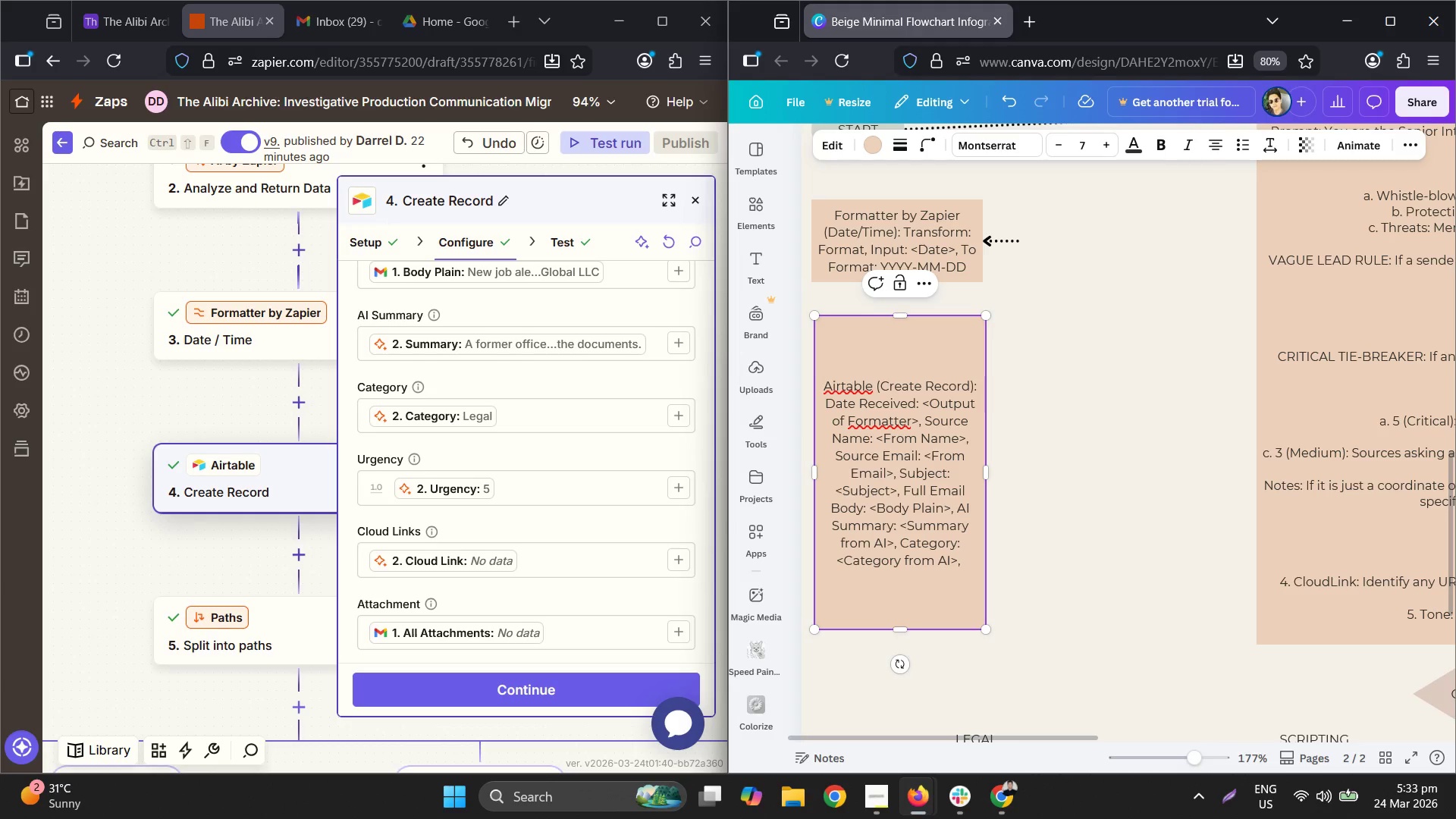 
type(Urgency: <Urgency from AI> )
key(Backspace)
type(, Cloud Lik)
key(Backspace)
type(nks )
key(Backspace)
type(: <CloudLink form)
key(Backspace)
key(Backspace)
key(Backspace)
type(rom AI>, )
 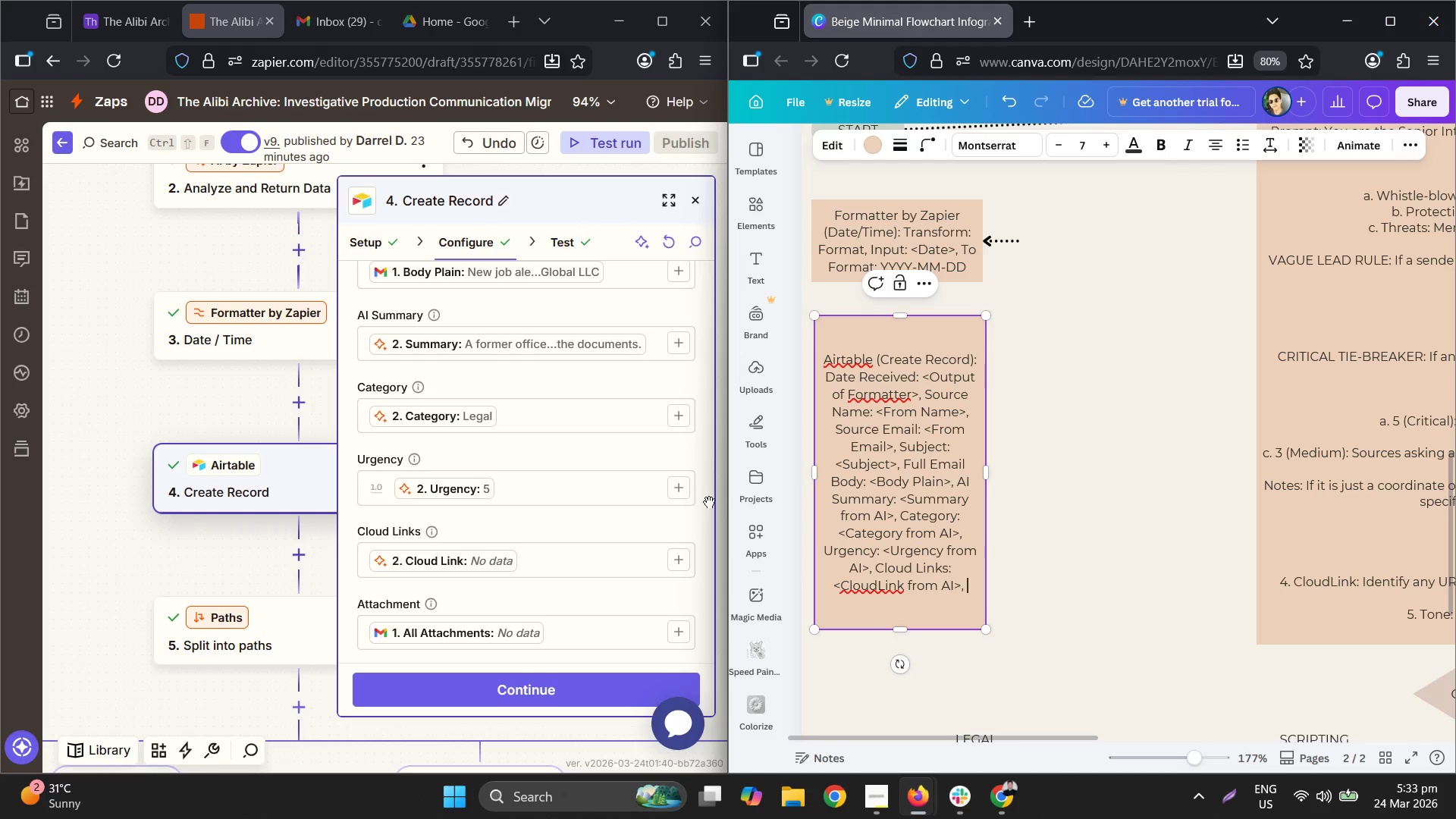 
scroll: coordinate [621, 473], scroll_direction: down, amount: 3.0
 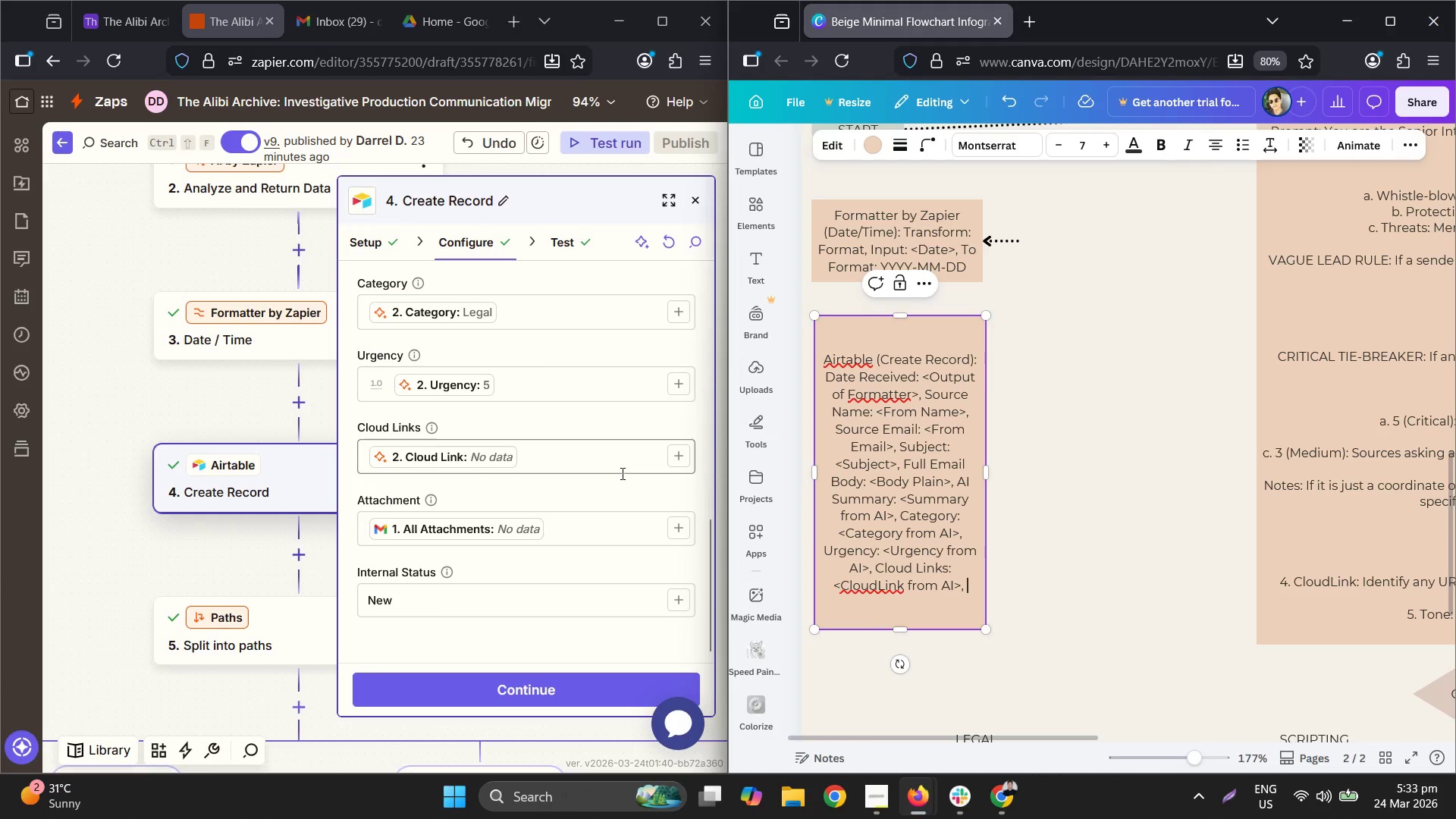 
type(Attacj,e)
key(Backspace)
key(Backspace)
key(Backspace)
type(hmen:)
key(Backspace)
type(t: <All a)
key(Backspace)
type(Attachments>, Internal Status: "New")
 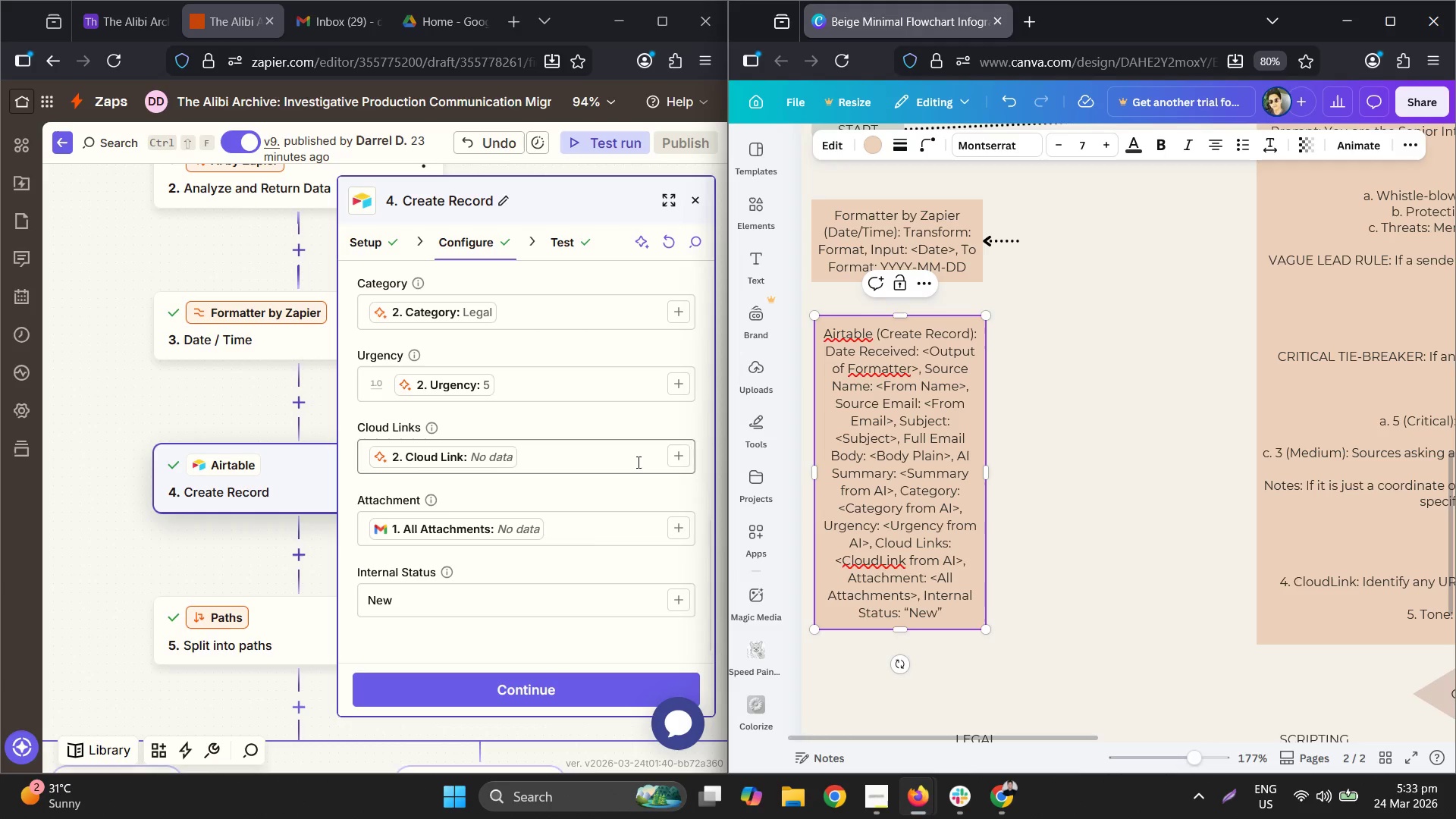 
left_click_drag(start_coordinate=[1044, 349], to_coordinate=[1048, 352])
 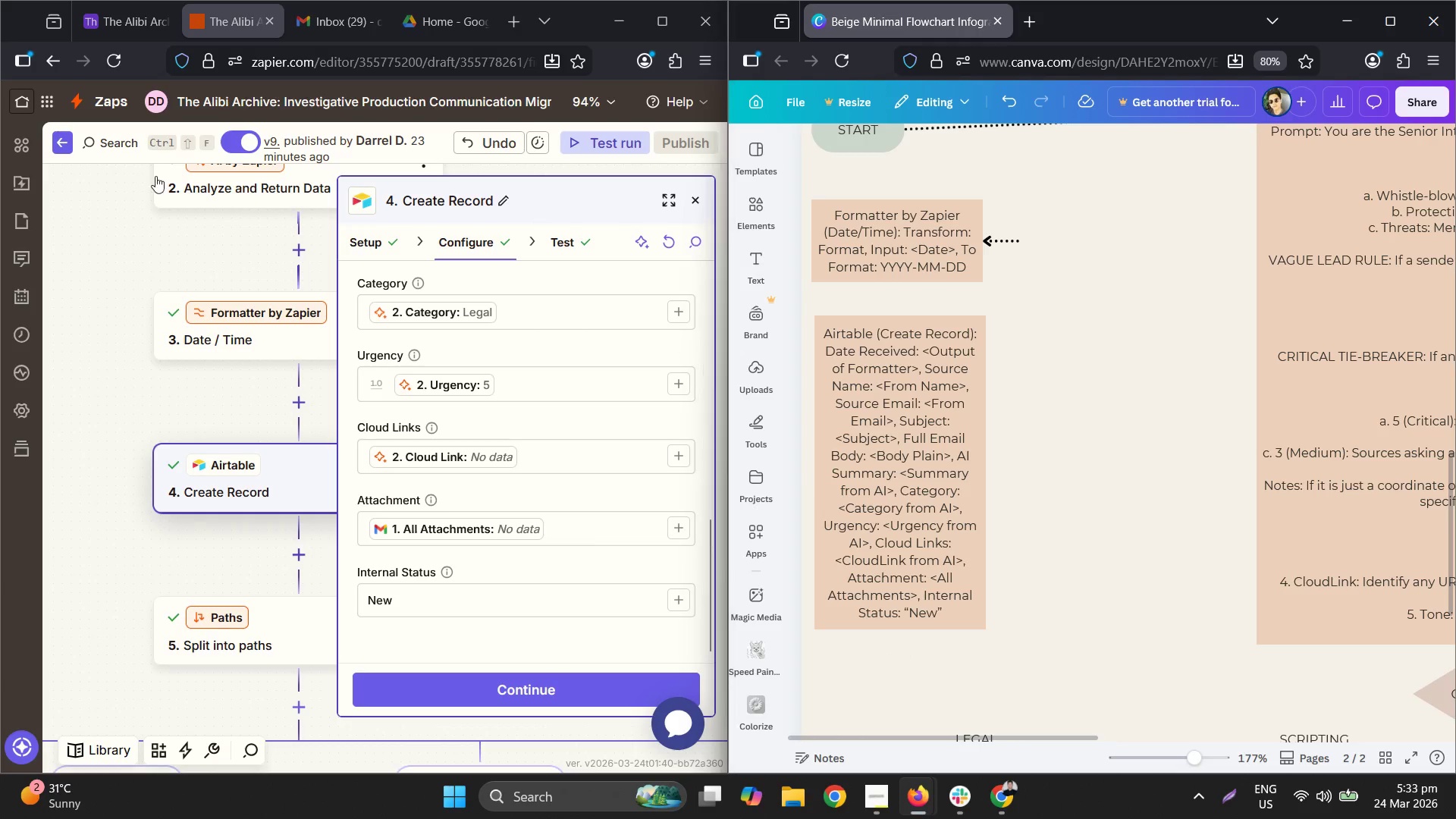 
scroll: coordinate [939, 265], scroll_direction: up, amount: 6.0
 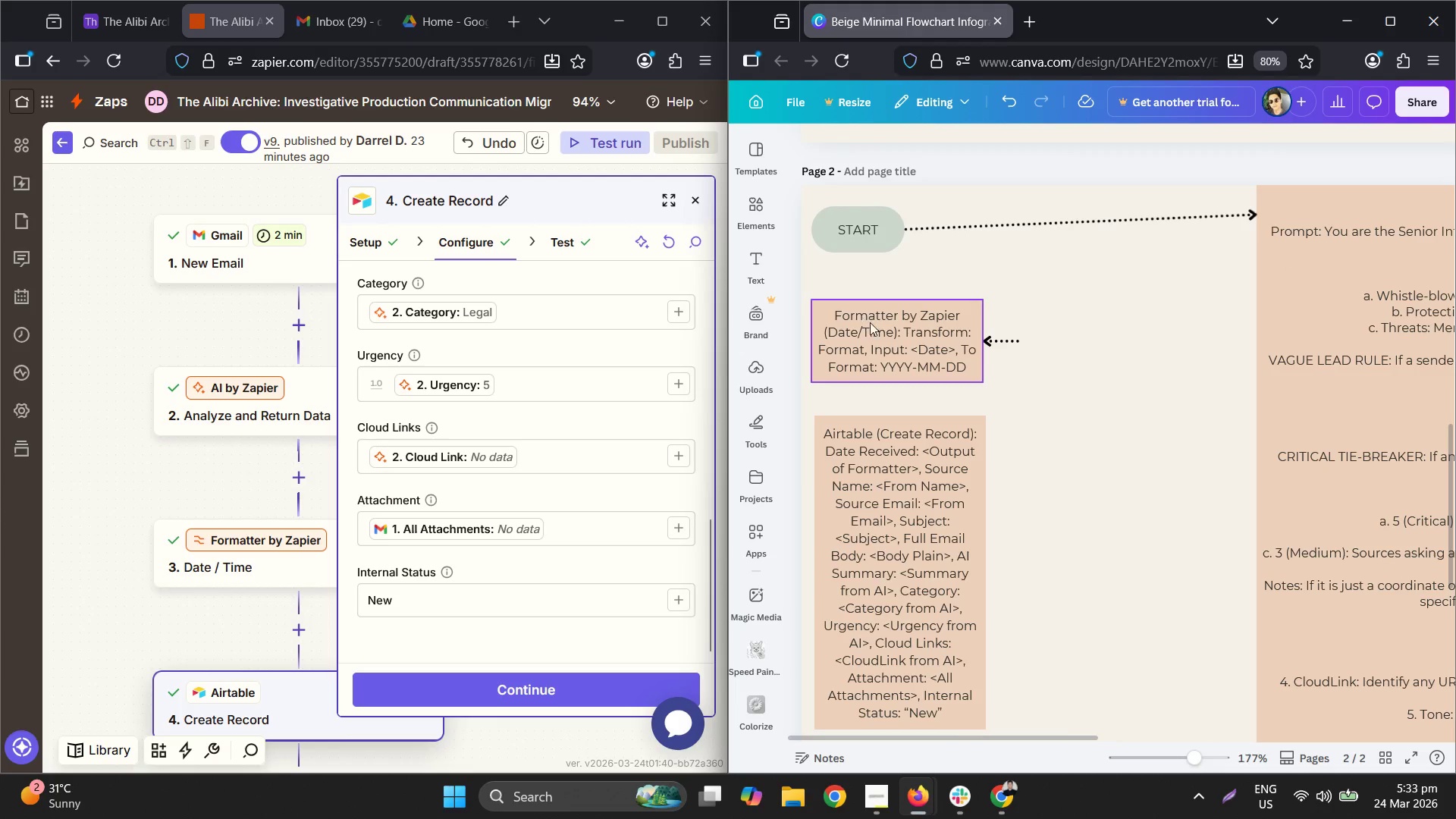 
left_click([887, 340])
 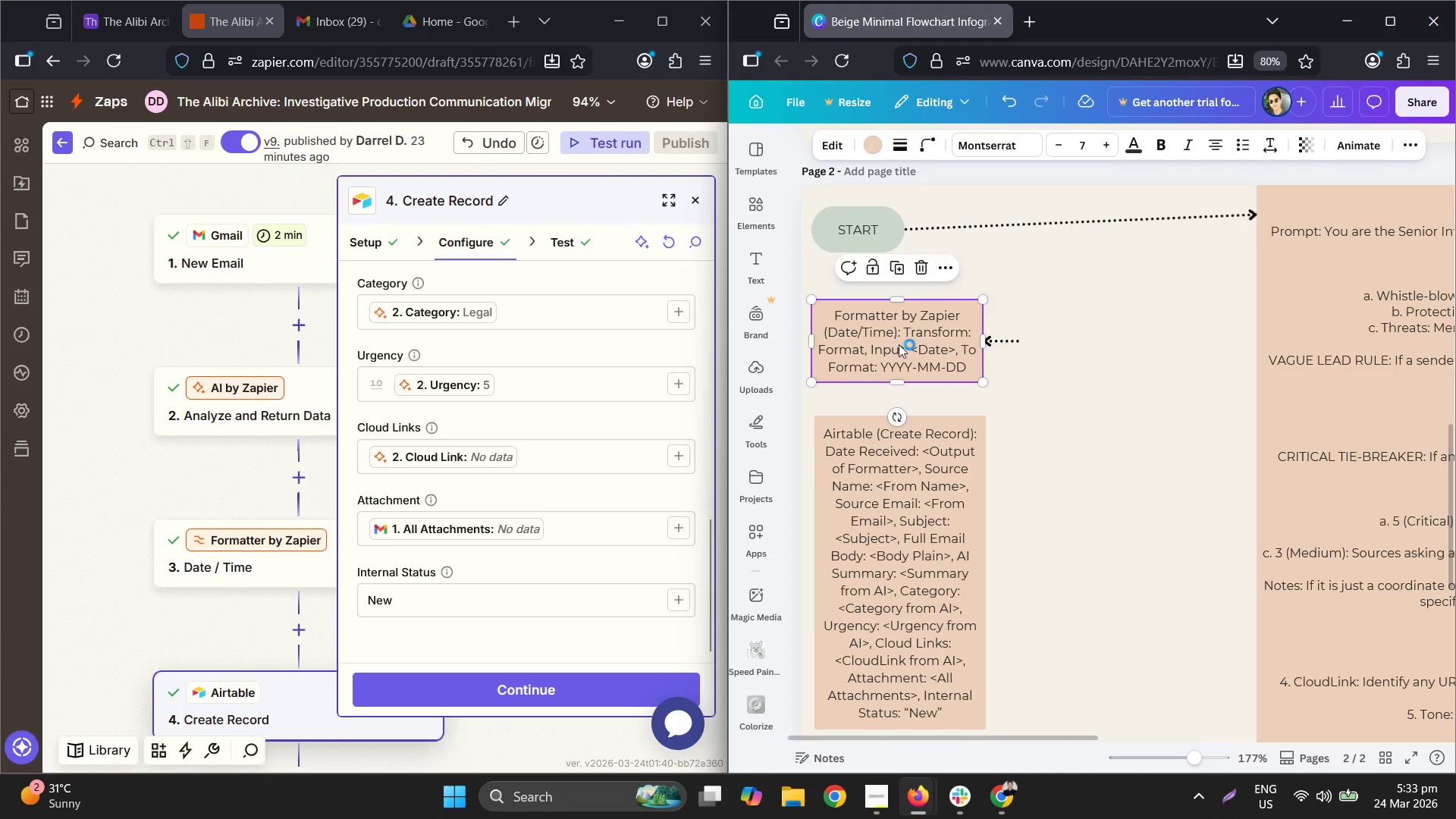 
key(Control+C)
 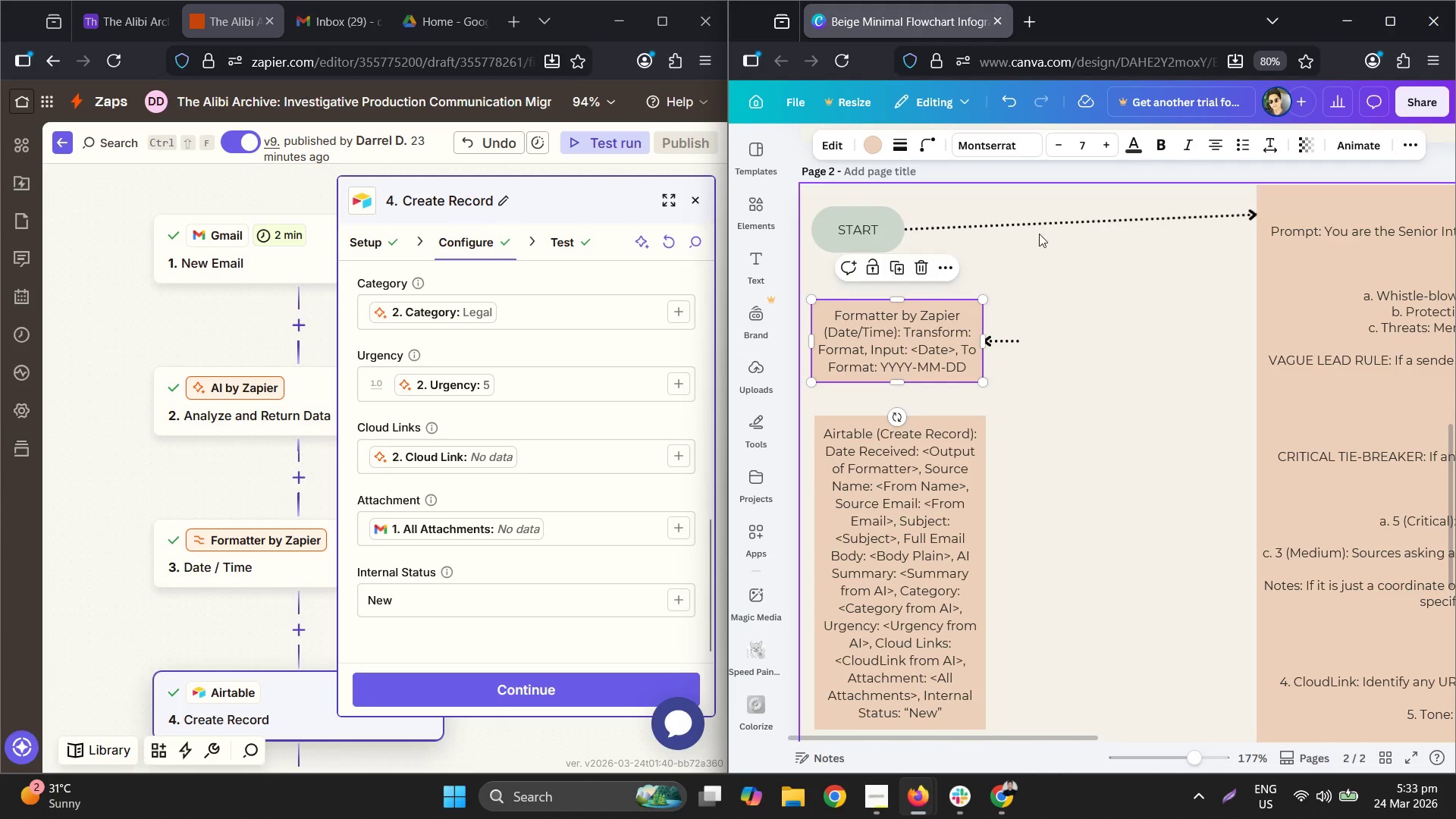 
key(Control+V)
 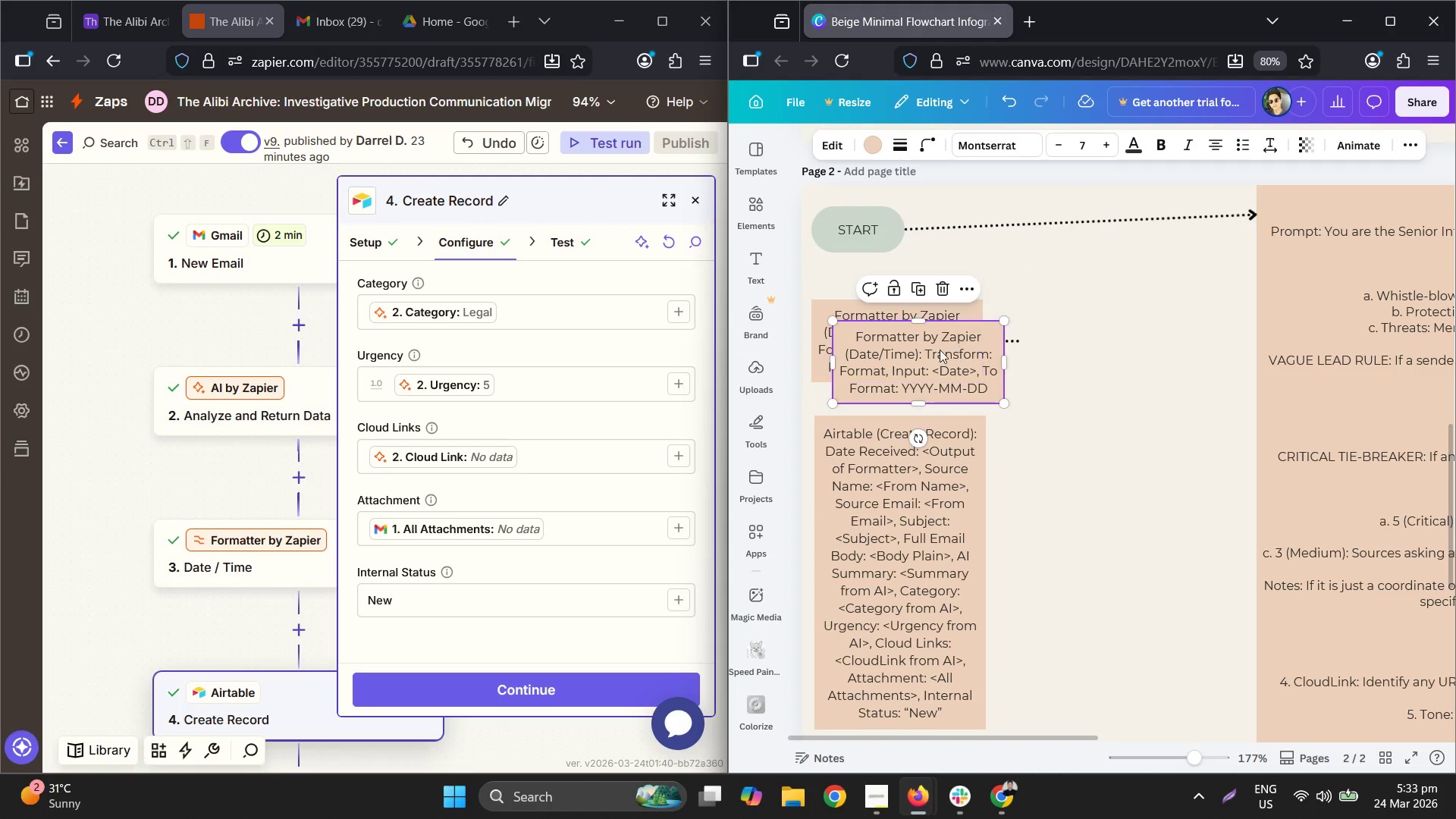 
left_click_drag(start_coordinate=[924, 364], to_coordinate=[1138, 315])
 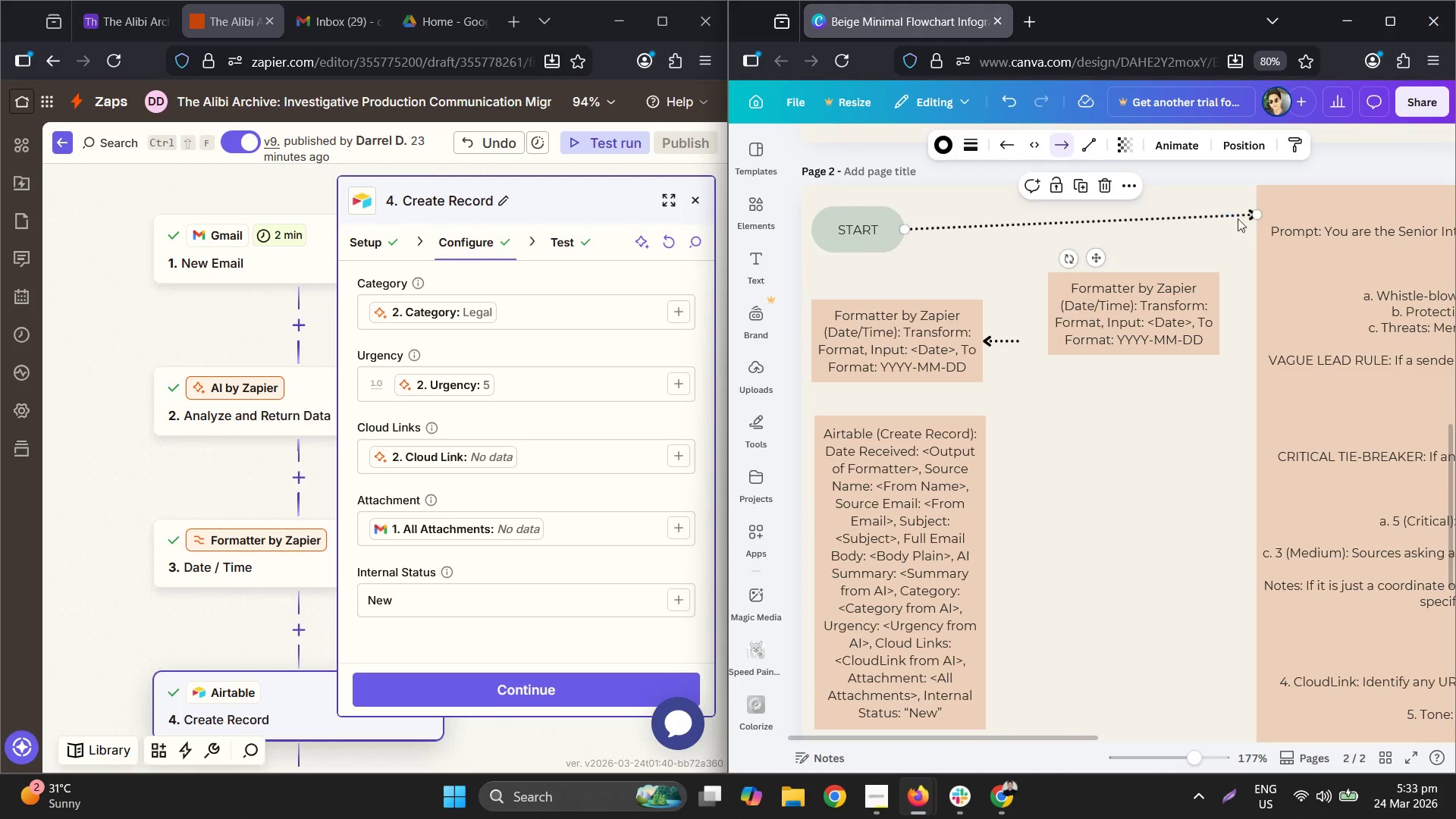 
left_click_drag(start_coordinate=[1257, 218], to_coordinate=[970, 234])
 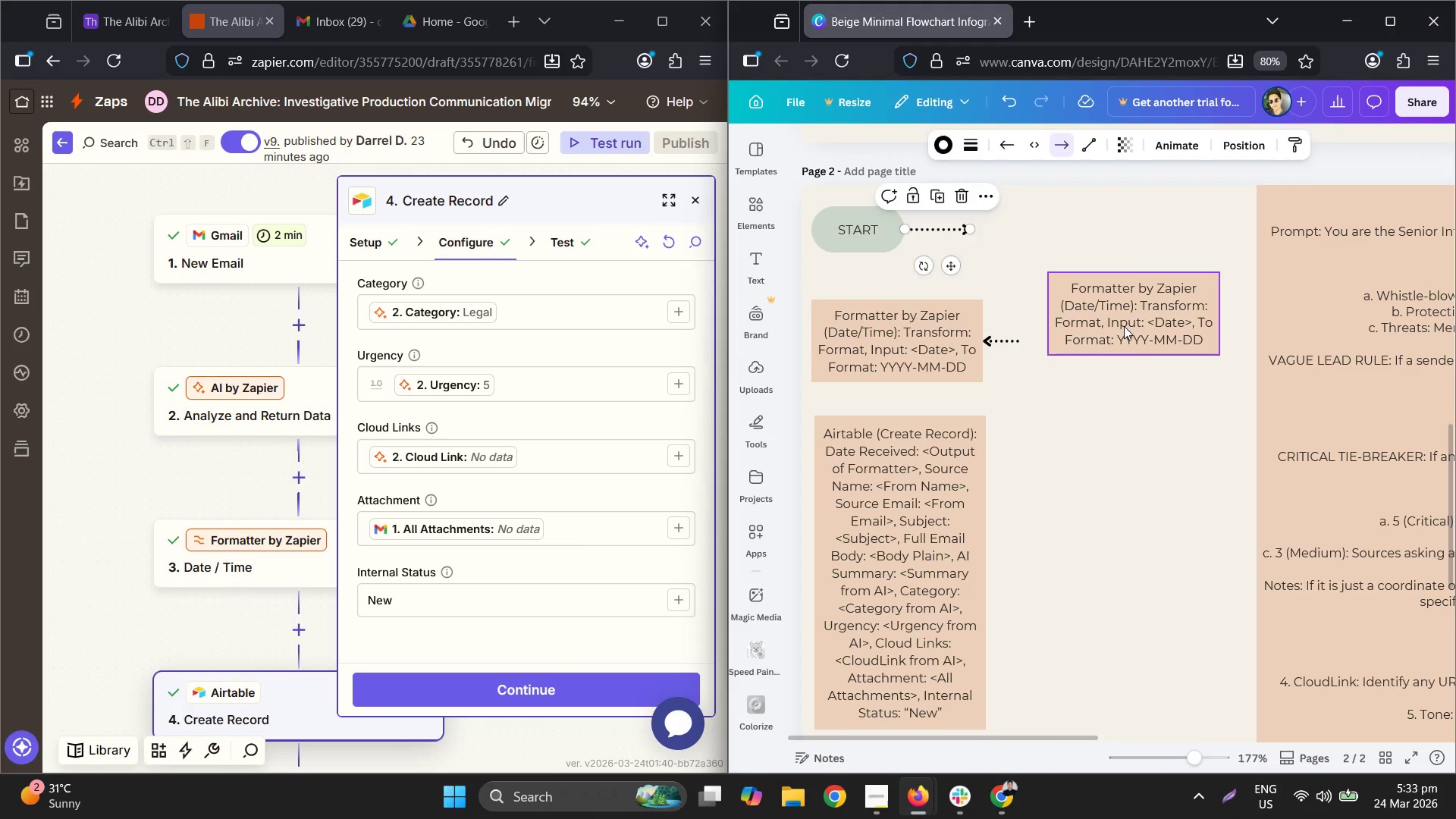 
left_click_drag(start_coordinate=[1128, 327], to_coordinate=[1138, 242])
 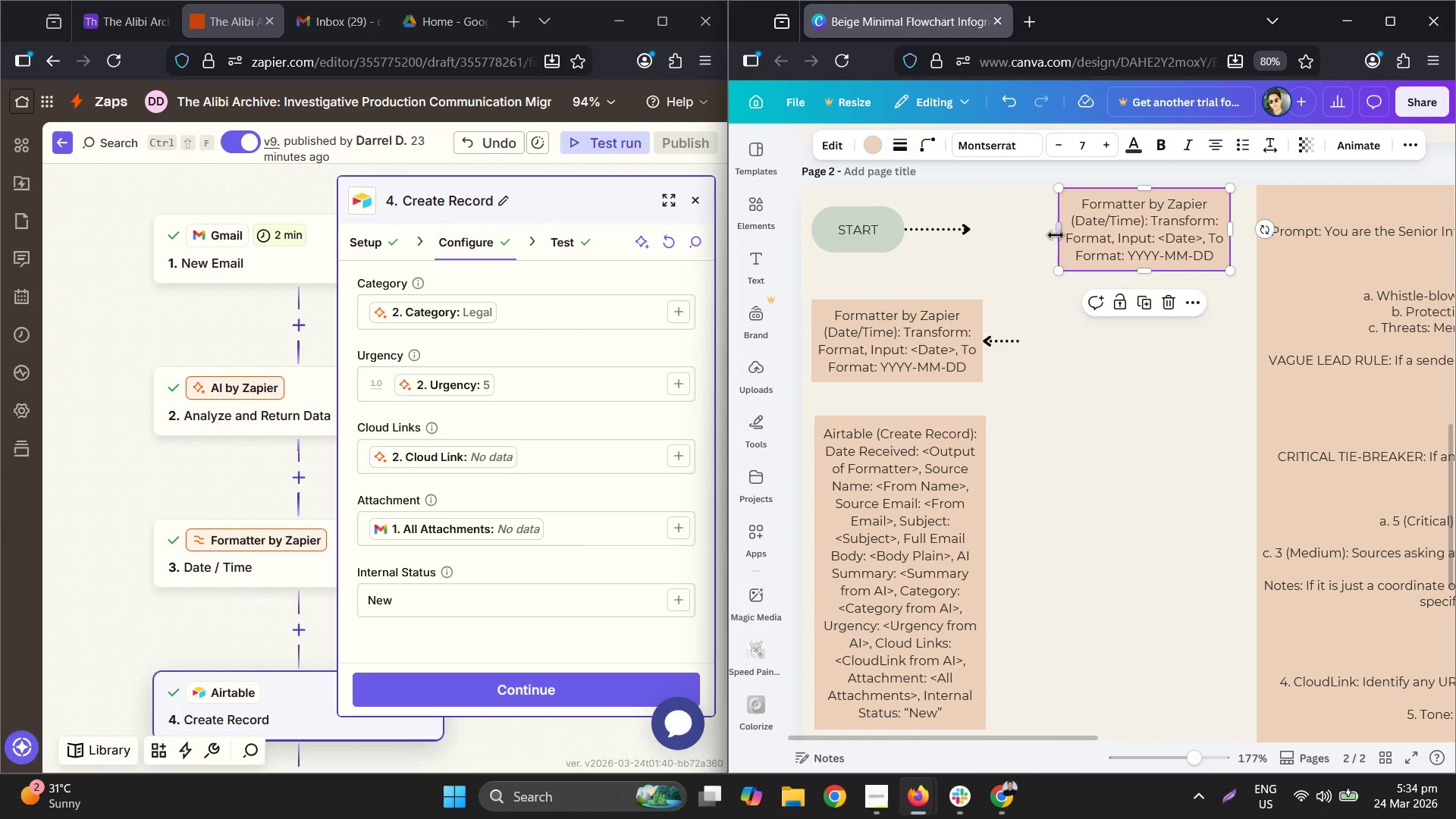 
left_click_drag(start_coordinate=[1059, 233], to_coordinate=[1006, 232])
 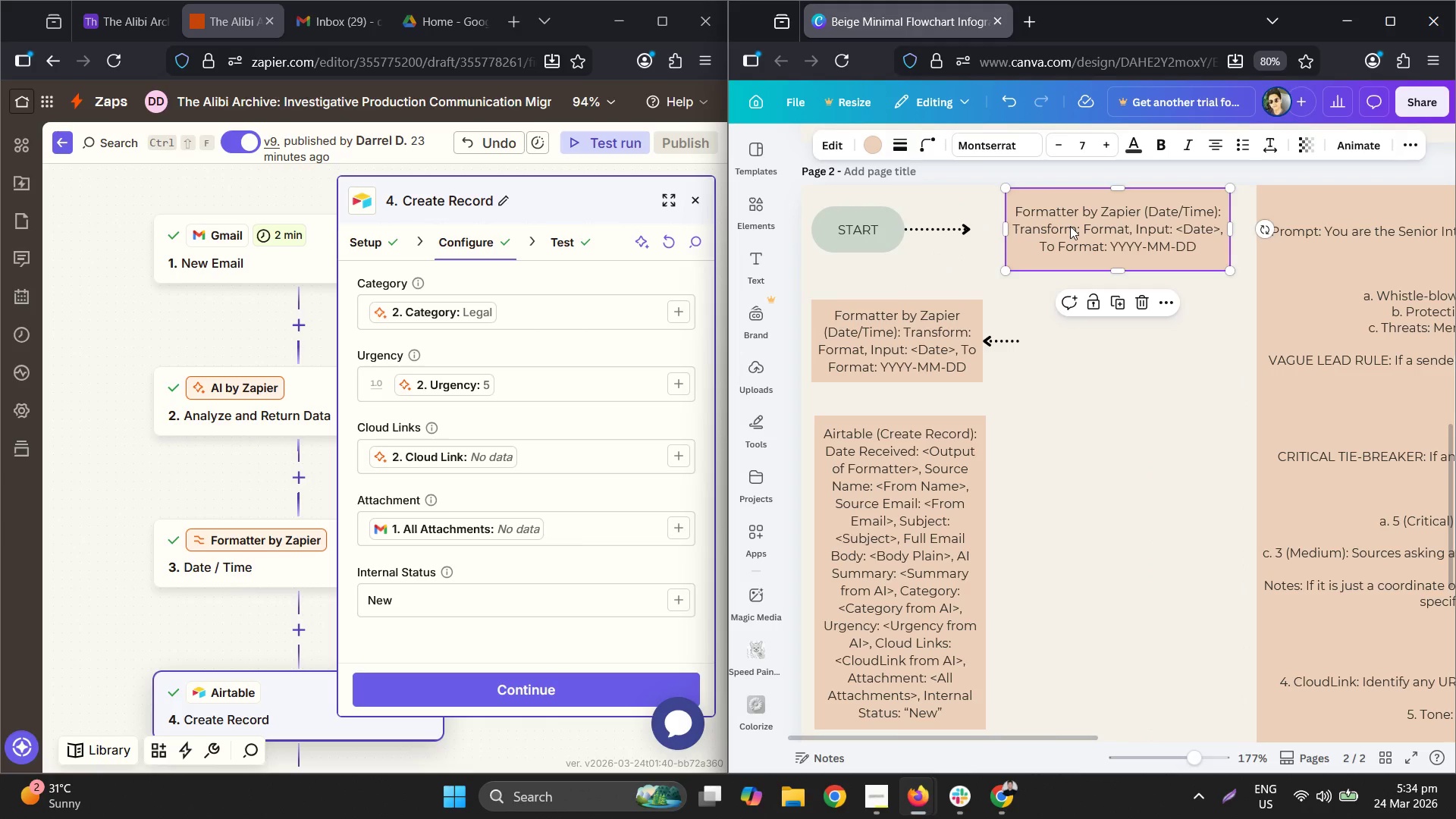 
double_click([1070, 226])
 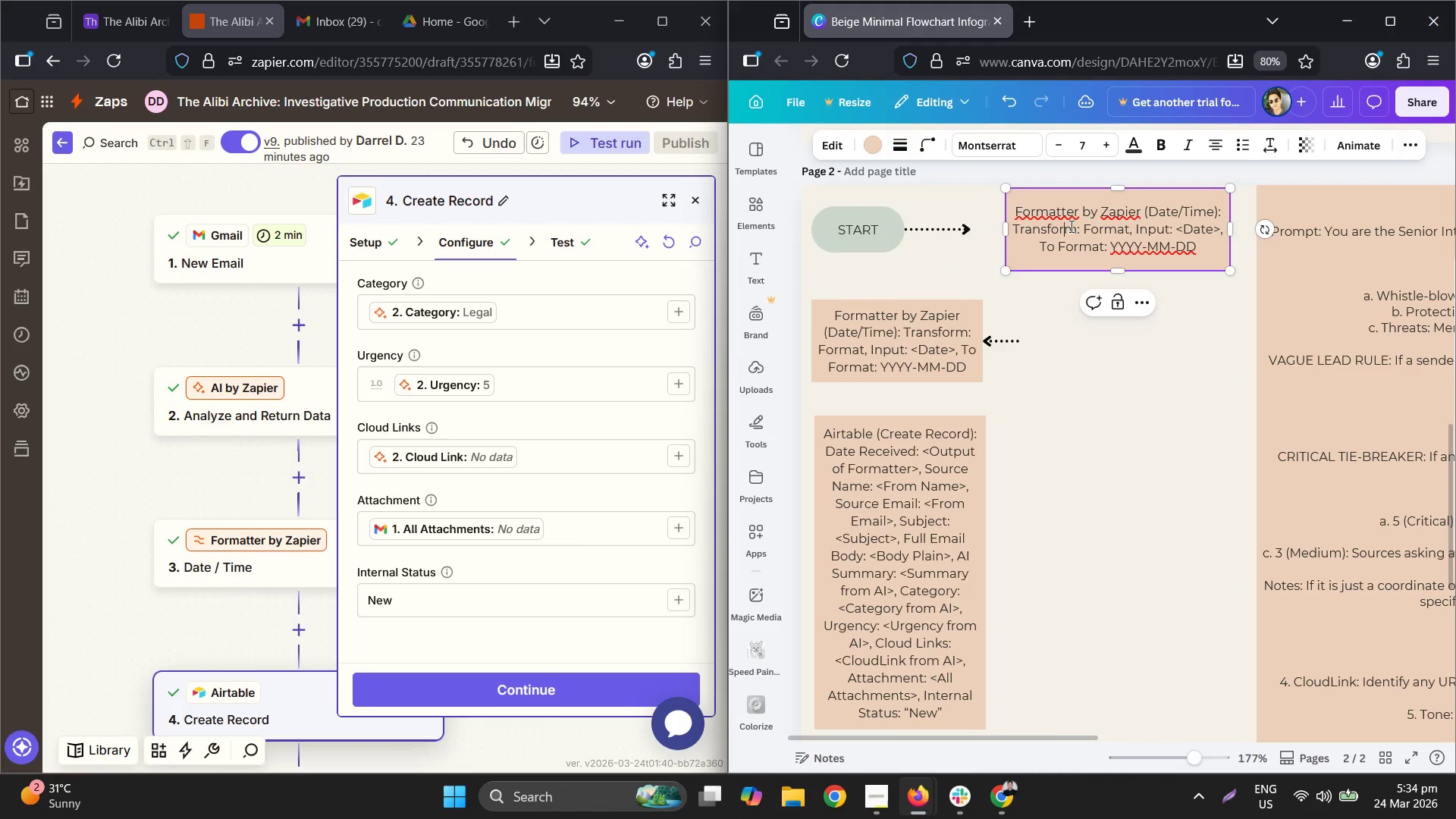 
key(Control+S)
 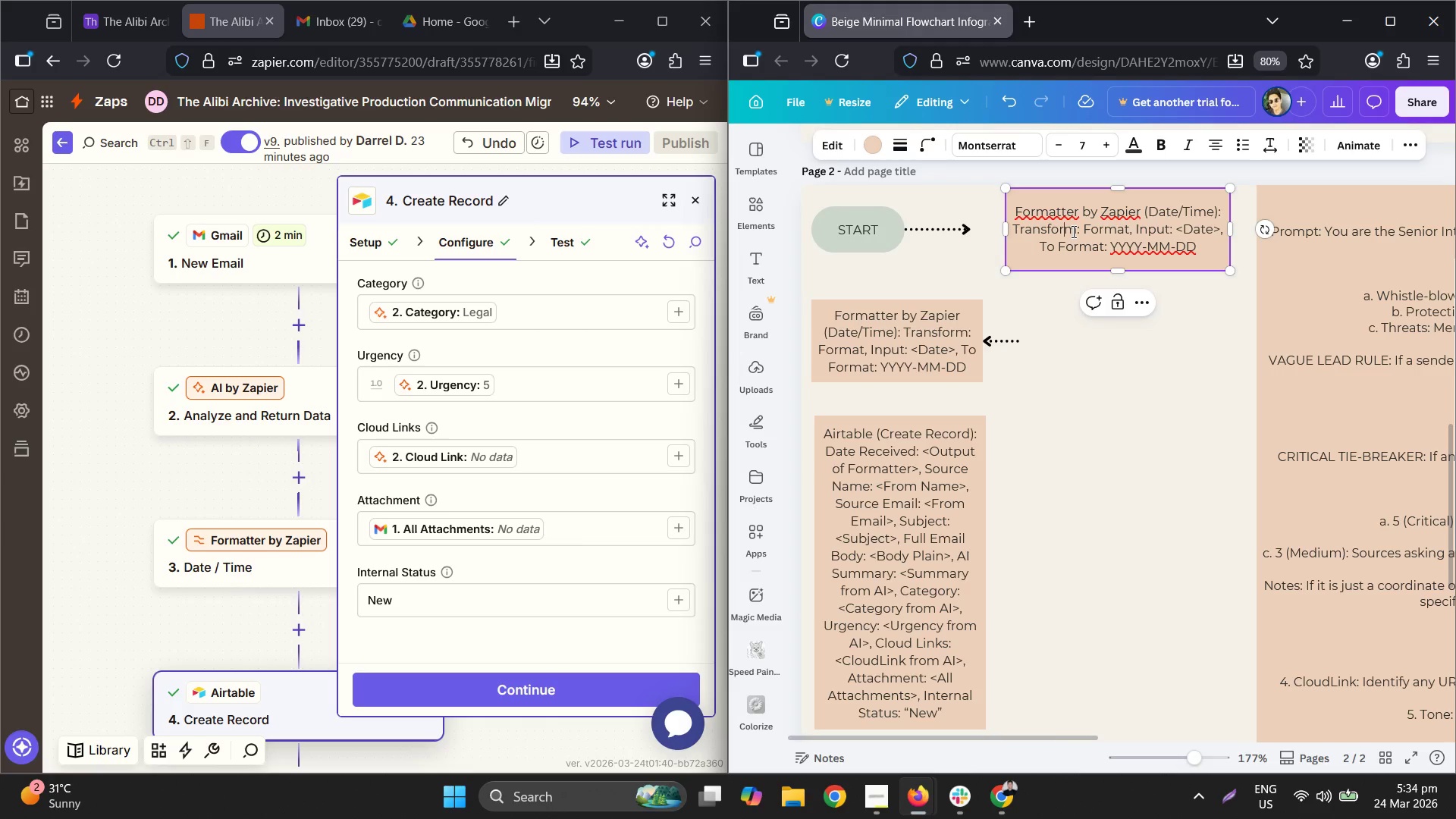 
key(Control+ControlLeft)
 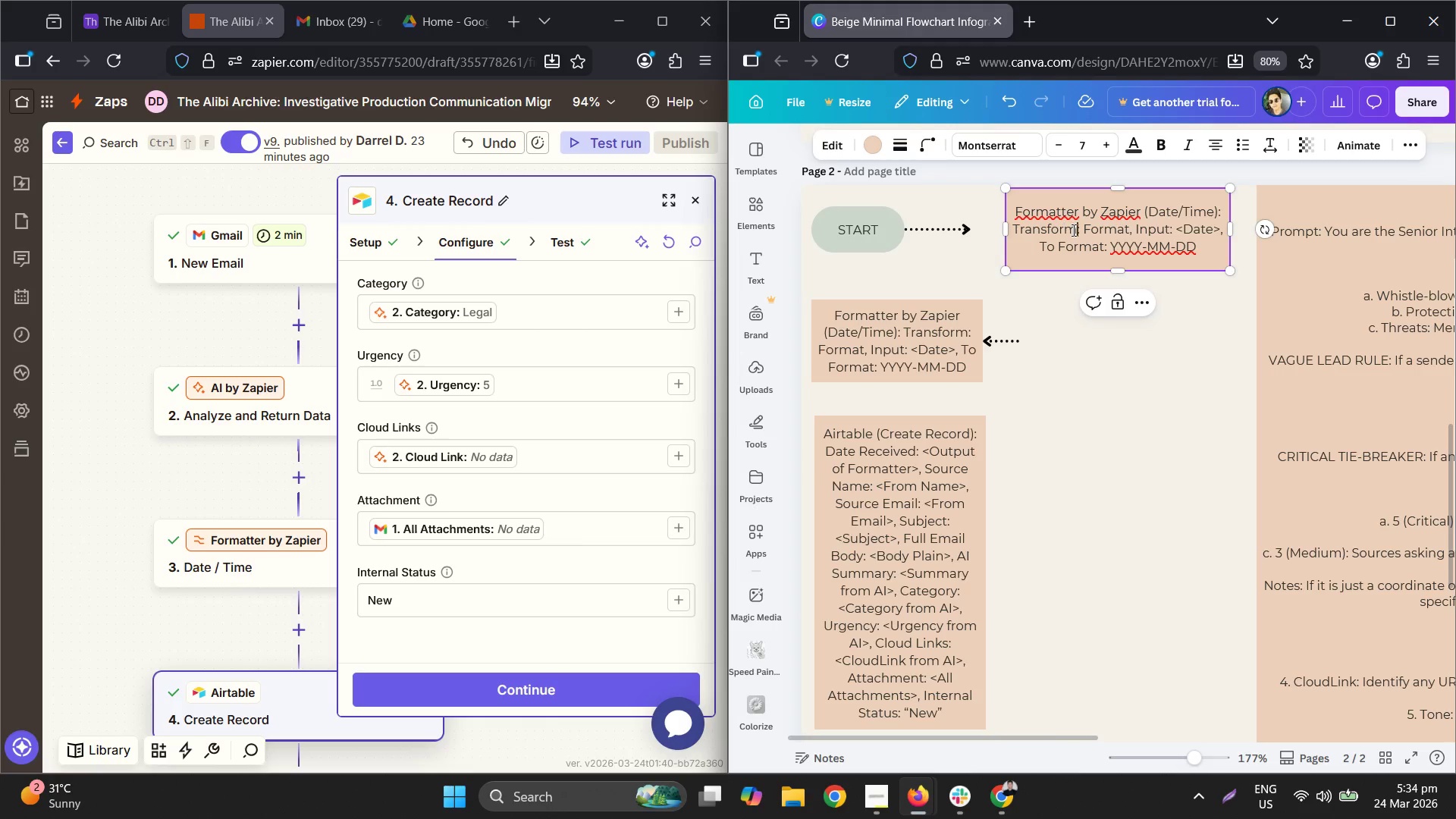 
triple_click([1075, 229])
 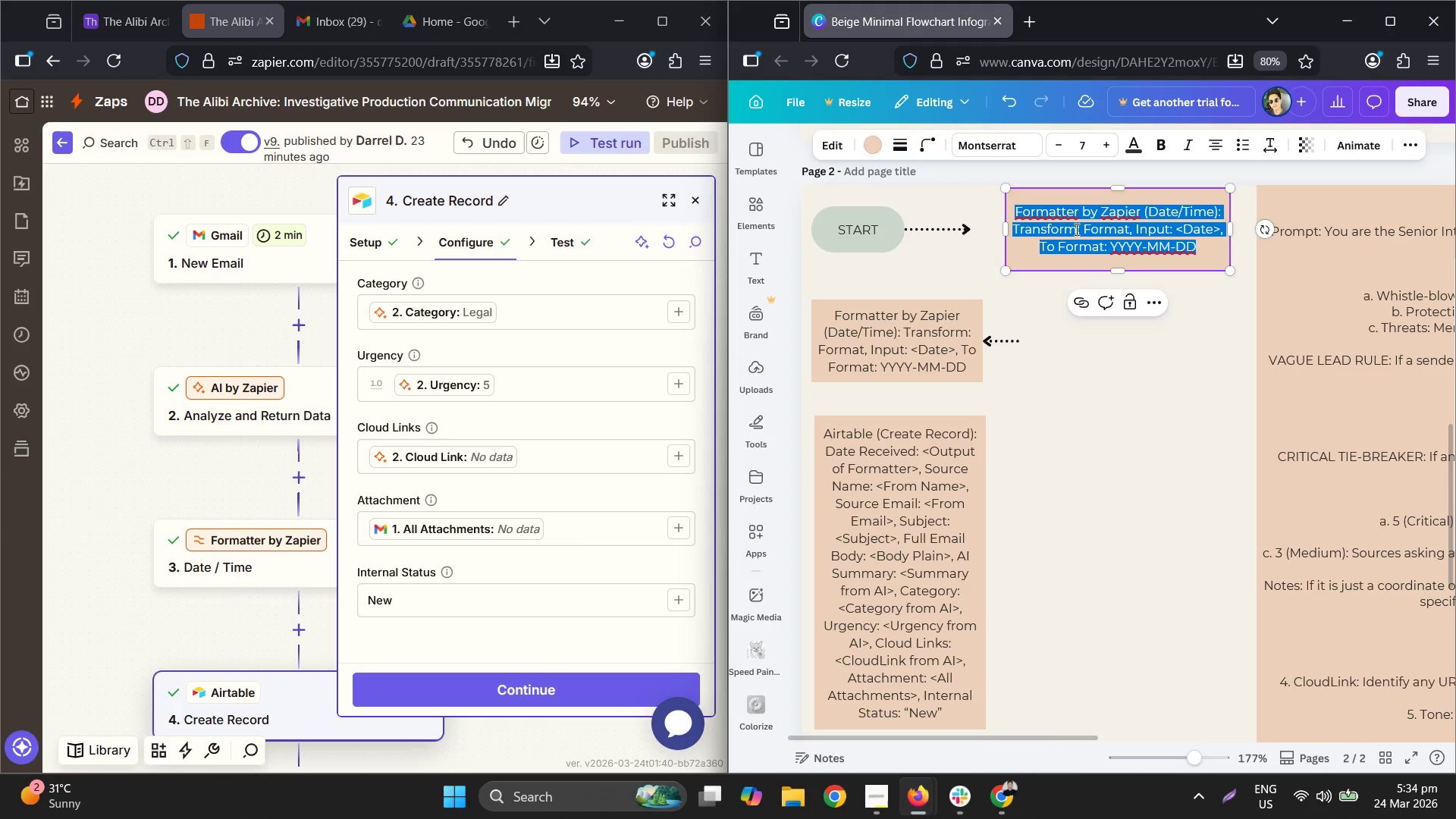 
key(Control+ControlLeft)
 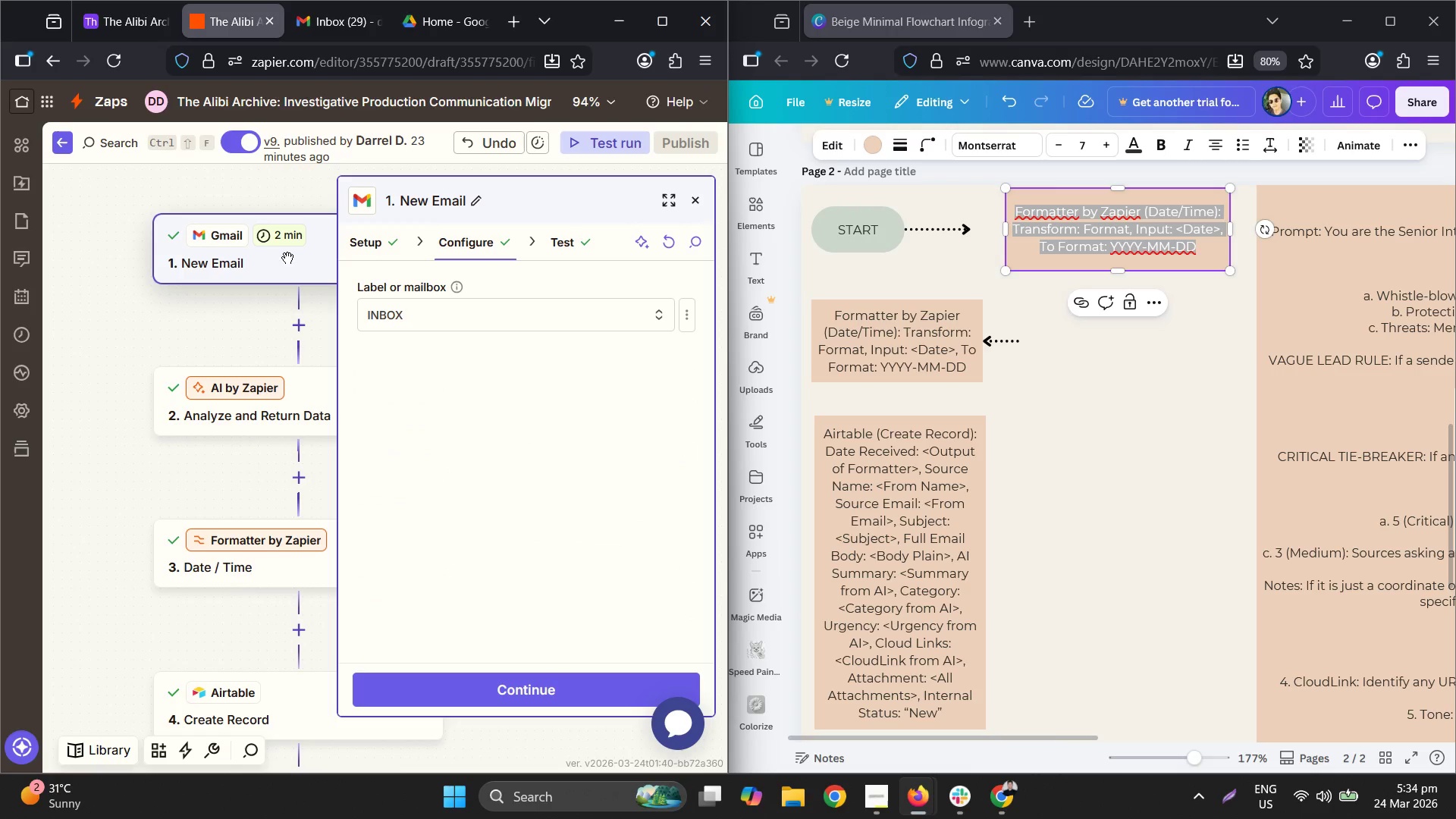 
left_click([265, 256])
 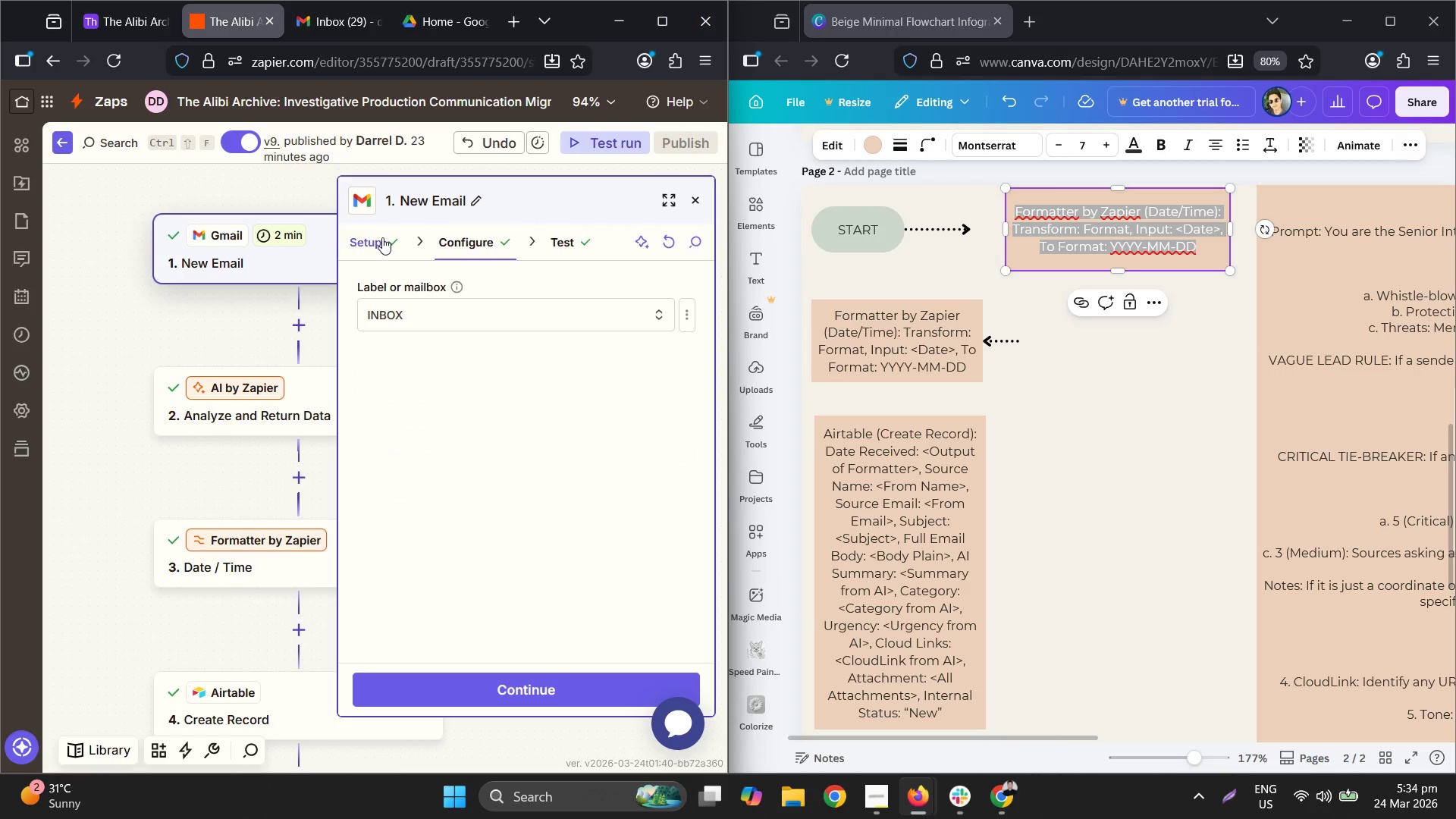 
double_click([1071, 249])
 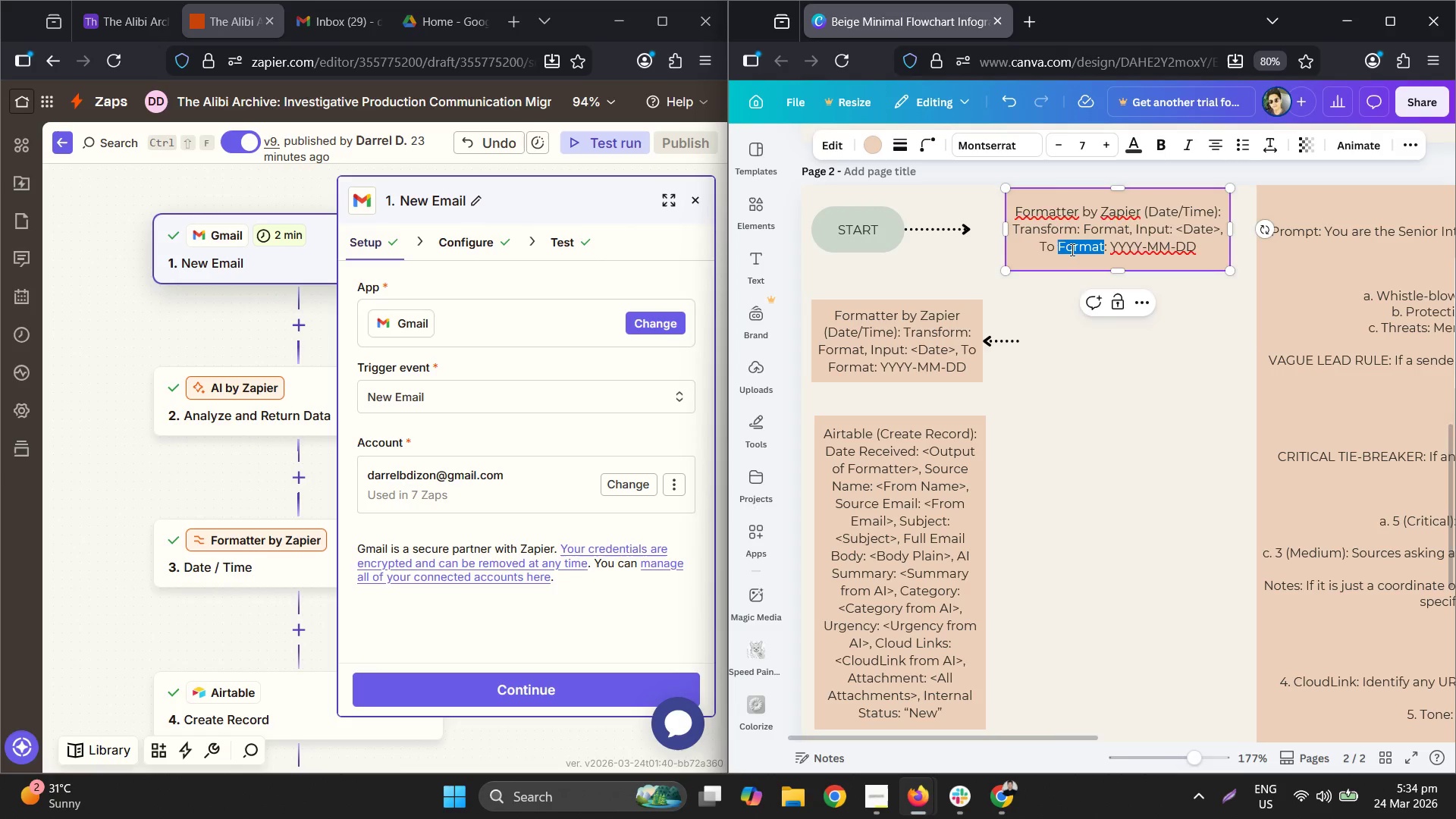 
triple_click([1071, 249])
 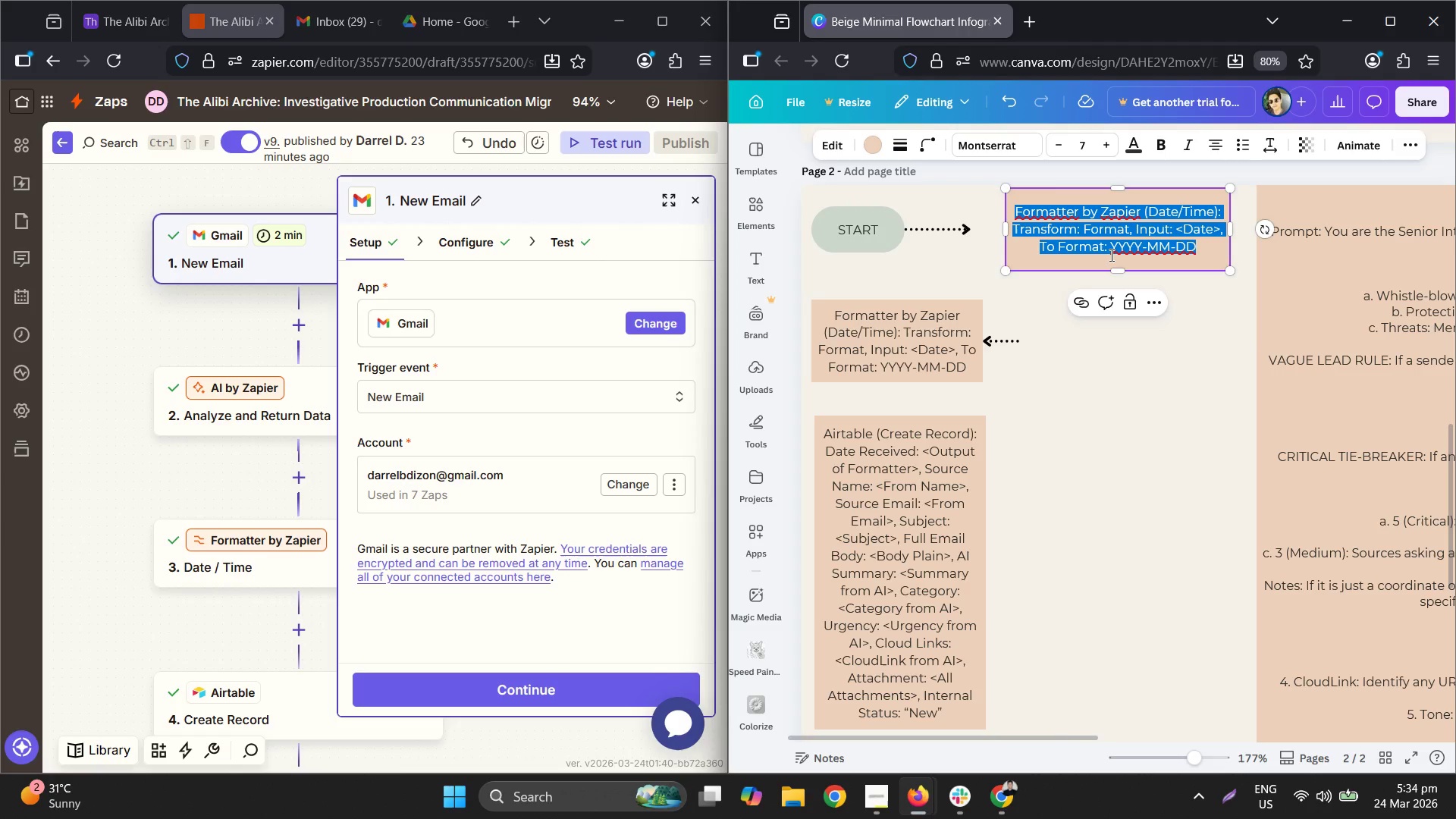 
type(Tigger:)
key(Backspace)
key(Backspace)
key(Backspace)
key(Backspace)
key(Backspace)
key(Backspace)
type(rigger: N)
key(Backspace)
type(Gmail (New Email), )
 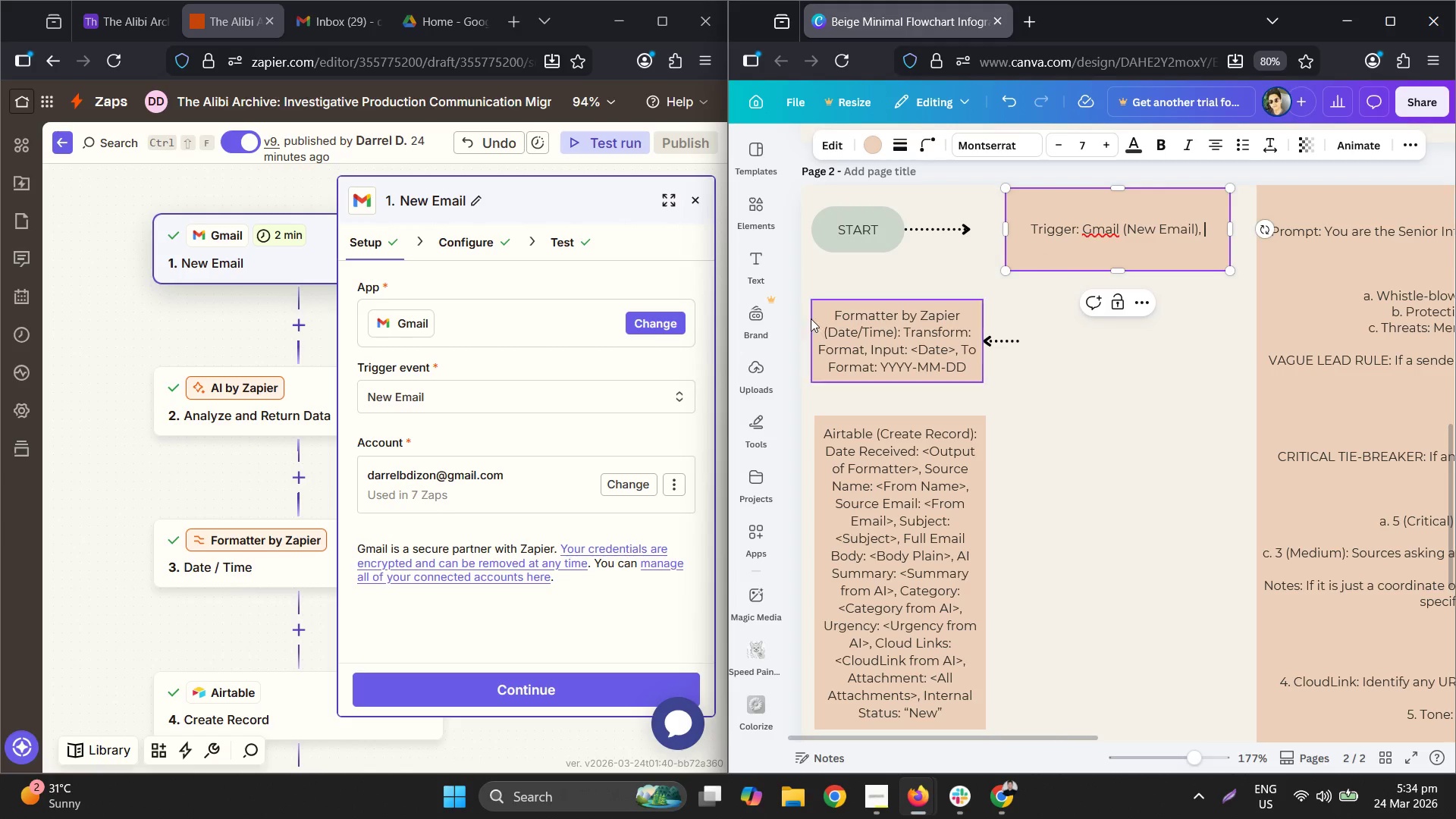 
mouse_move([574, 240])
 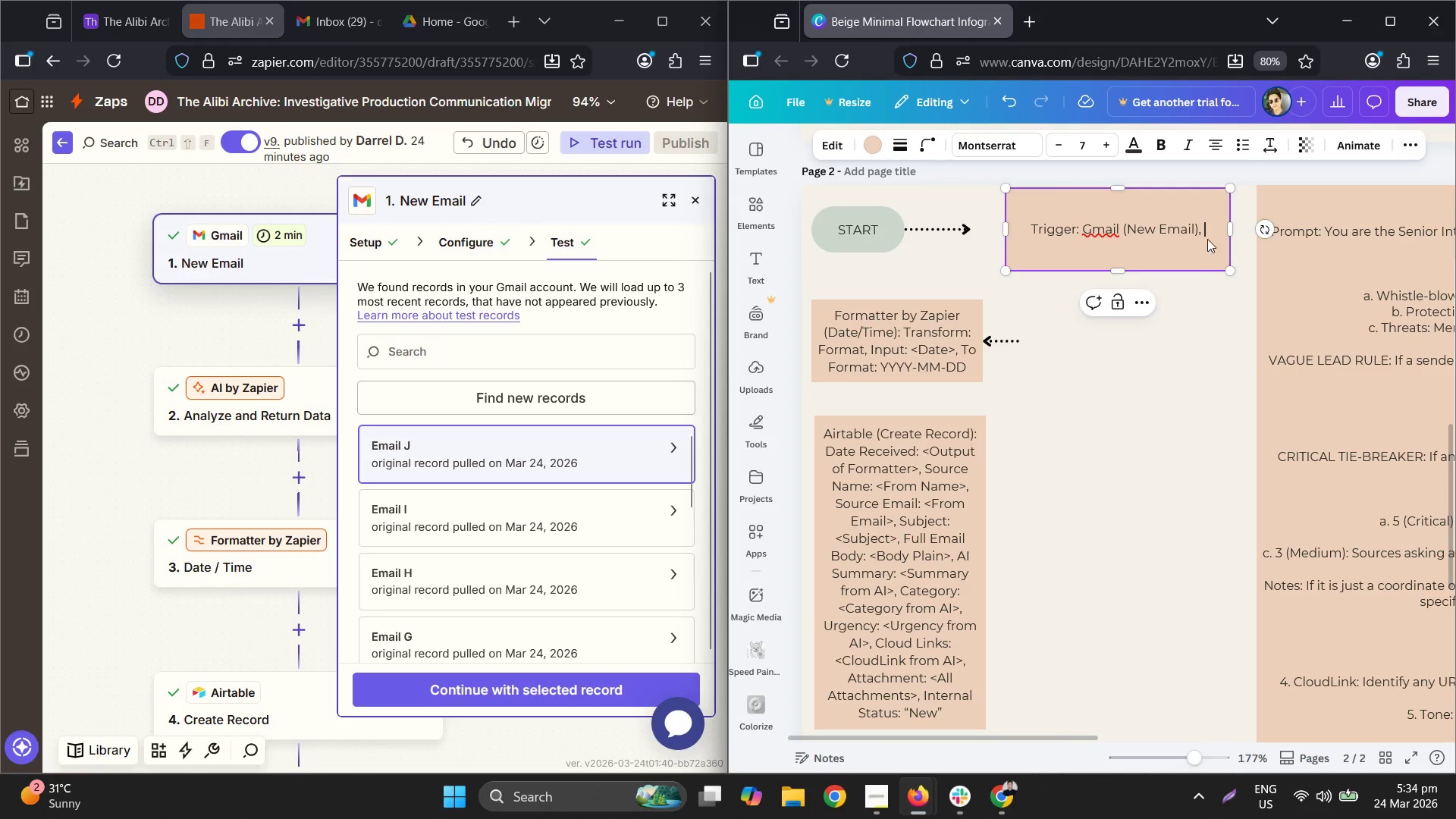 
key(Equal)
 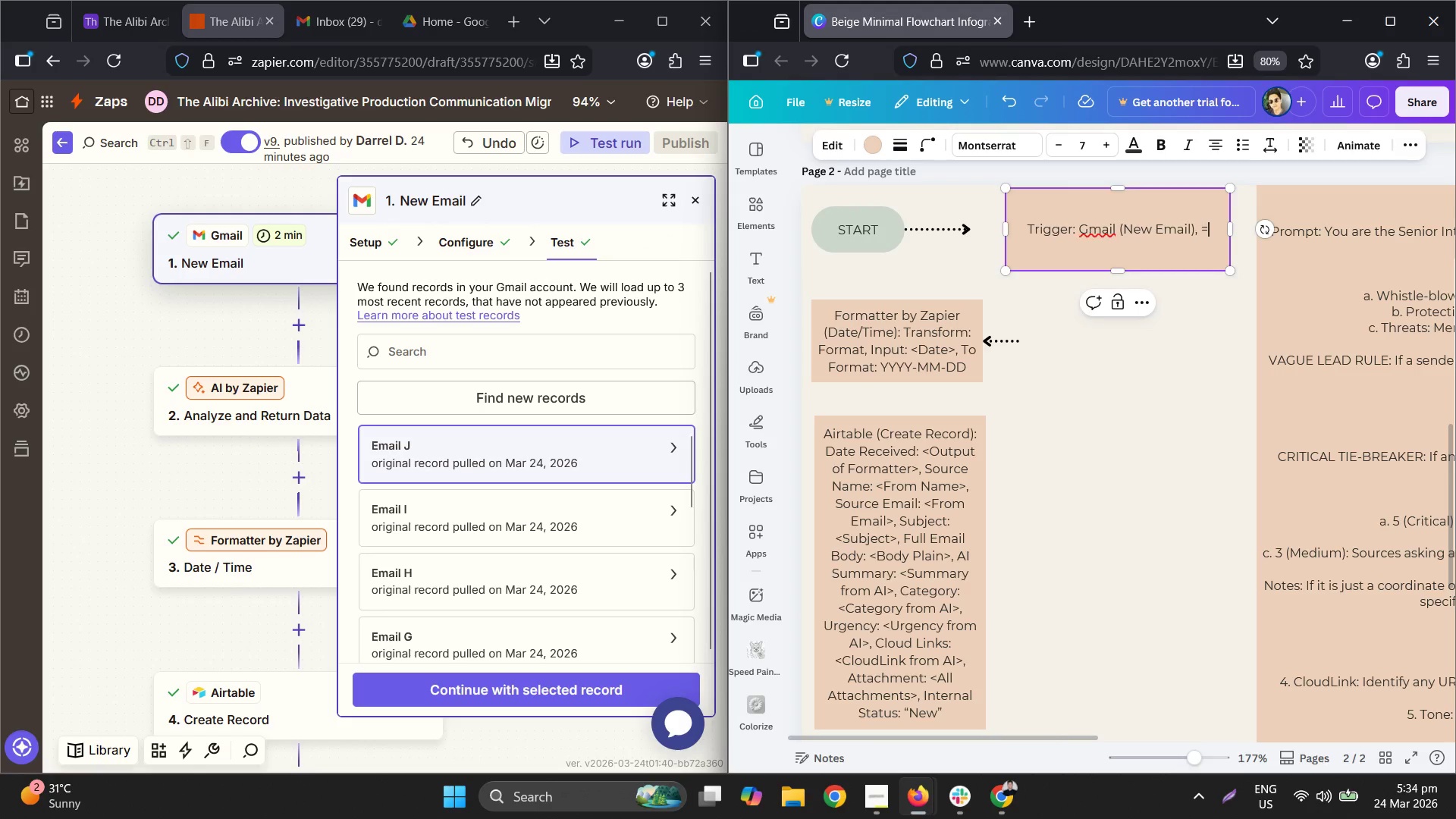 
key(Equal)
 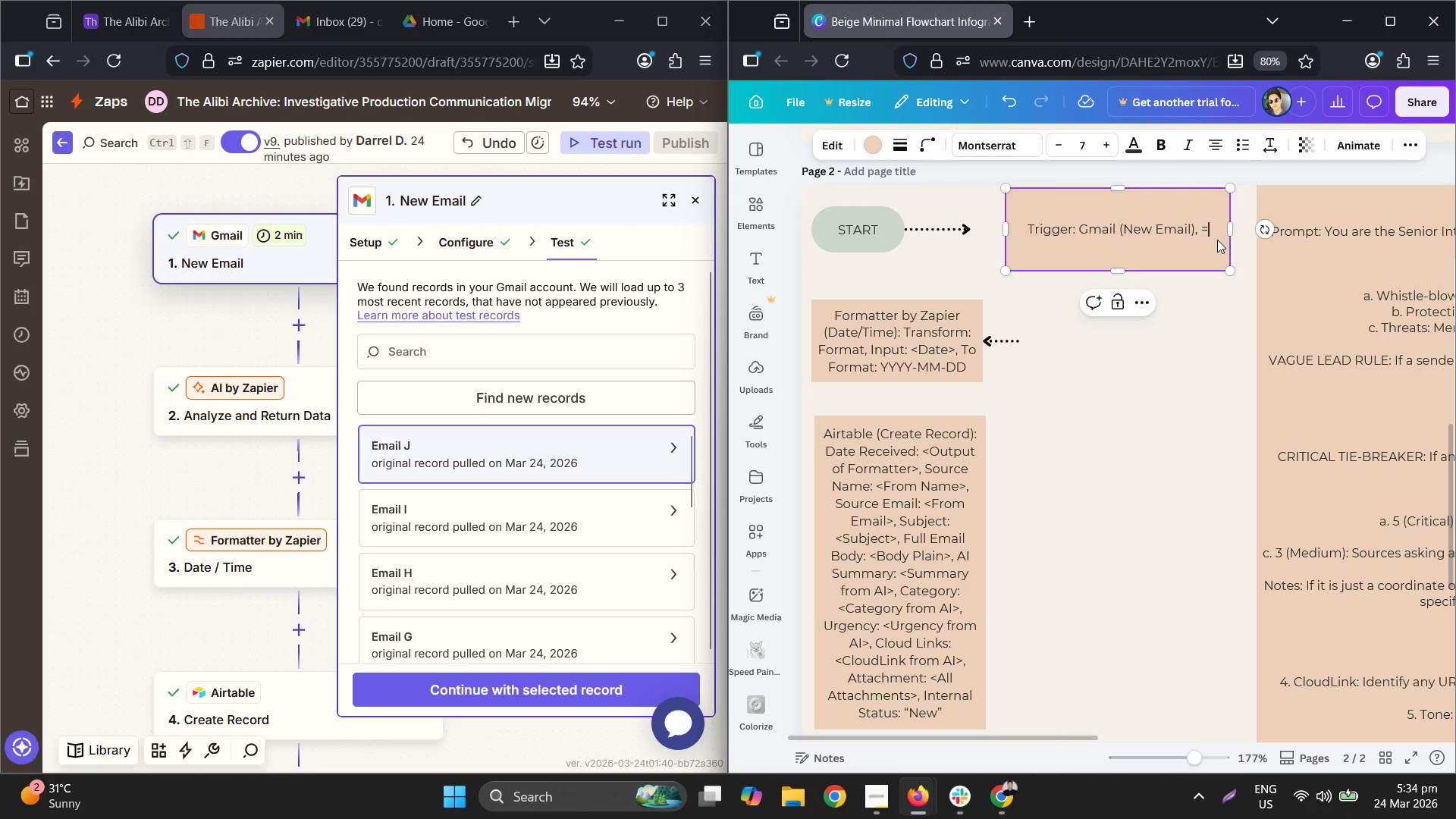 
key(Backspace)
 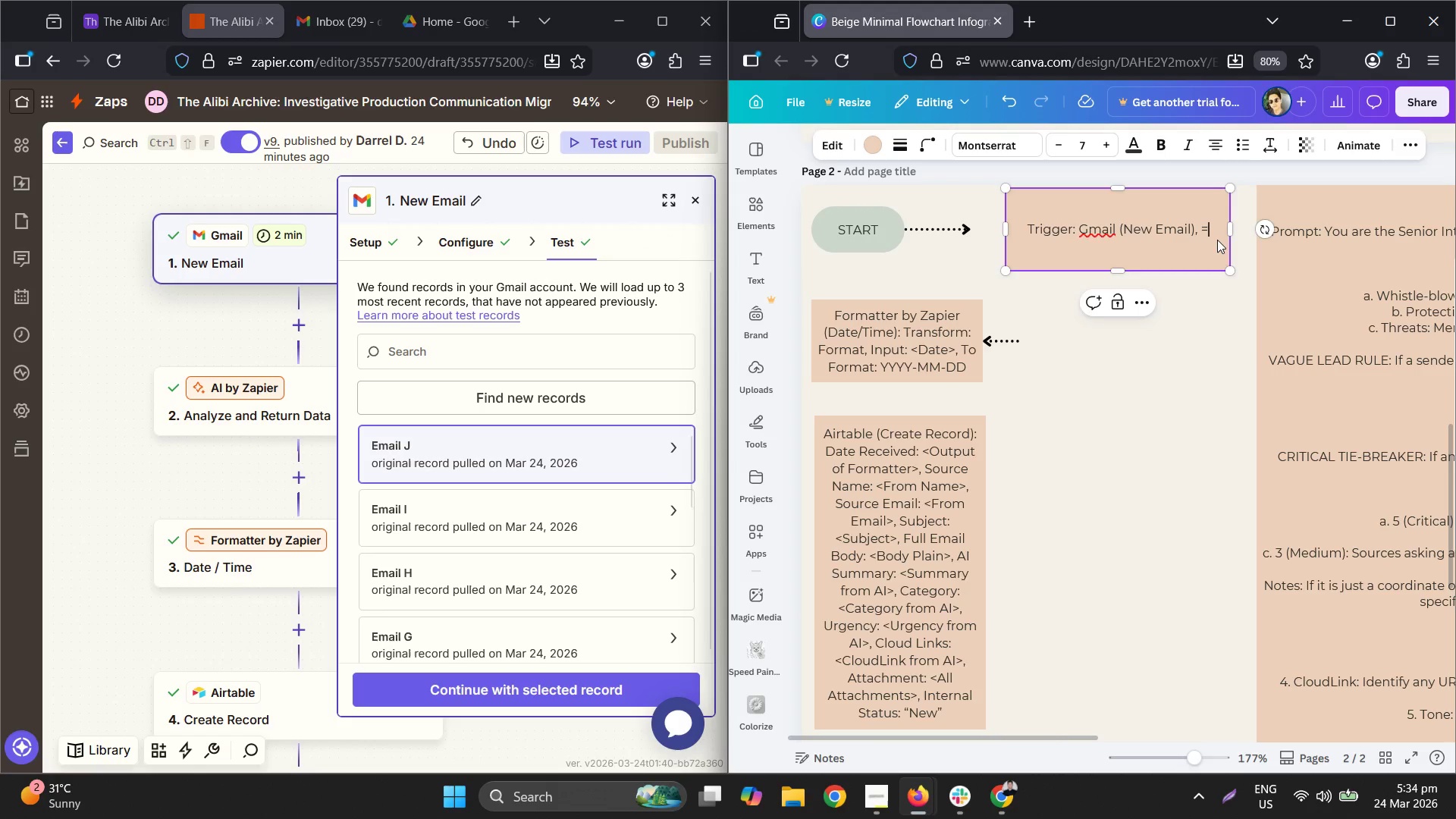 
key(Backspace)
 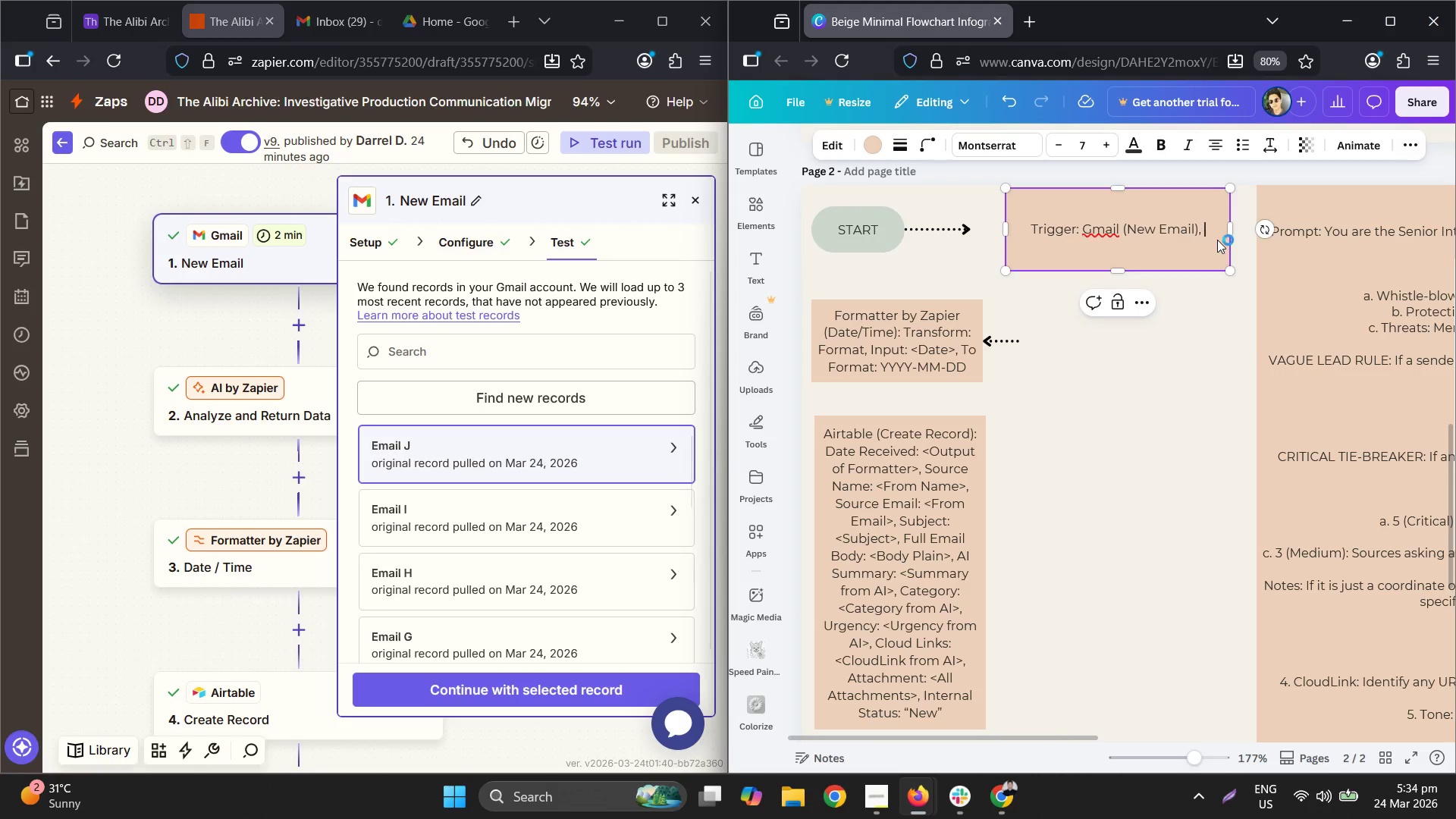 
key(Backspace)
 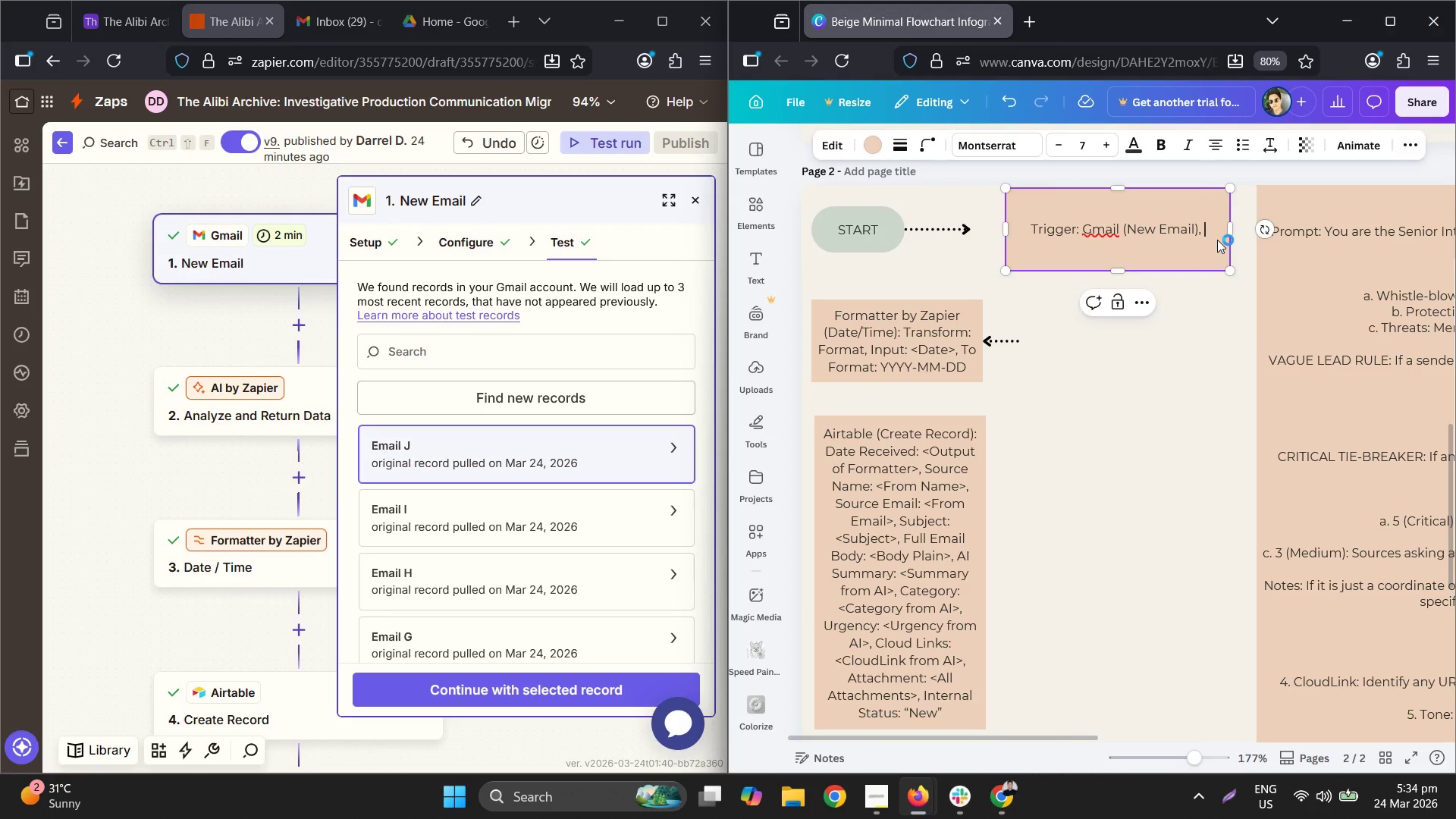 
key(Backspace)
 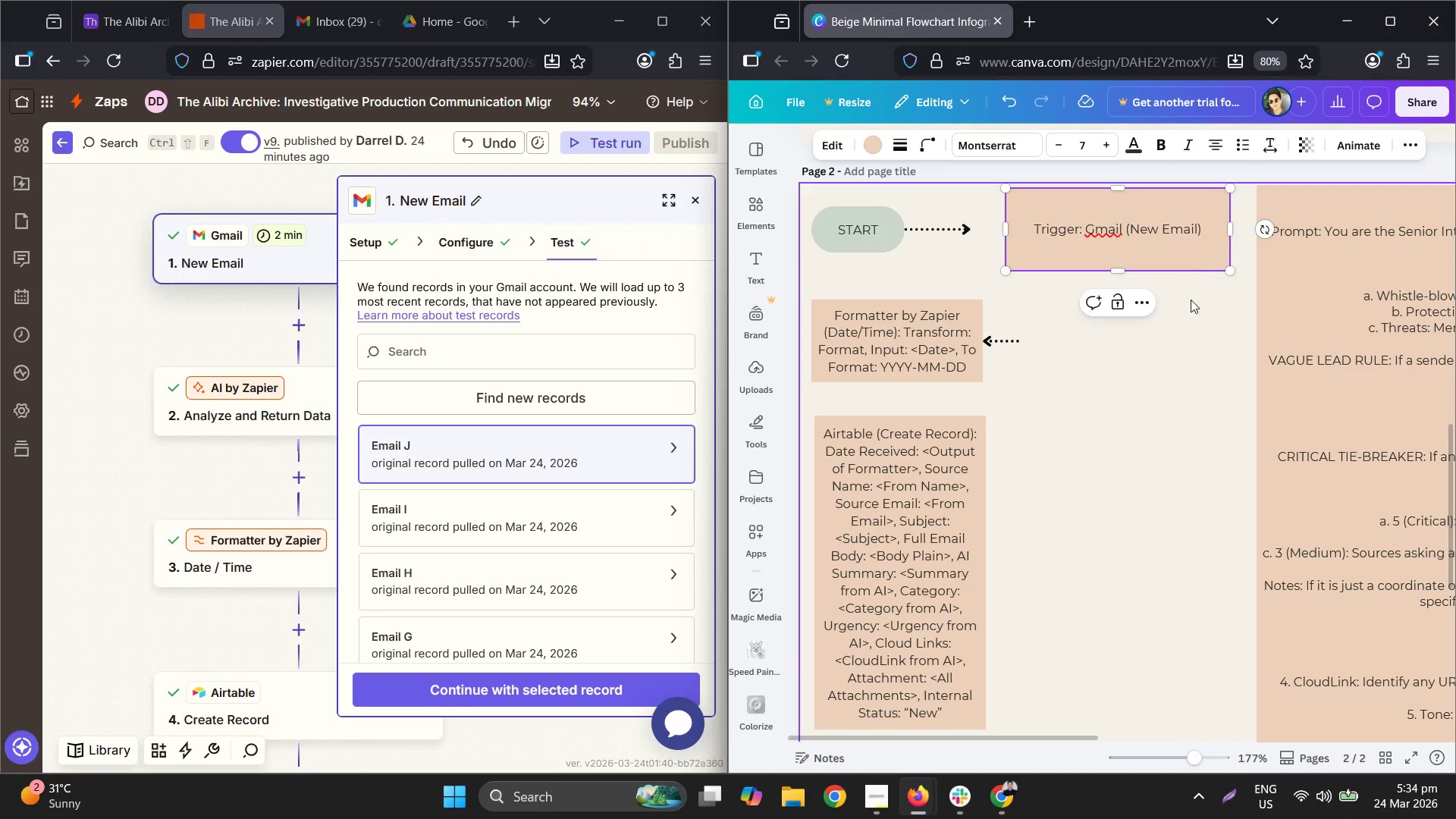 
double_click([1158, 225])
 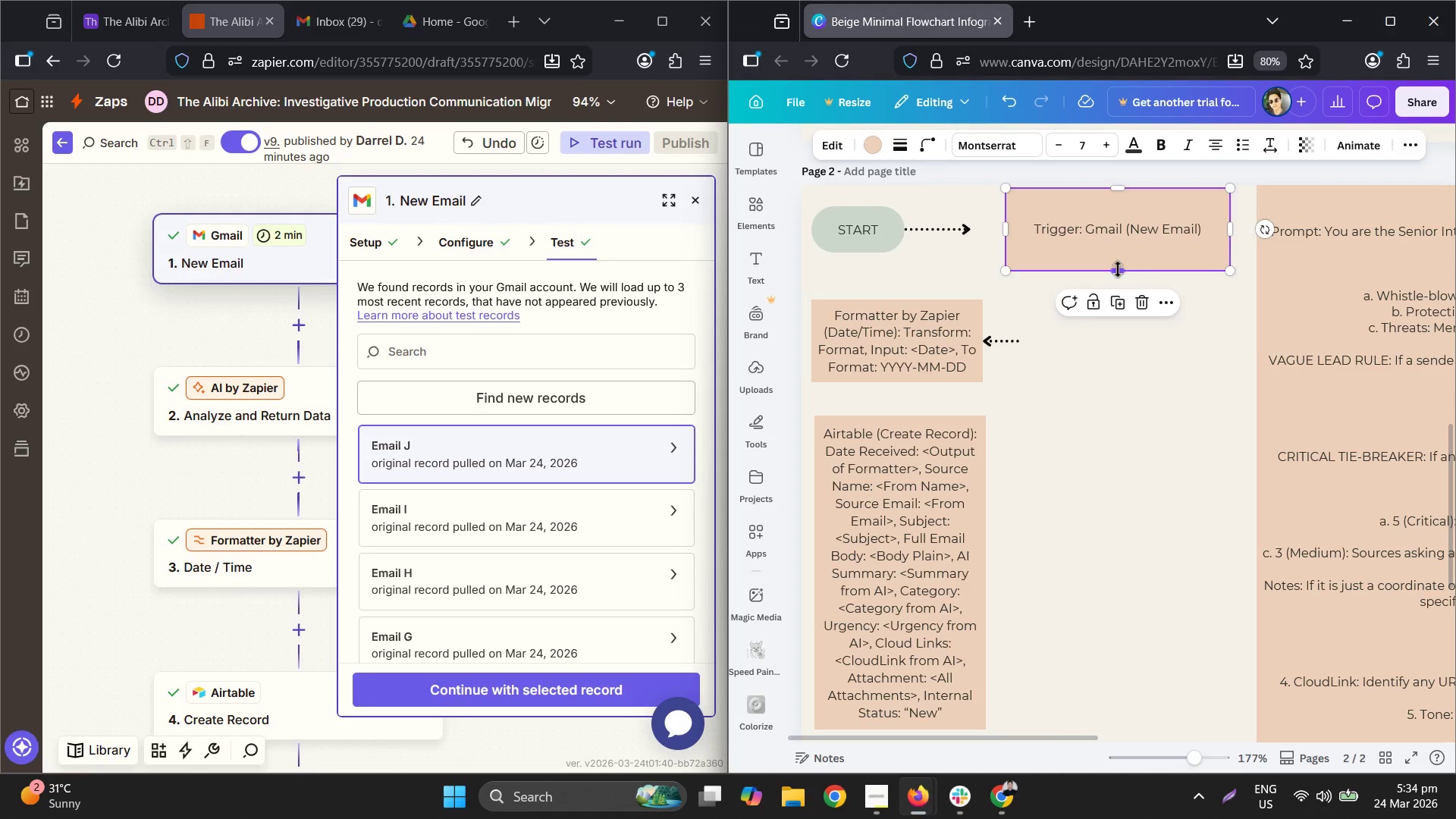 
left_click_drag(start_coordinate=[1116, 269], to_coordinate=[1122, 207])
 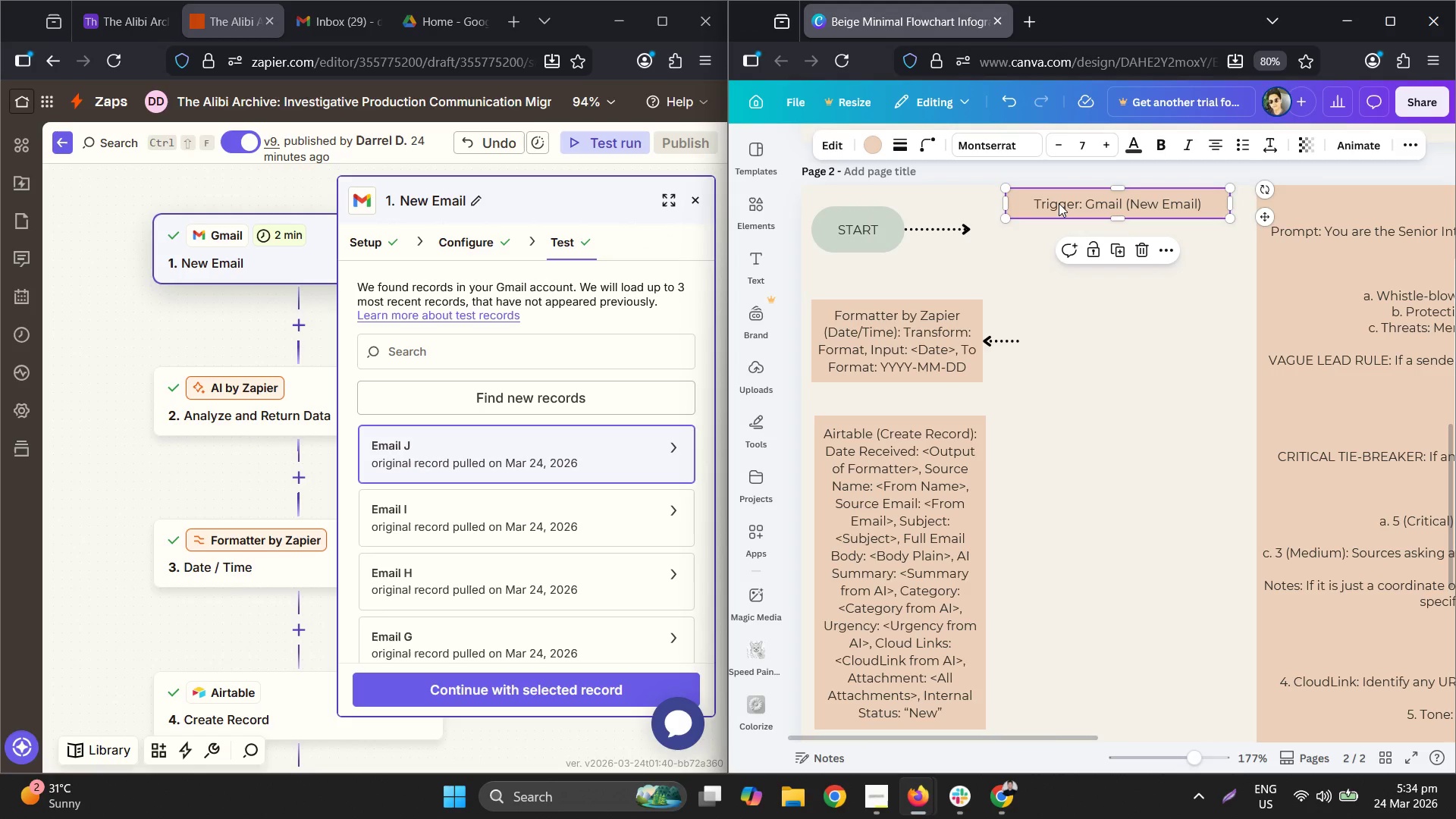 
left_click_drag(start_coordinate=[1059, 203], to_coordinate=[1054, 231])
 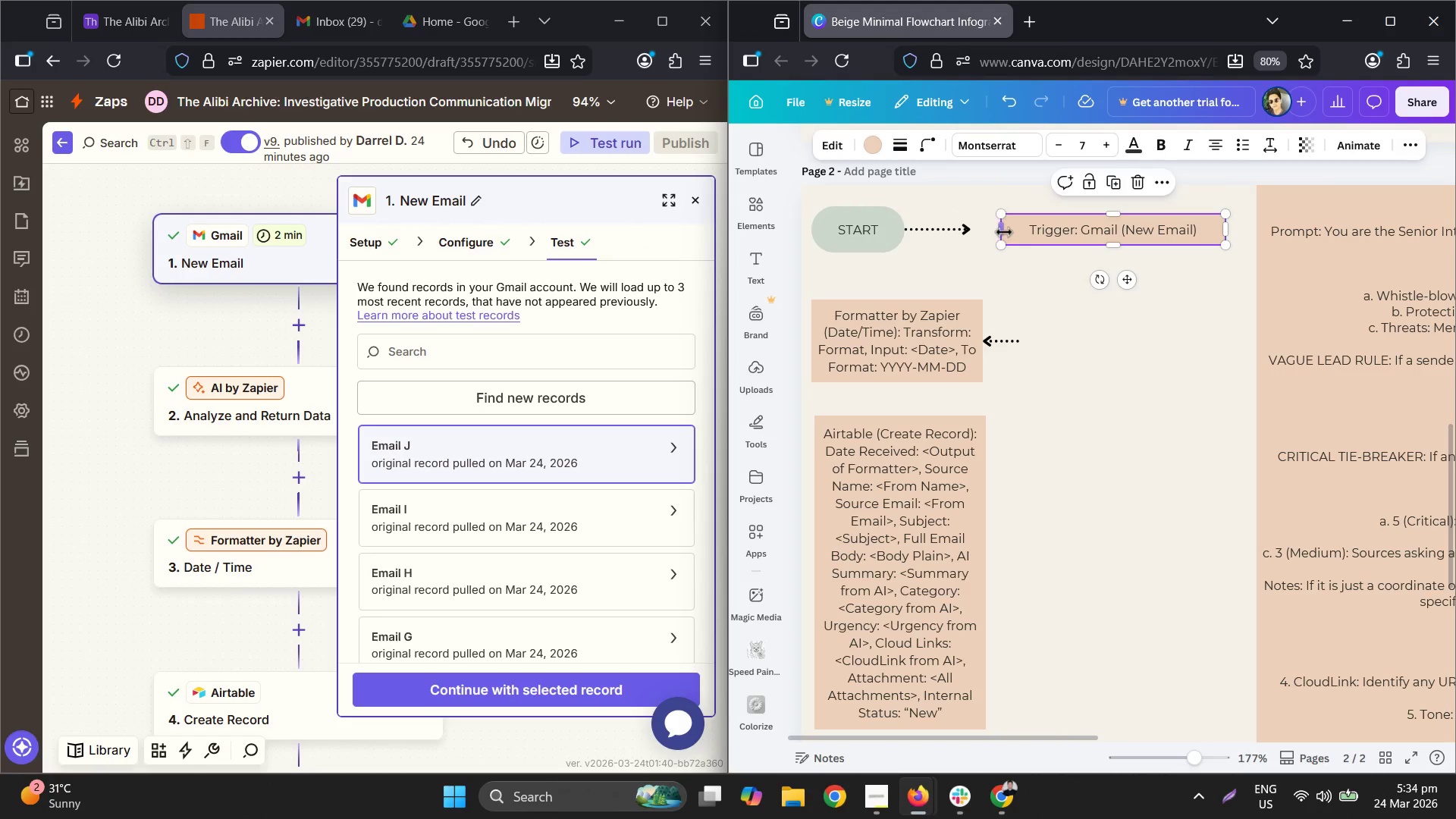 
left_click_drag(start_coordinate=[1004, 232], to_coordinate=[1042, 233])
 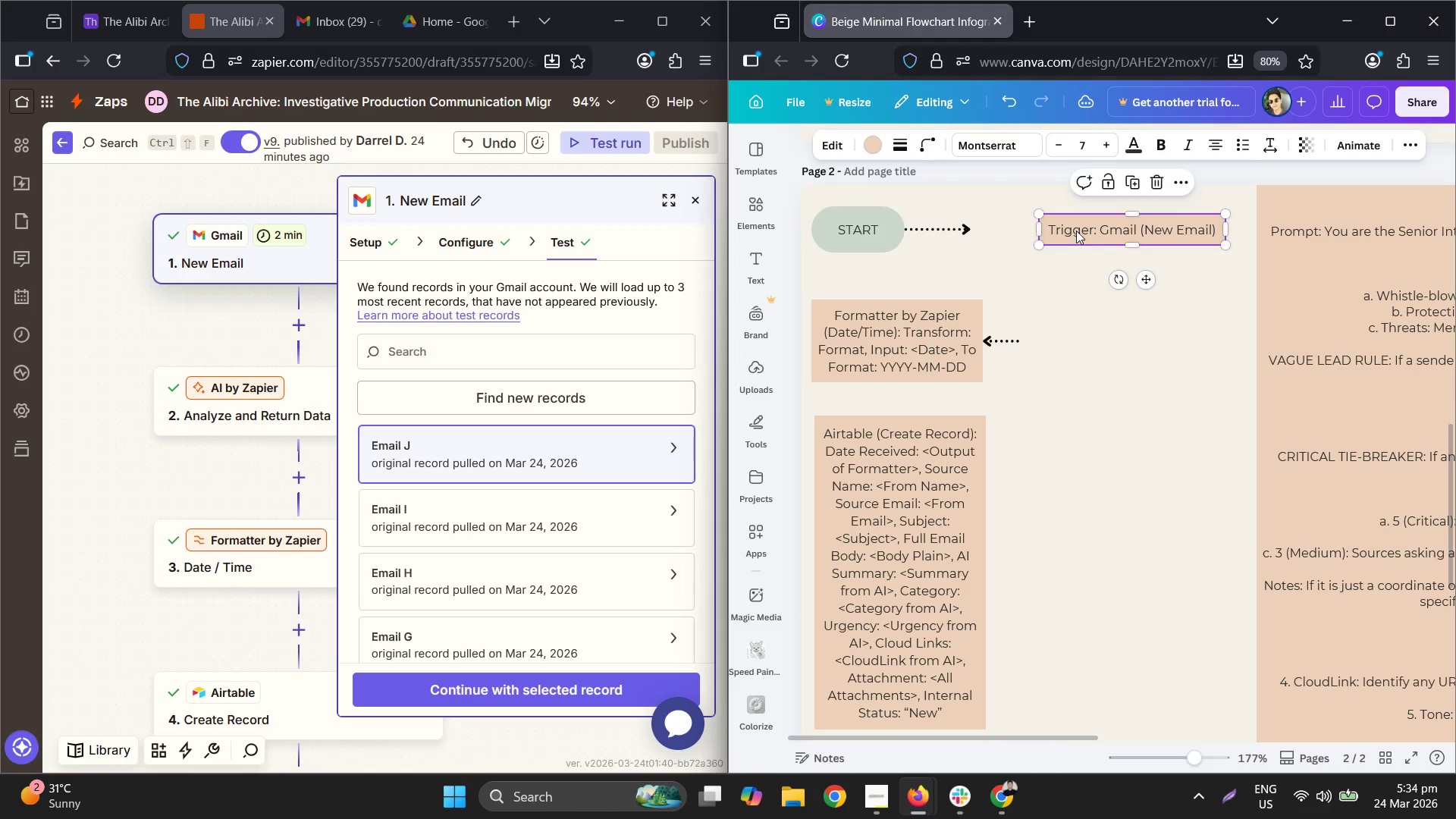 
left_click_drag(start_coordinate=[1079, 230], to_coordinate=[1061, 232])
 